 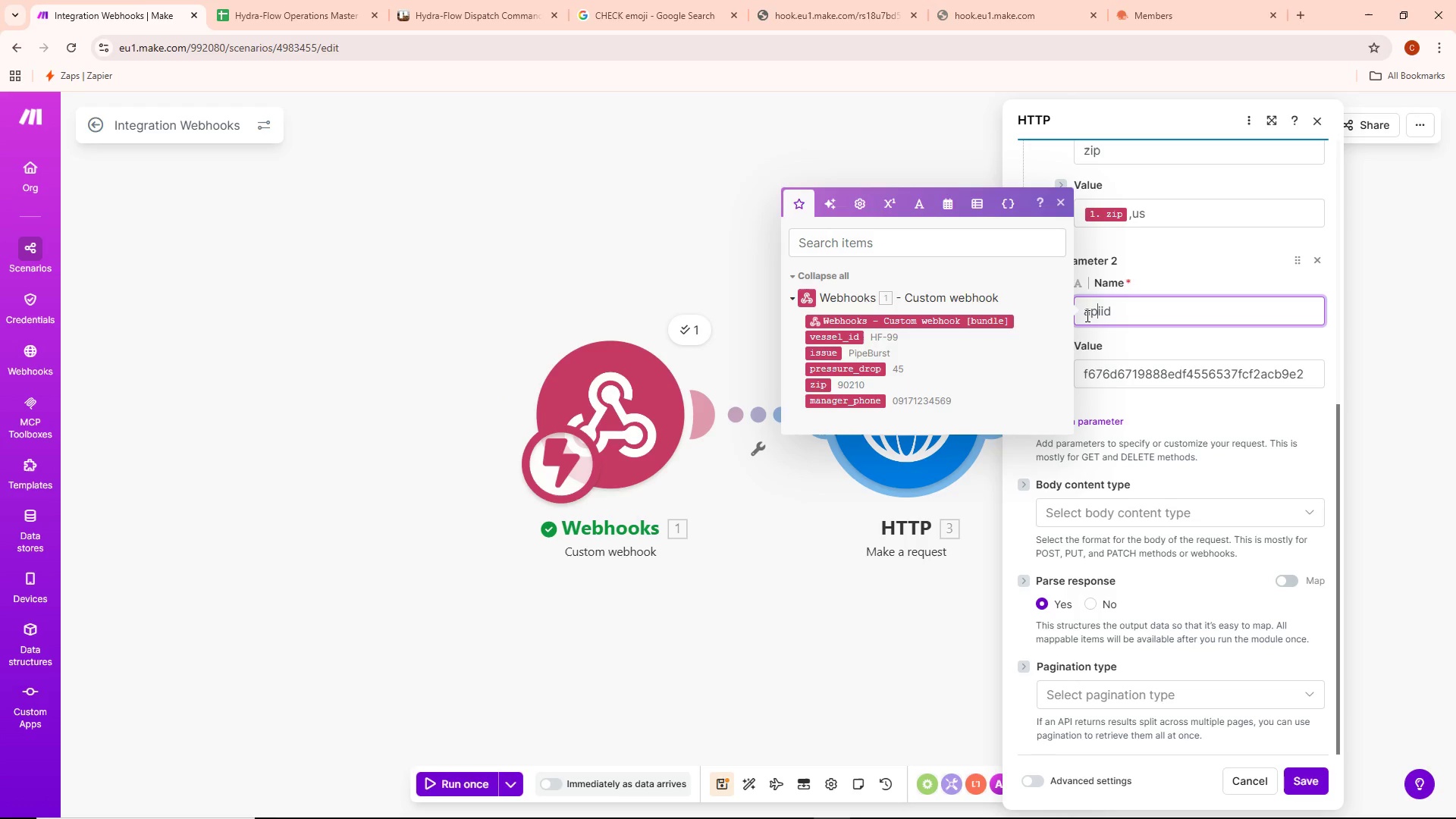 
key(ArrowRight)
 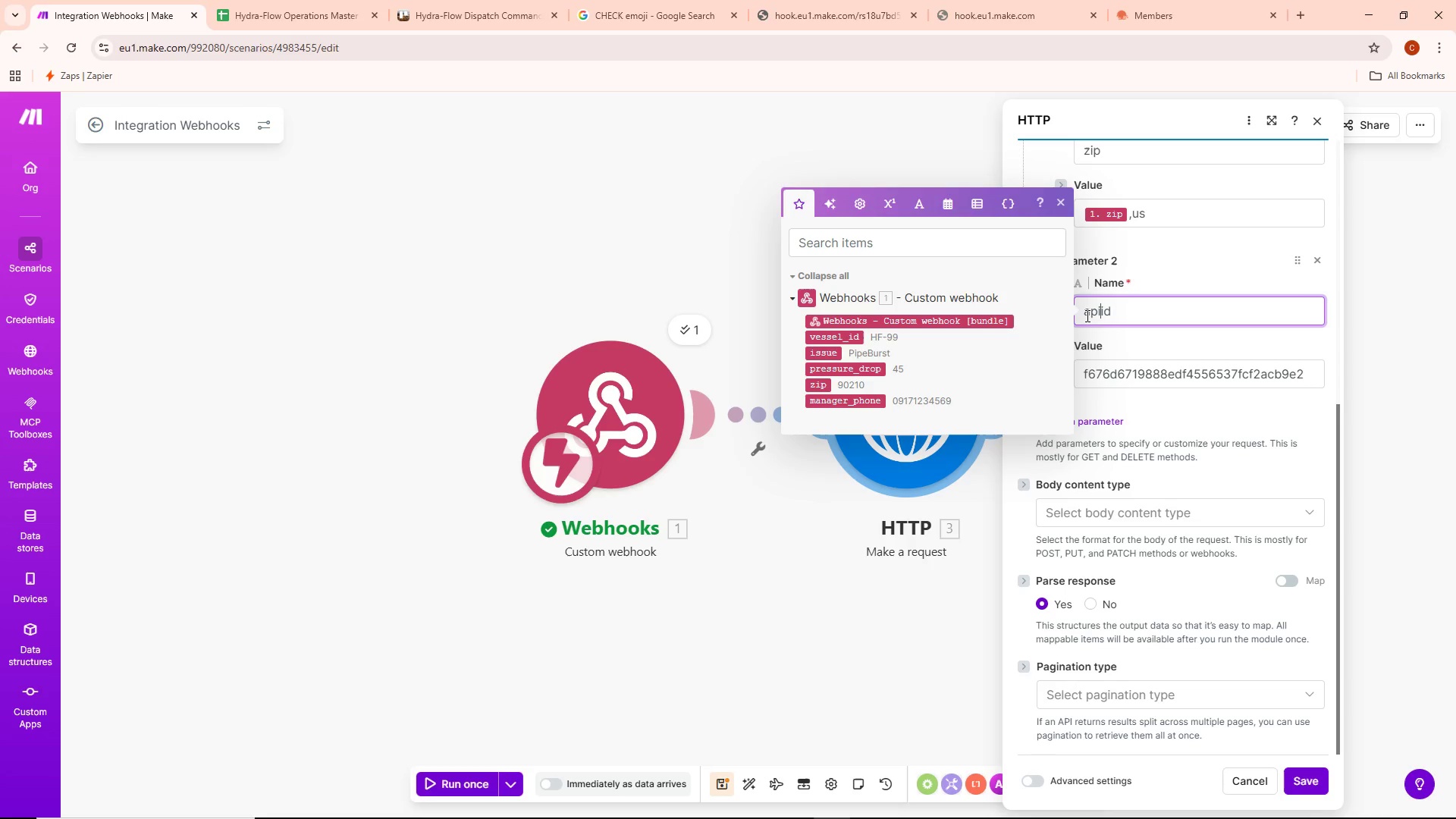 
key(Backspace)
 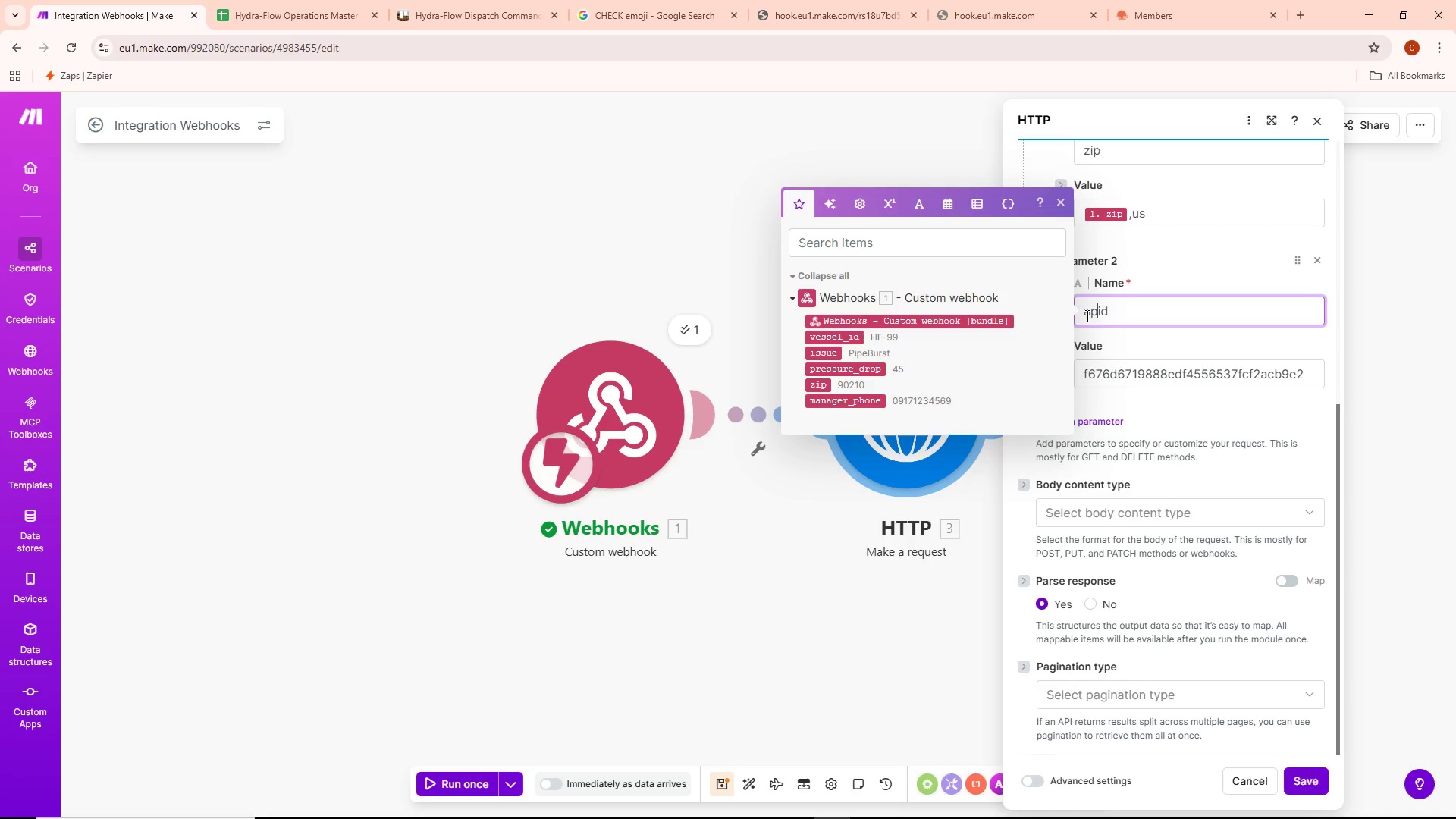 
wait(5.84)
 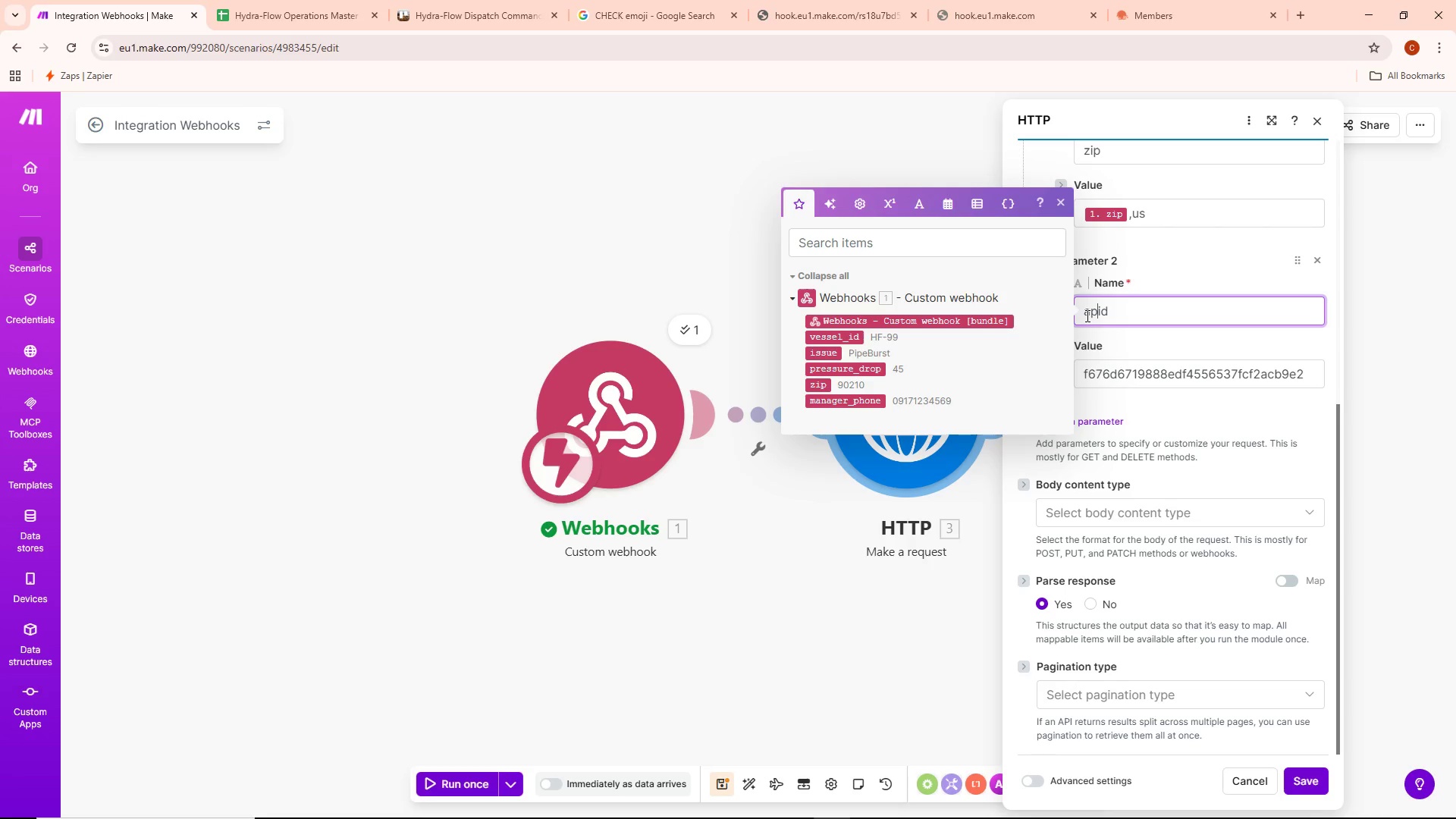 
key(P)
 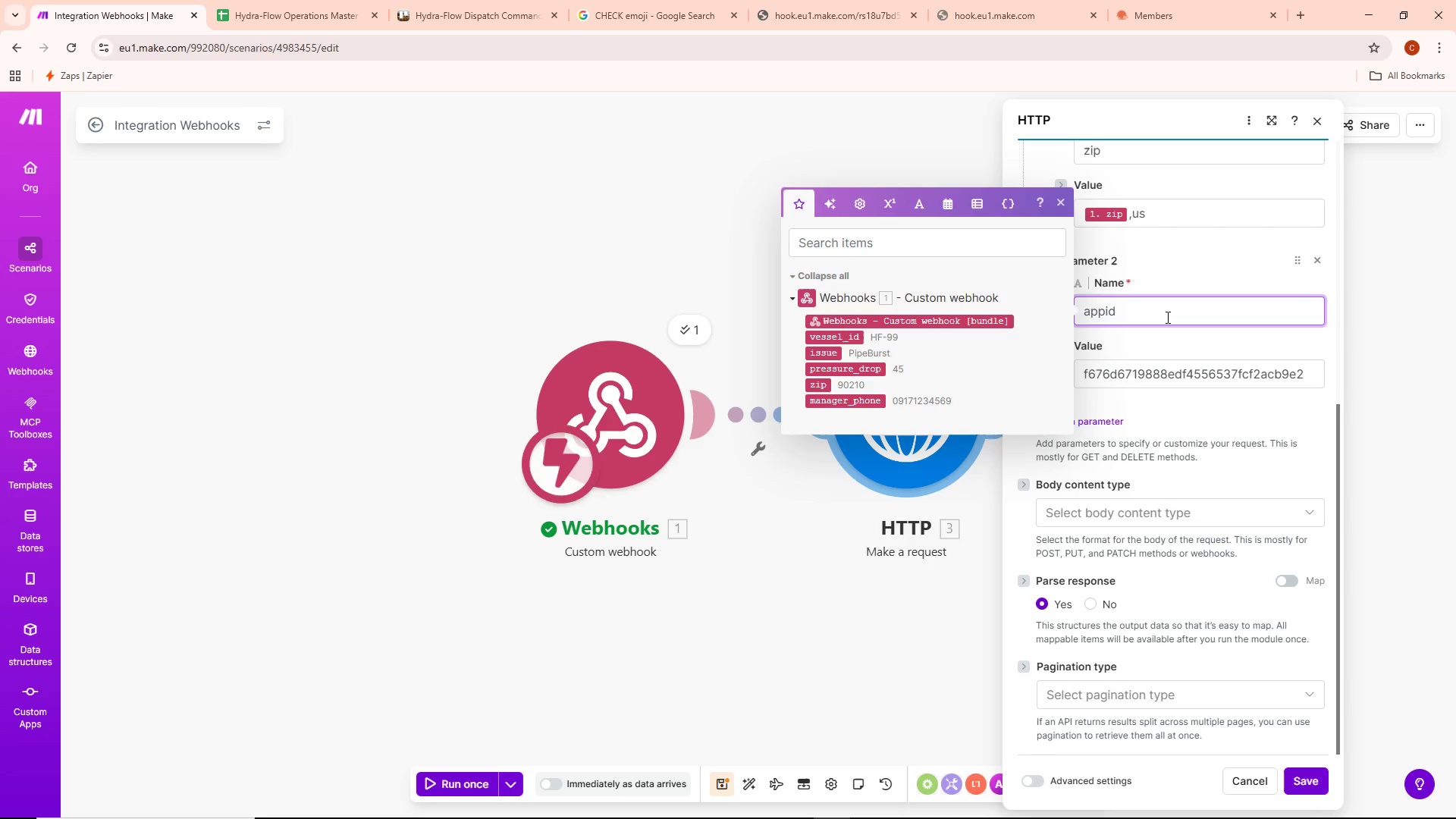 
left_click([1166, 317])
 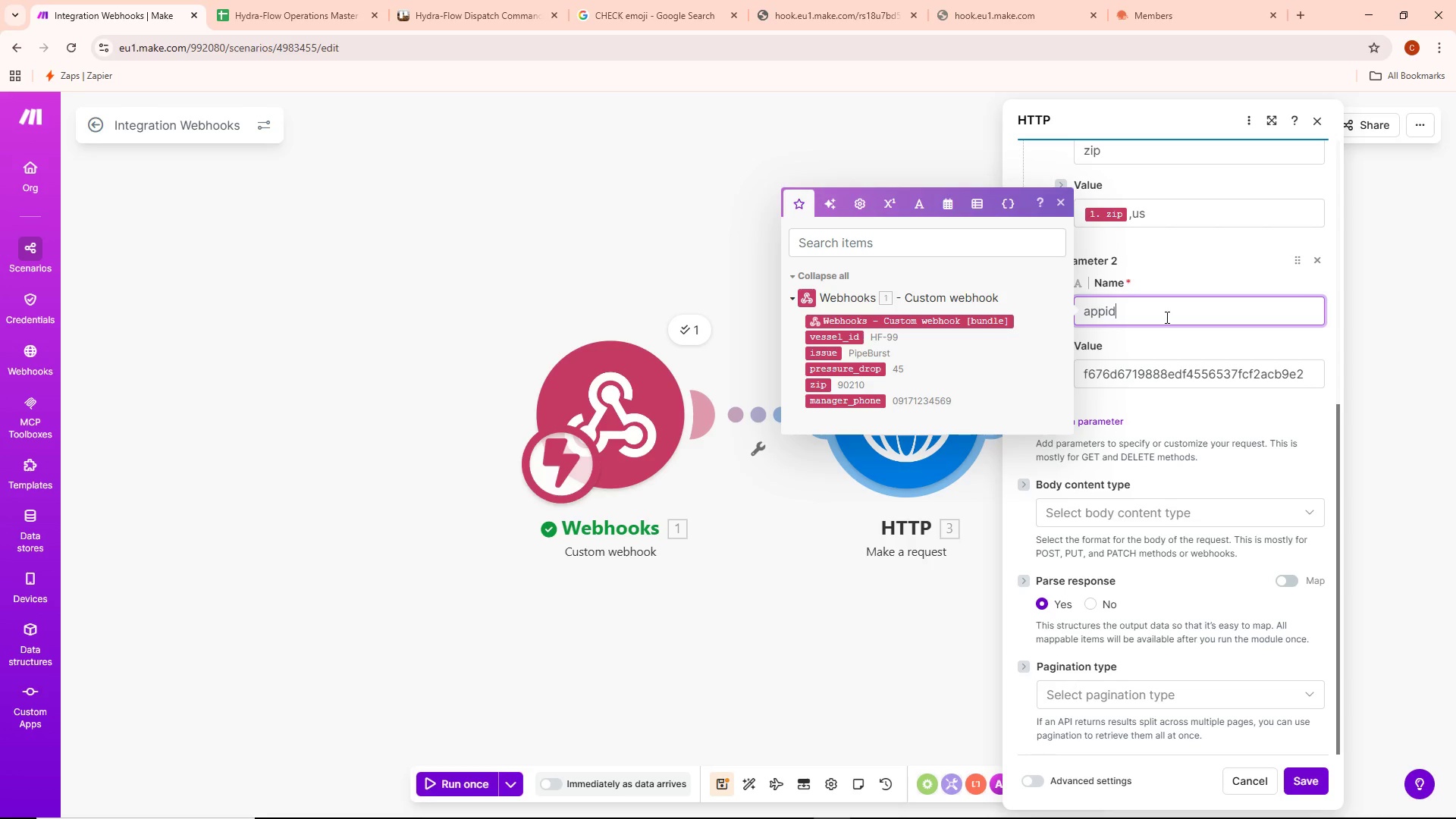 
wait(5.88)
 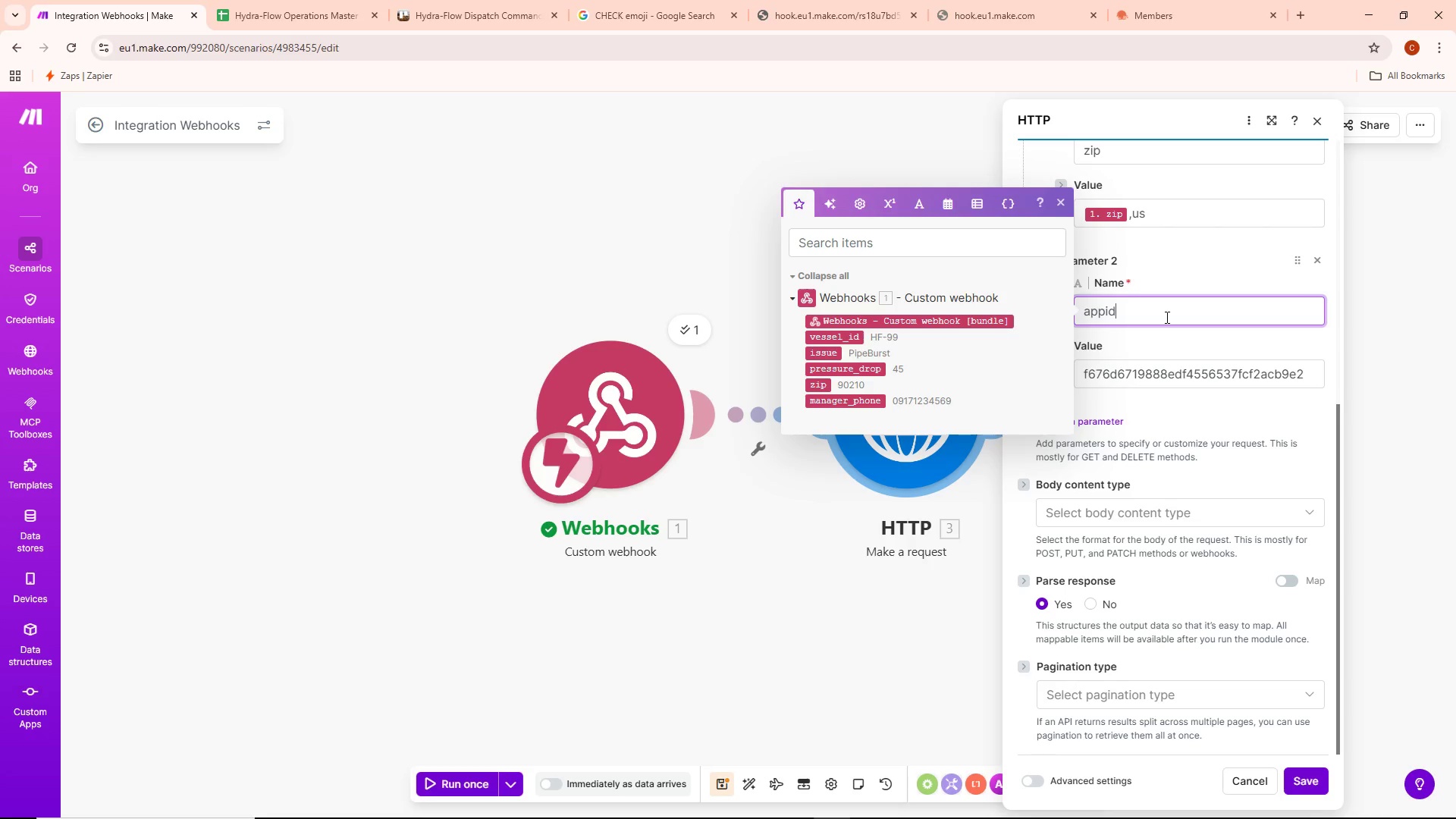 
left_click([1090, 424])
 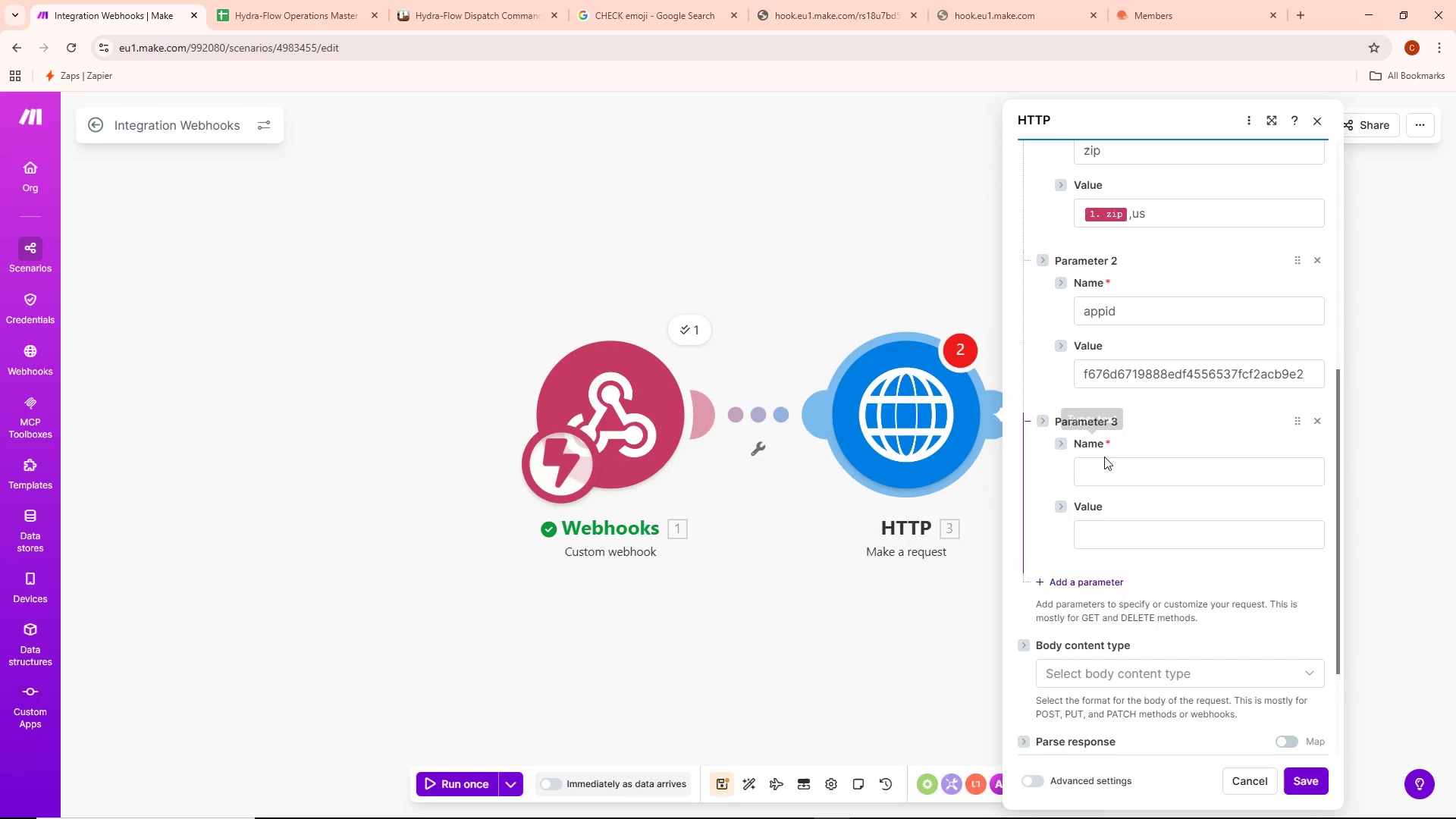 
left_click([1105, 473])
 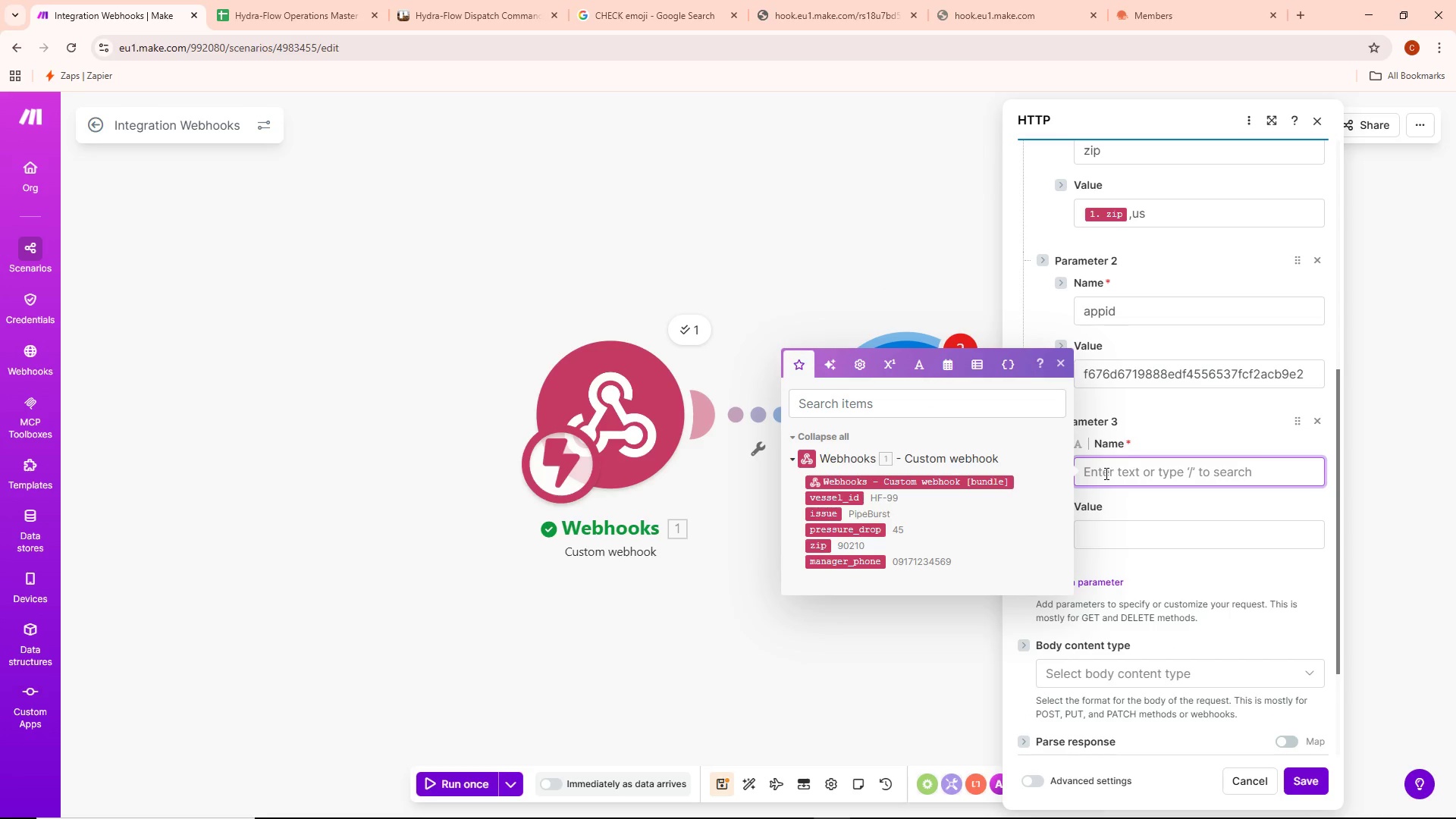 
type(units)
 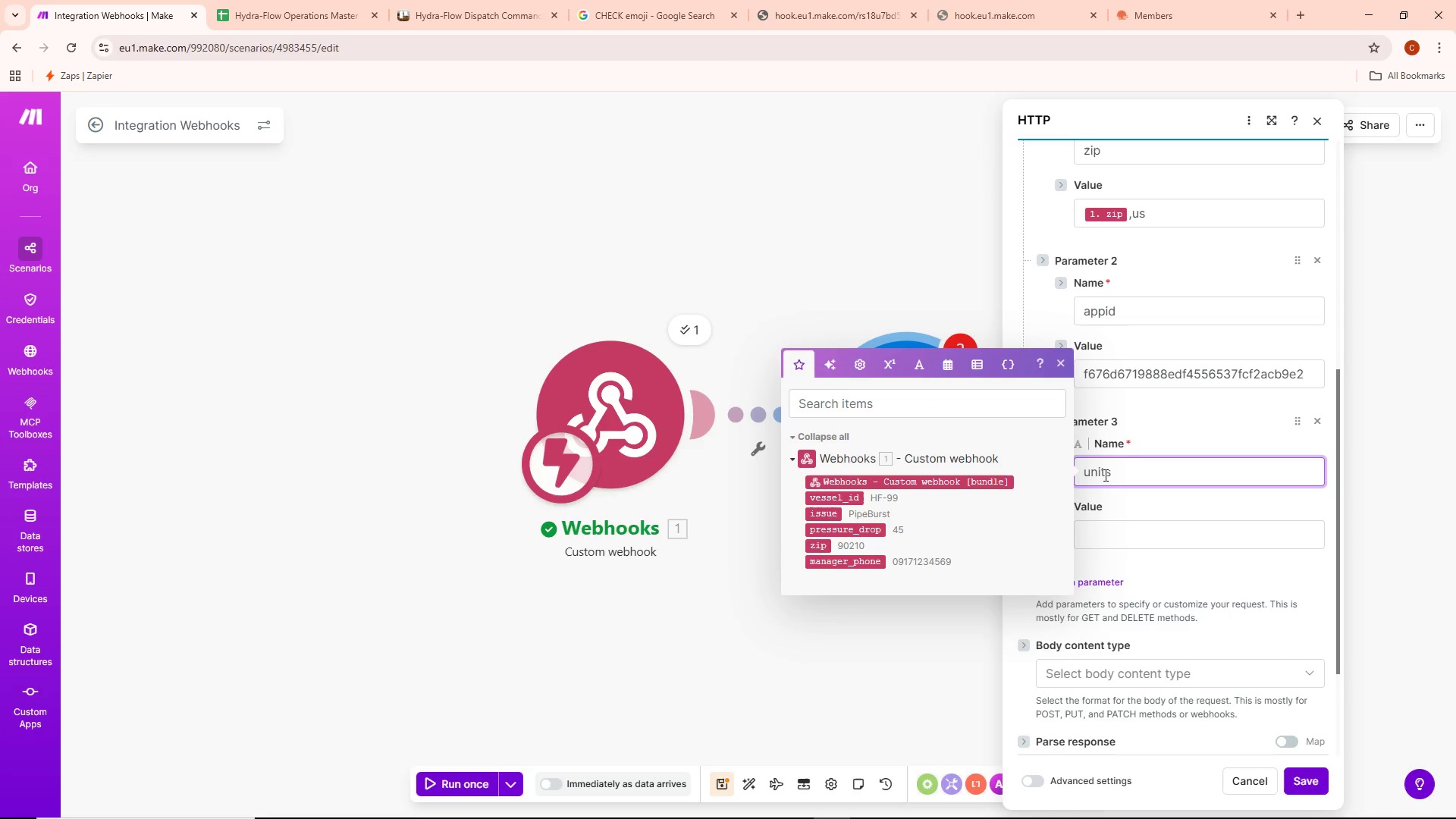 
left_click([1107, 558])
 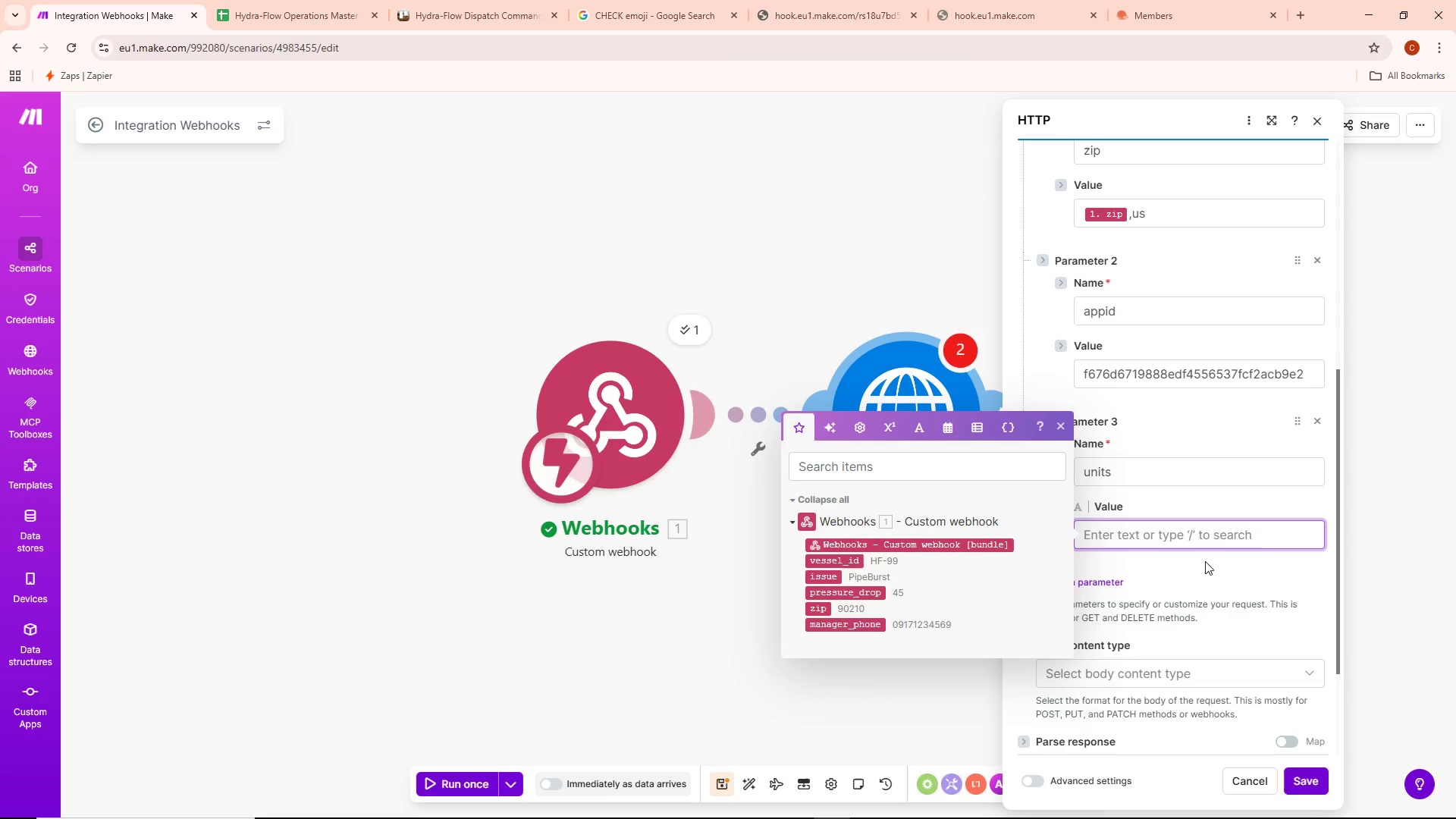 
type(emperial)
 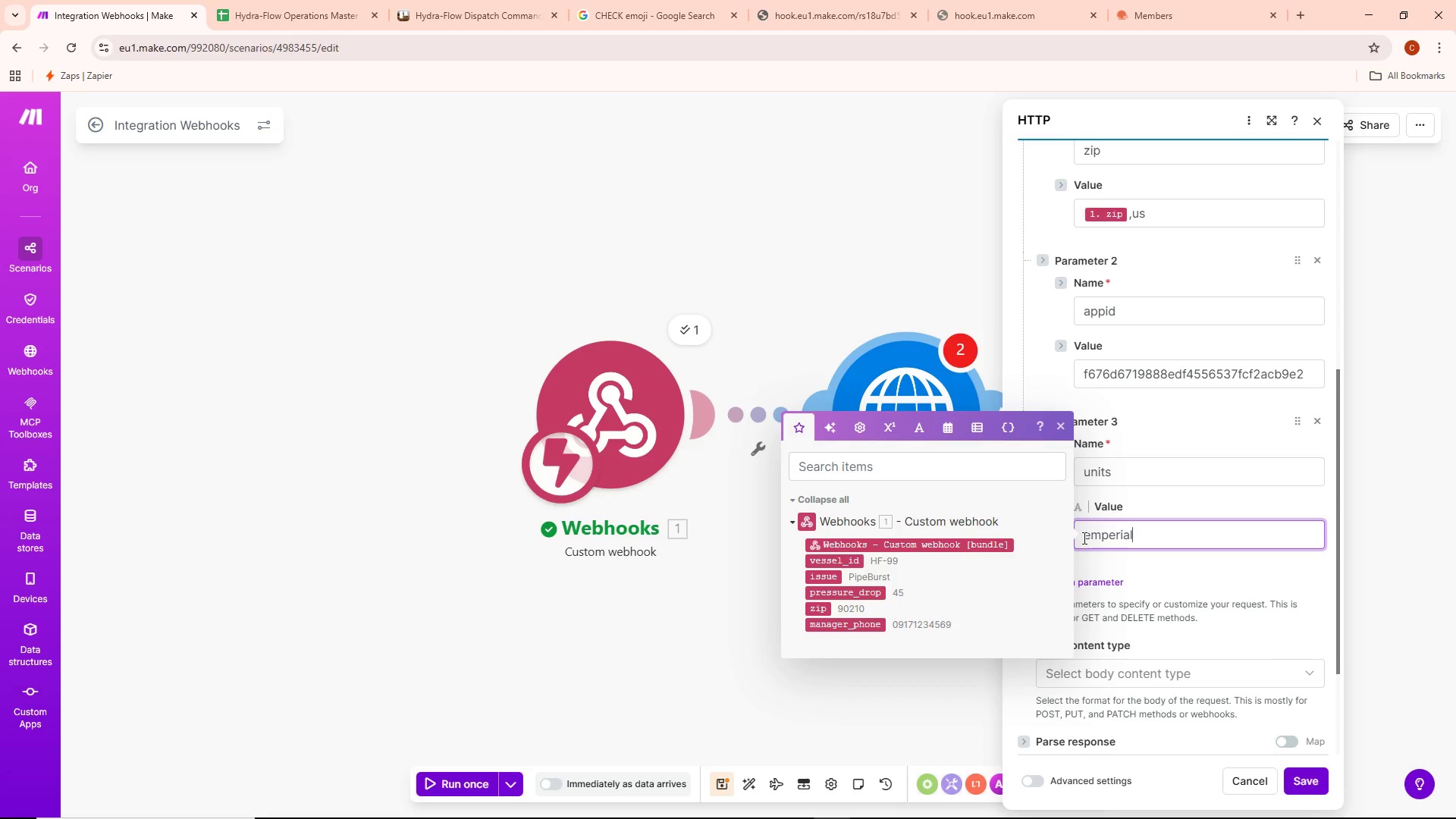 
wait(5.77)
 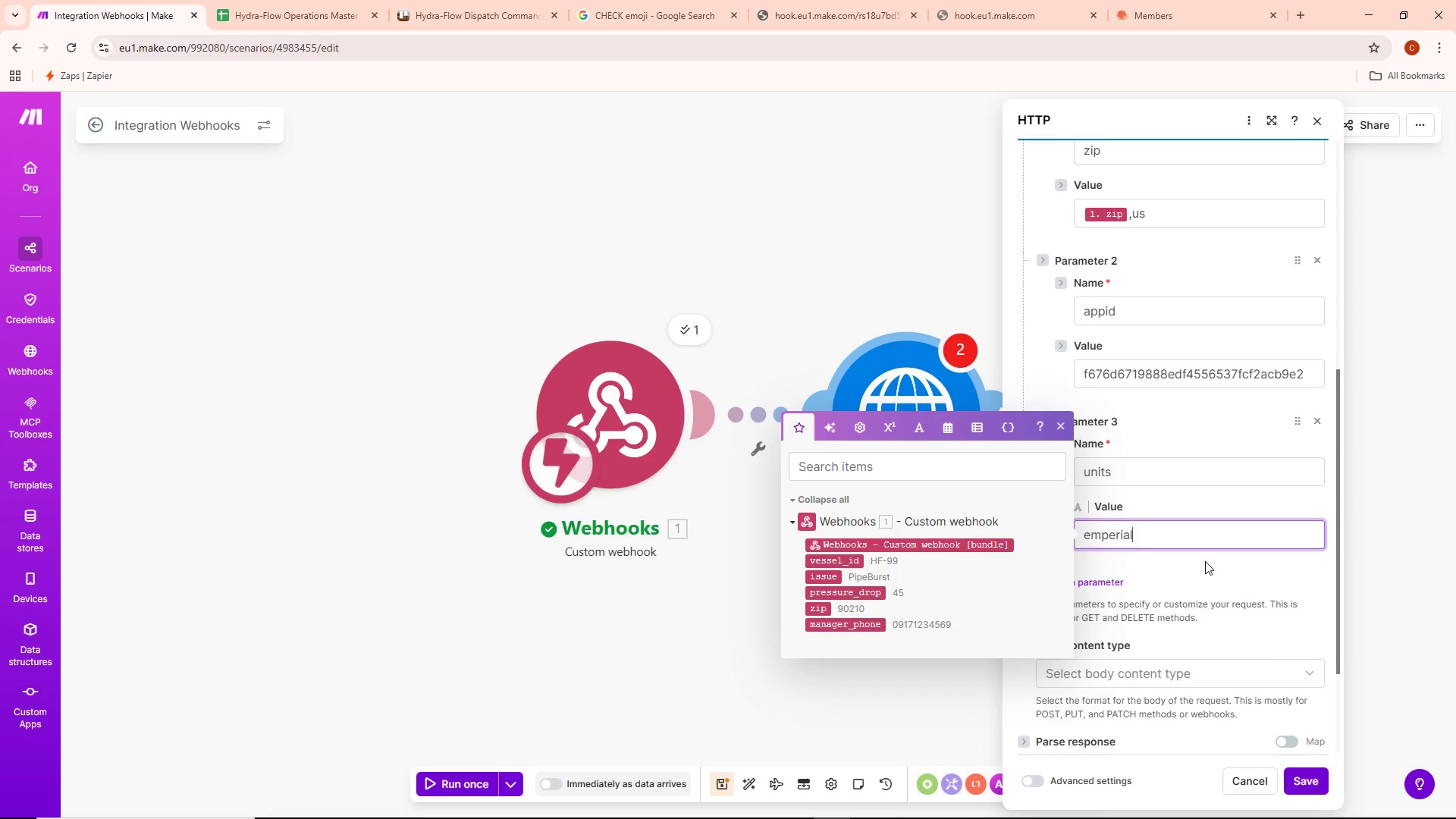 
left_click([1093, 538])
 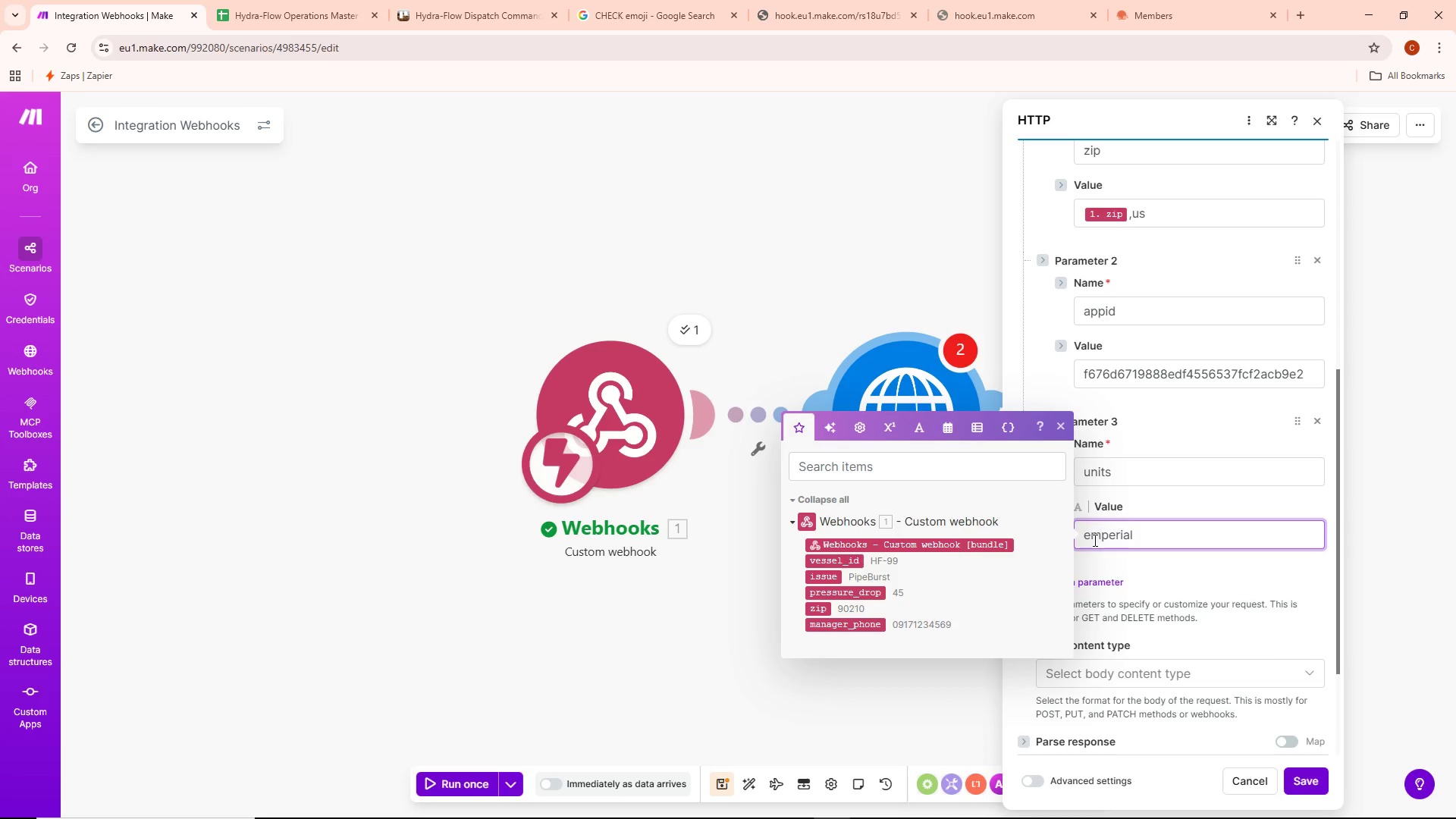 
key(Backspace)
 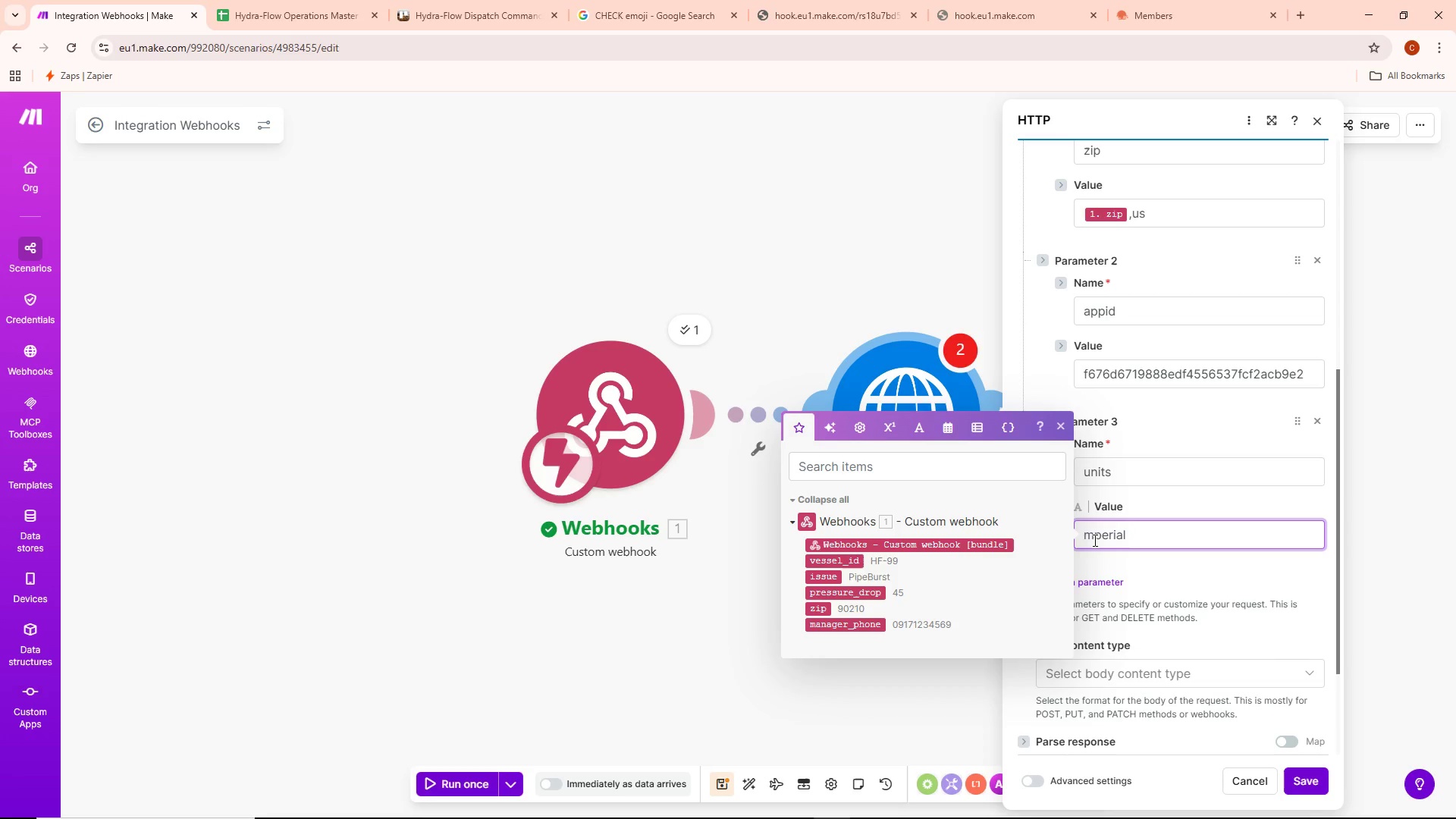 
key(I)
 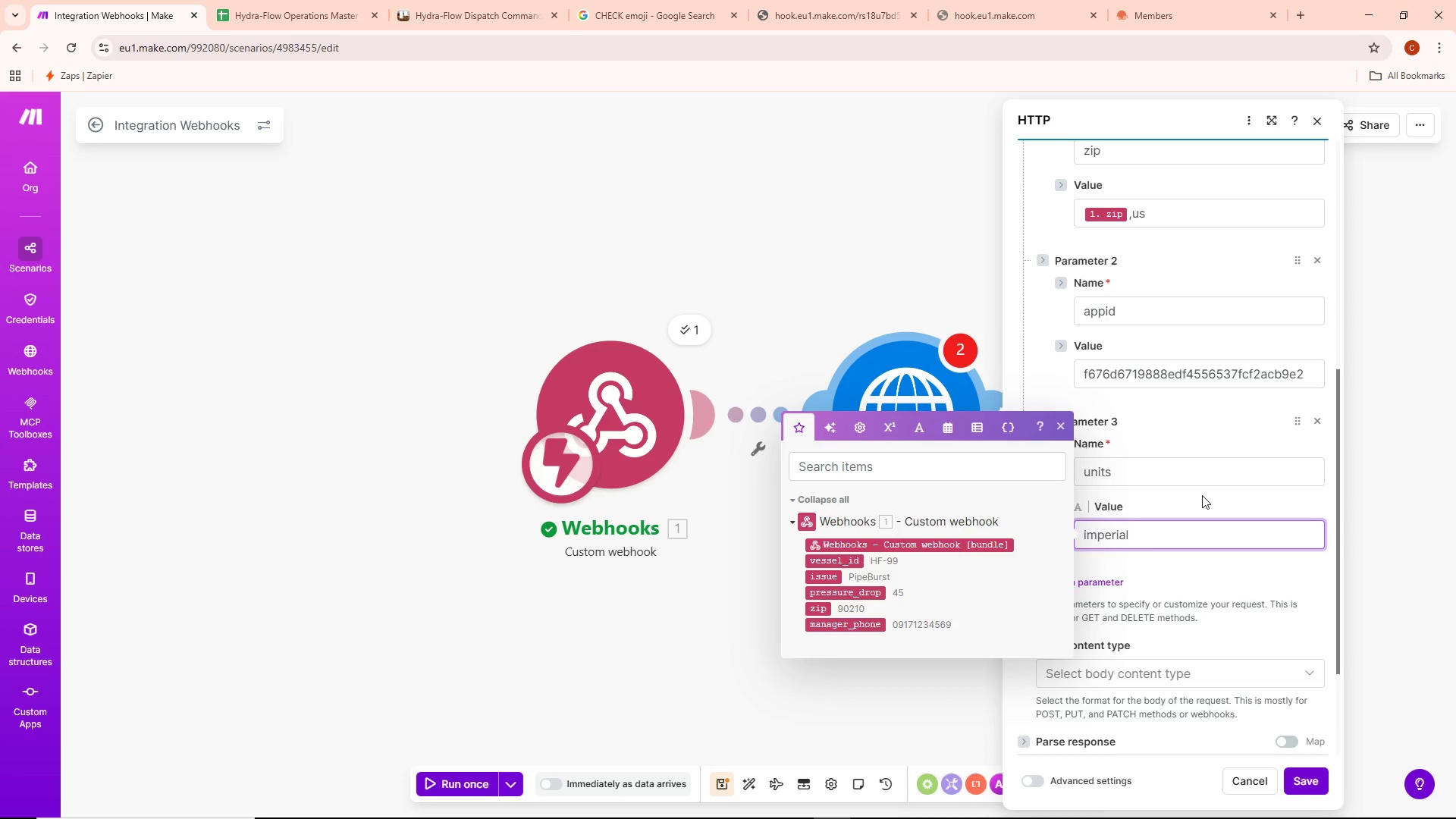 
left_click([1191, 532])
 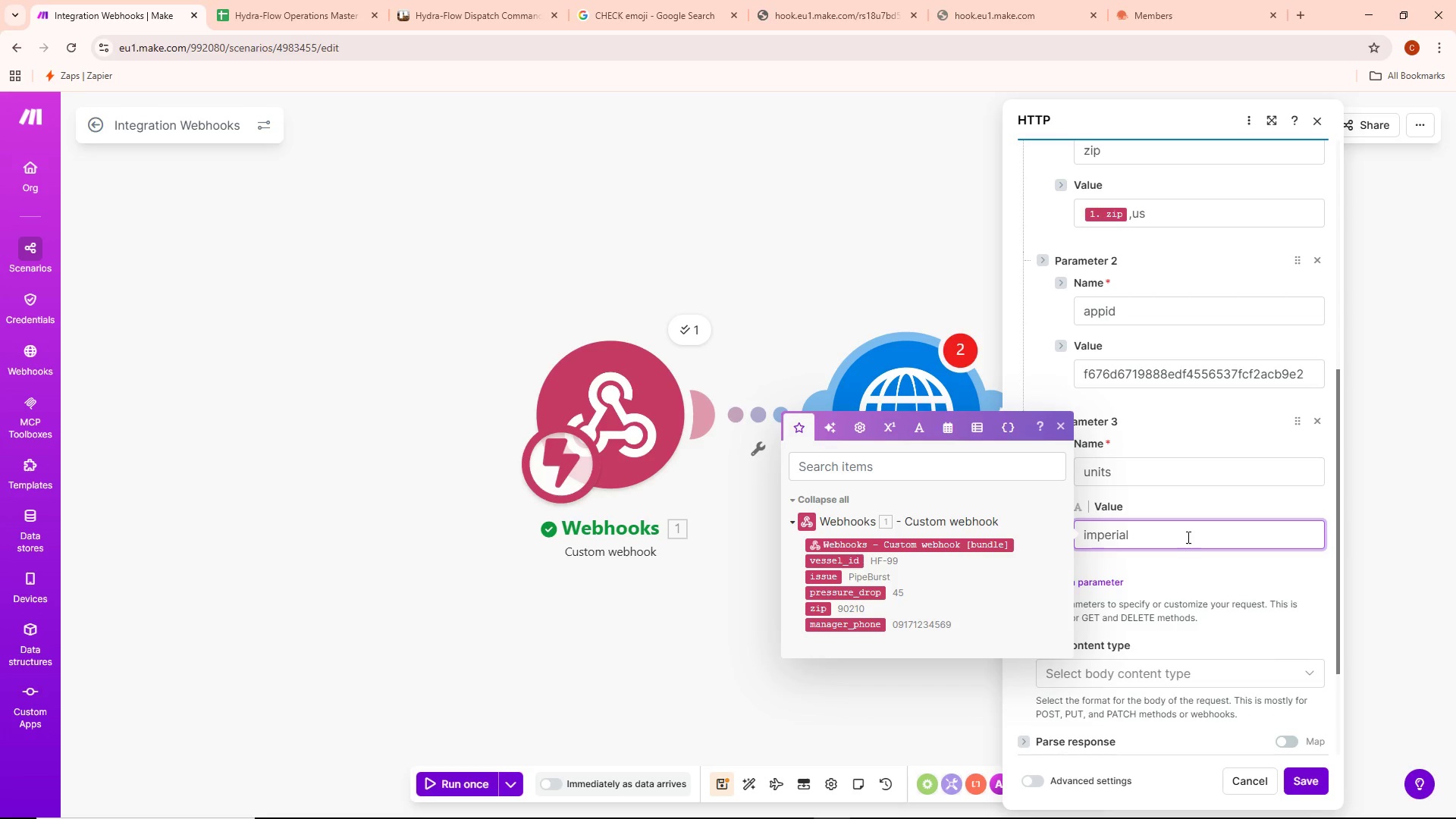 
wait(5.12)
 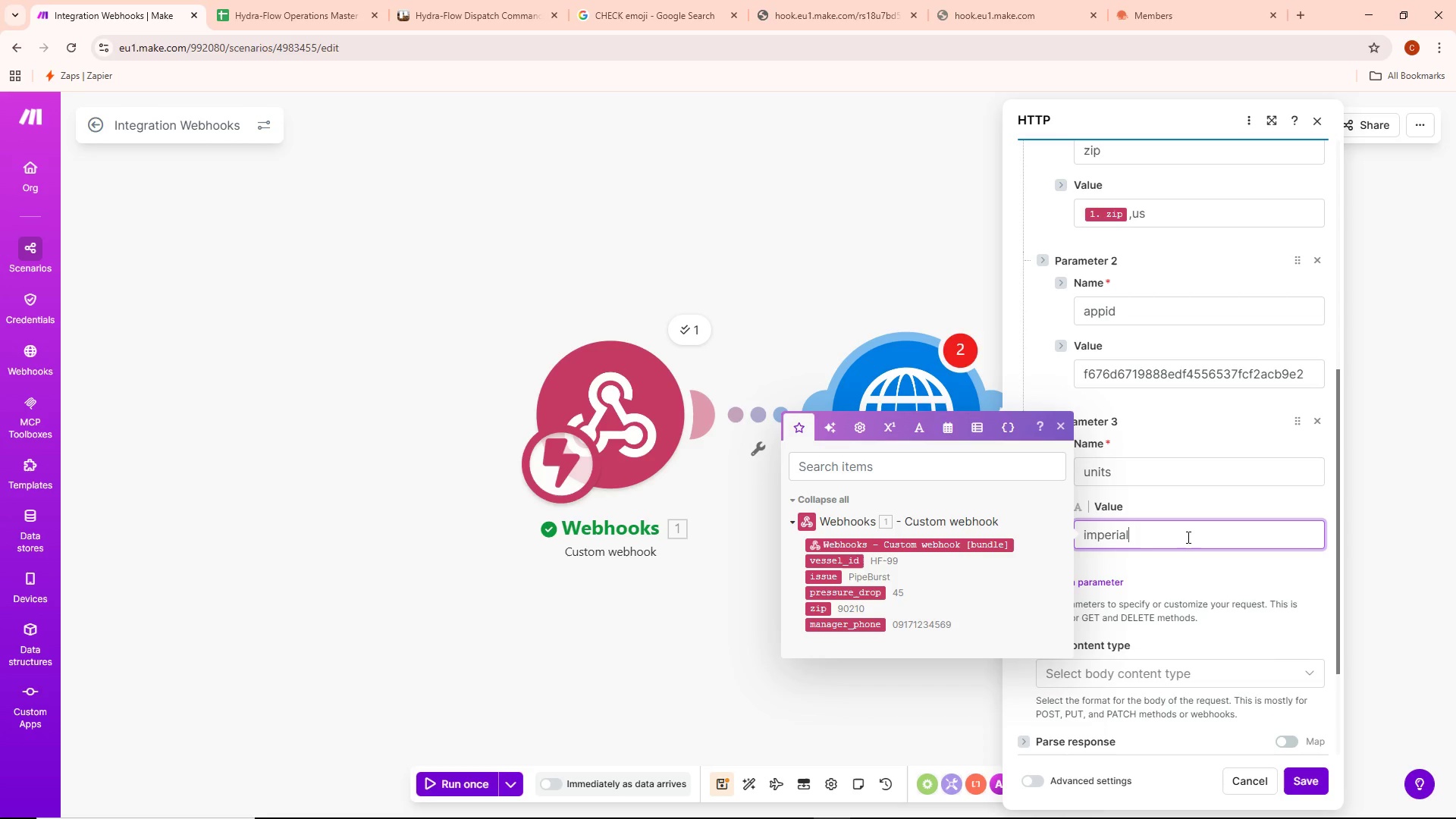 
left_click([1191, 579])
 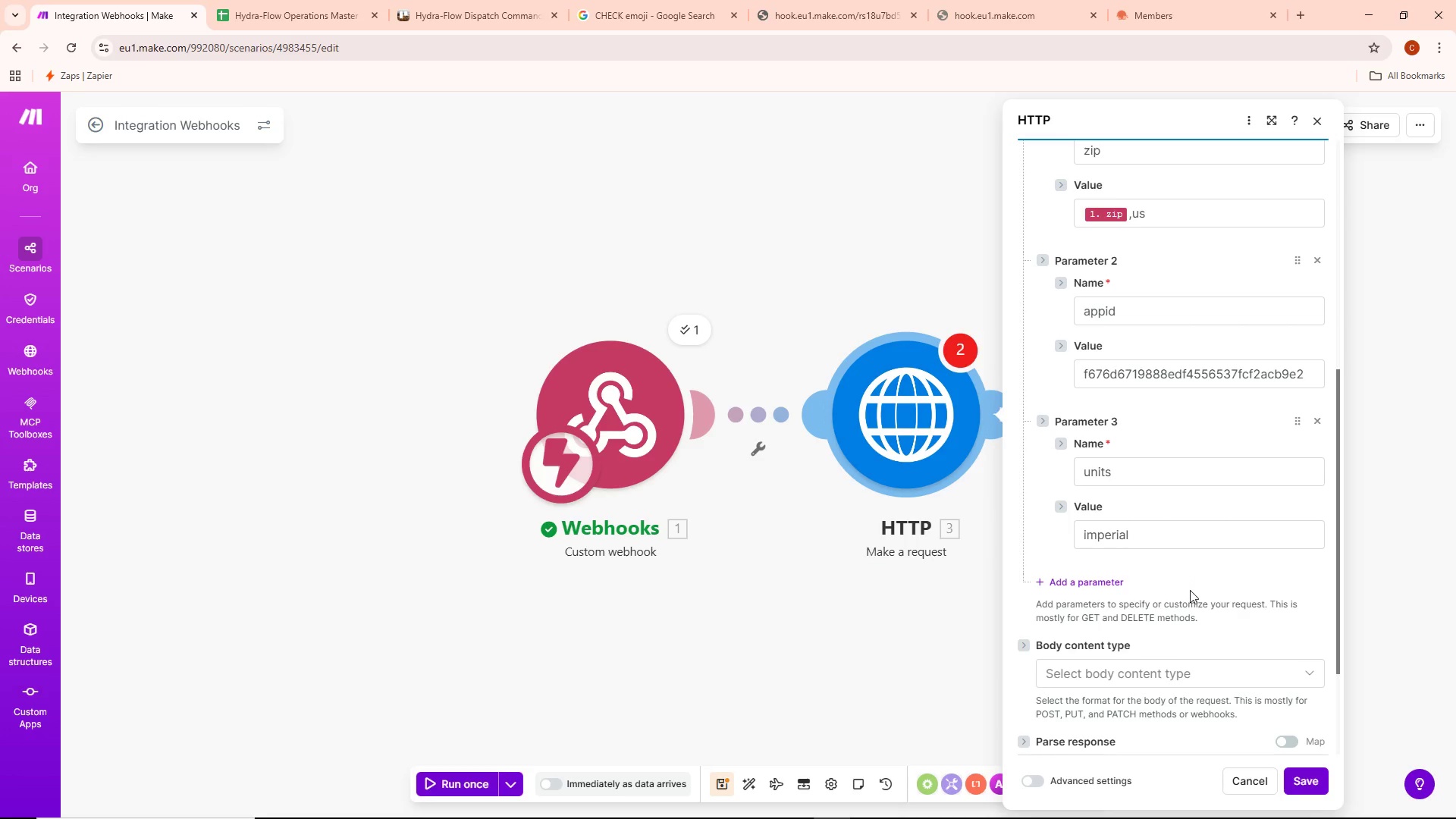 
scroll: coordinate [1173, 625], scroll_direction: down, amount: 4.0
 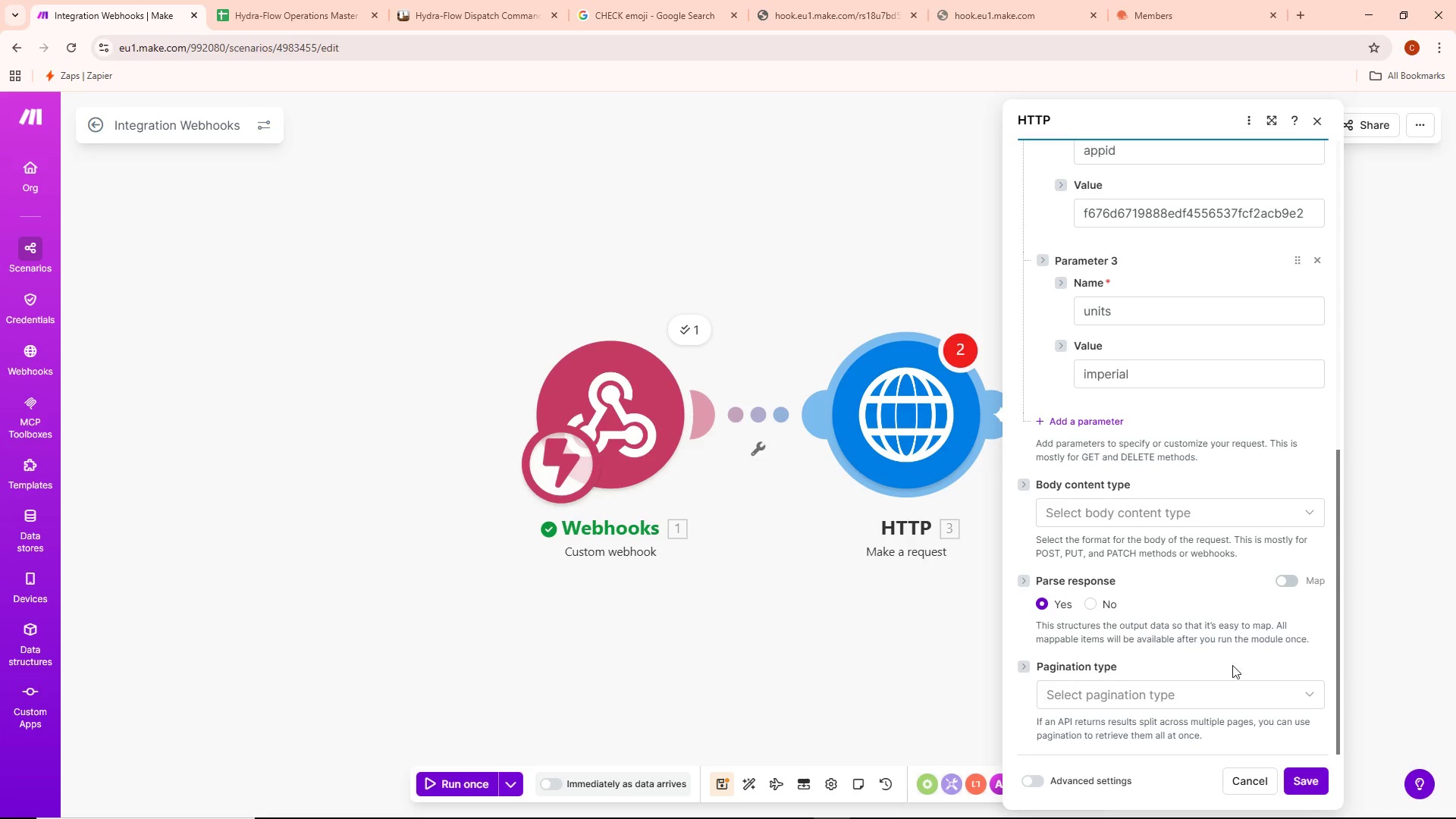 
left_click([1318, 777])
 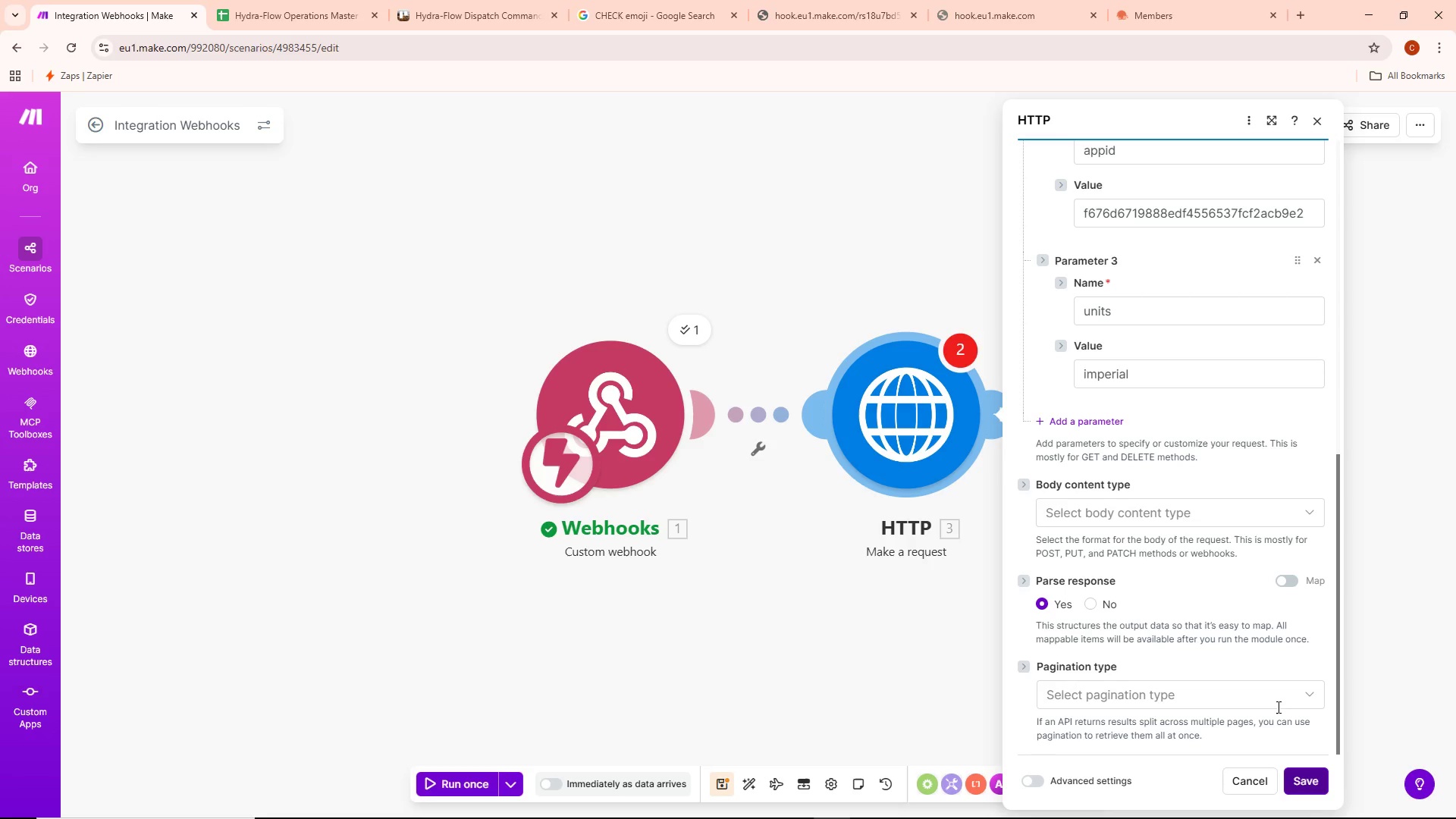 
scroll: coordinate [1249, 674], scroll_direction: down, amount: 4.0
 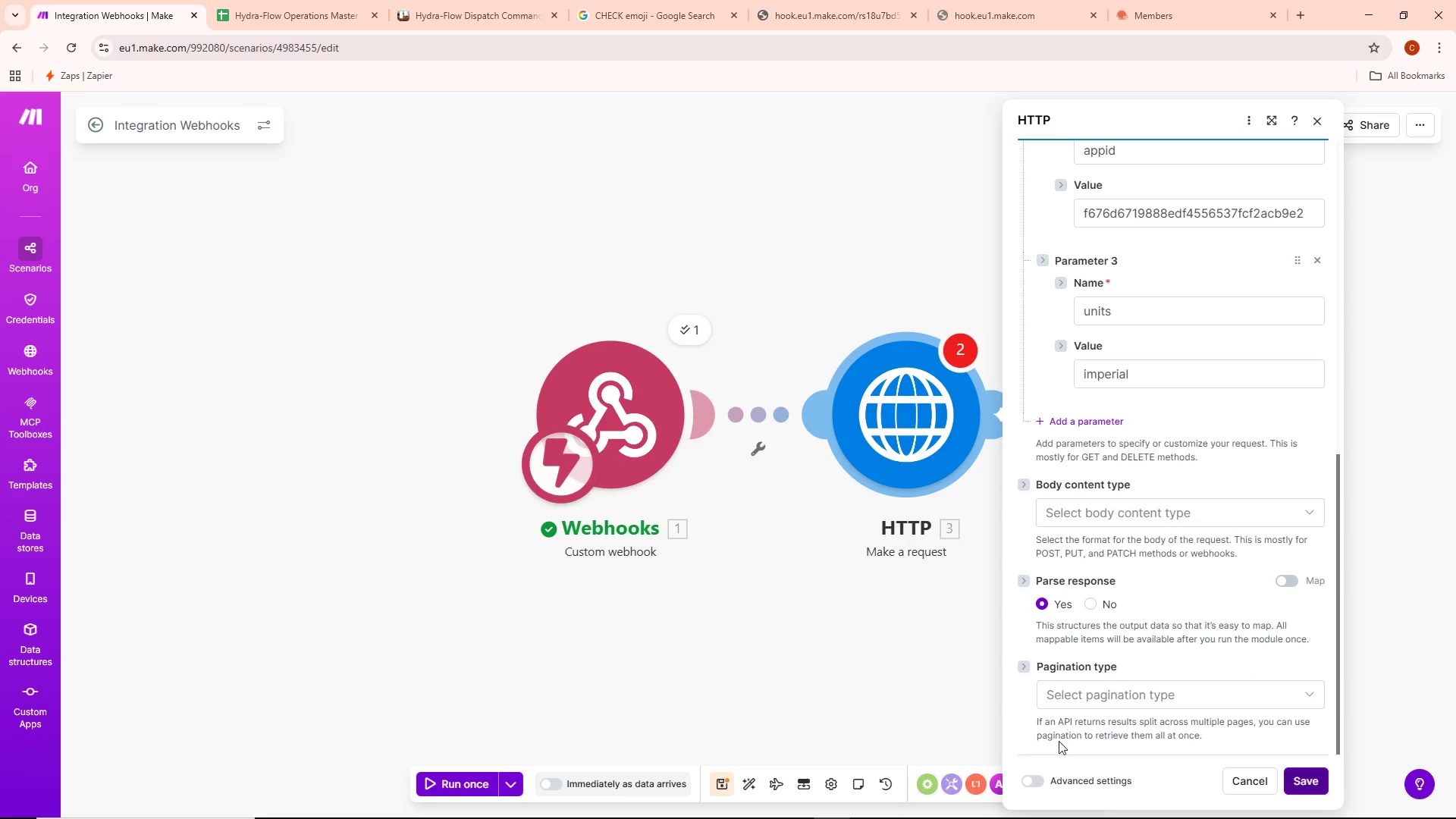 
scroll: coordinate [1194, 648], scroll_direction: none, amount: 0.0
 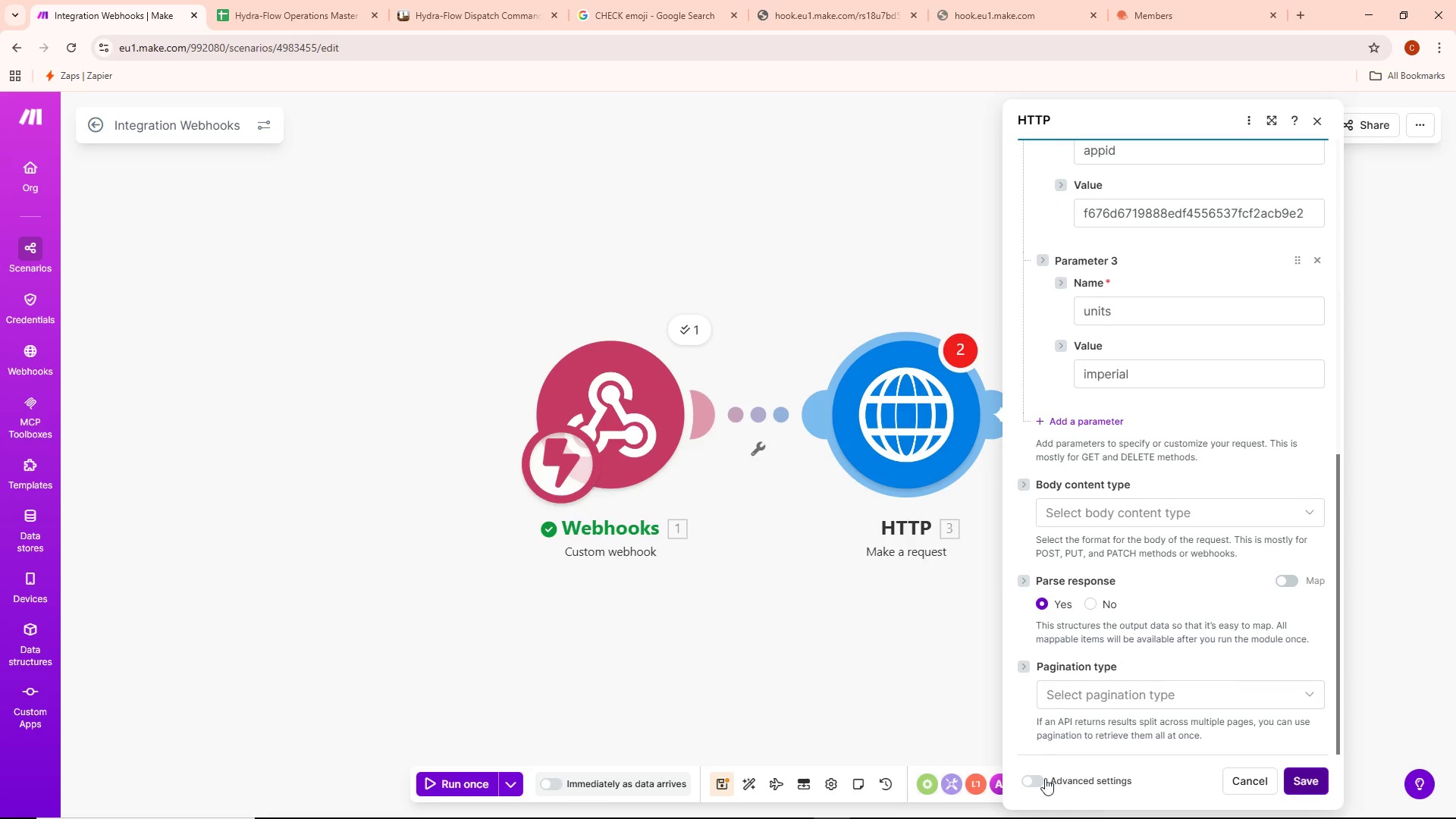 
left_click([1045, 778])
 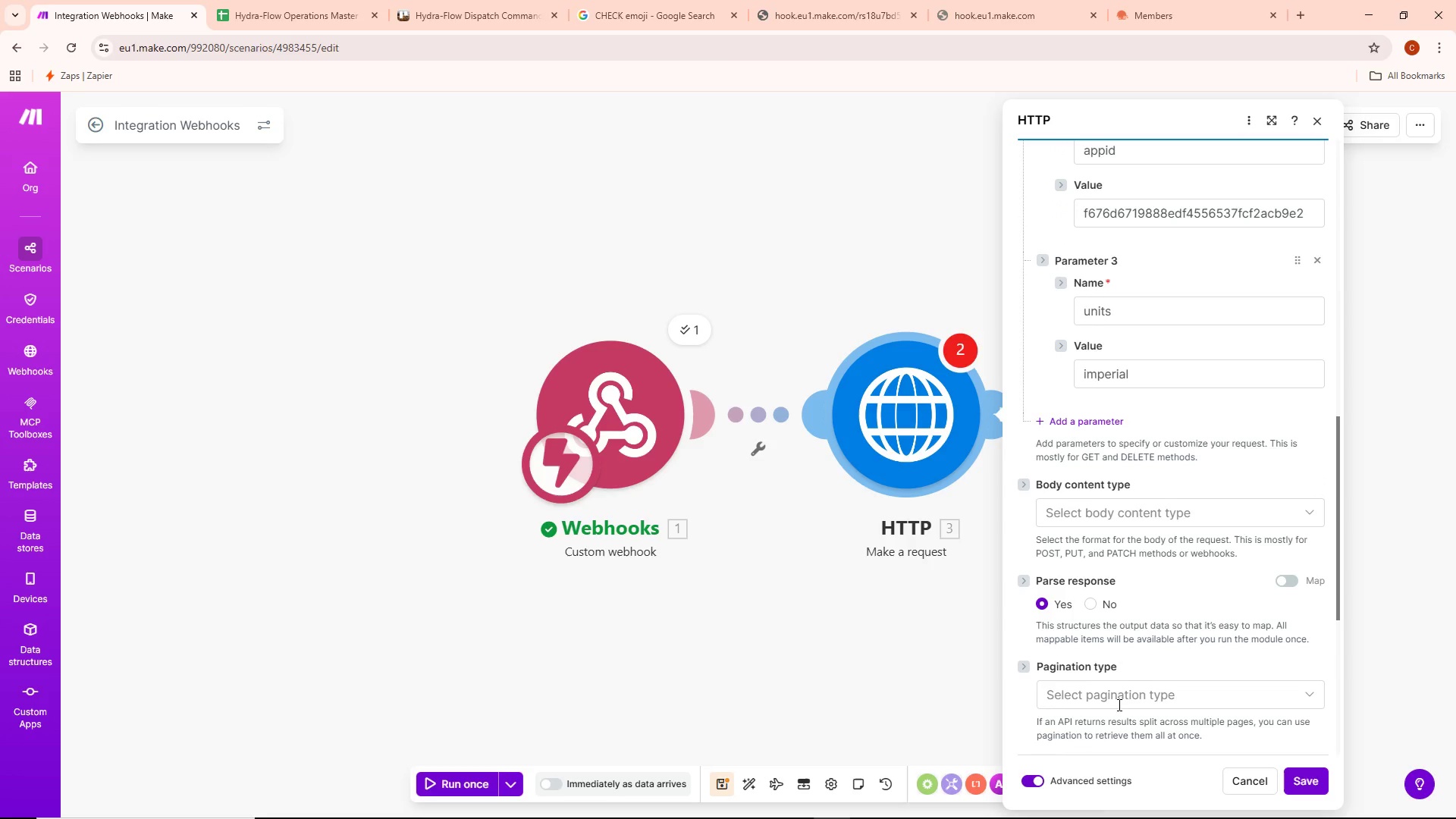 
scroll: coordinate [1182, 637], scroll_direction: down, amount: 6.0
 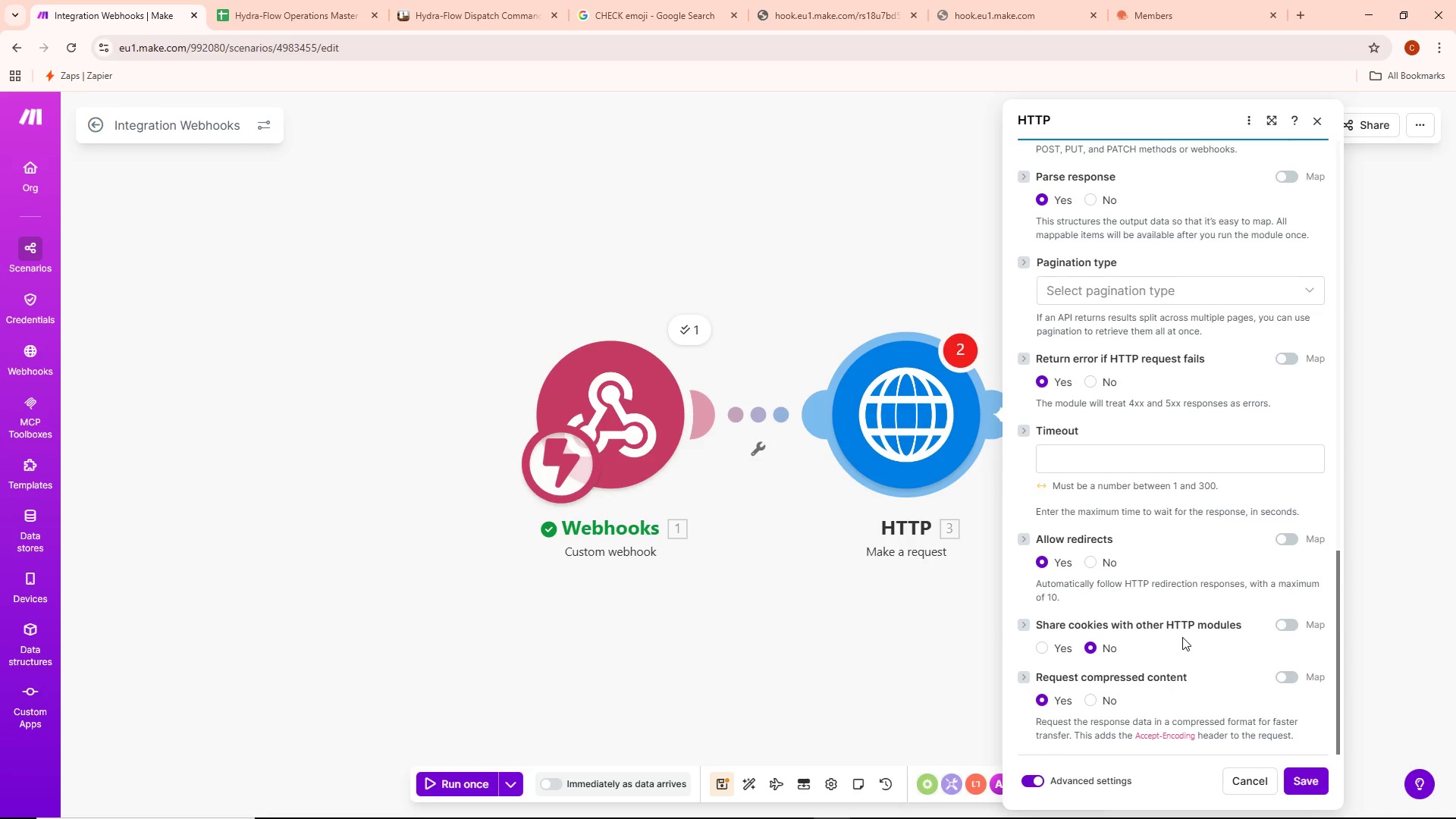 
scroll: coordinate [1182, 637], scroll_direction: up, amount: 3.0
 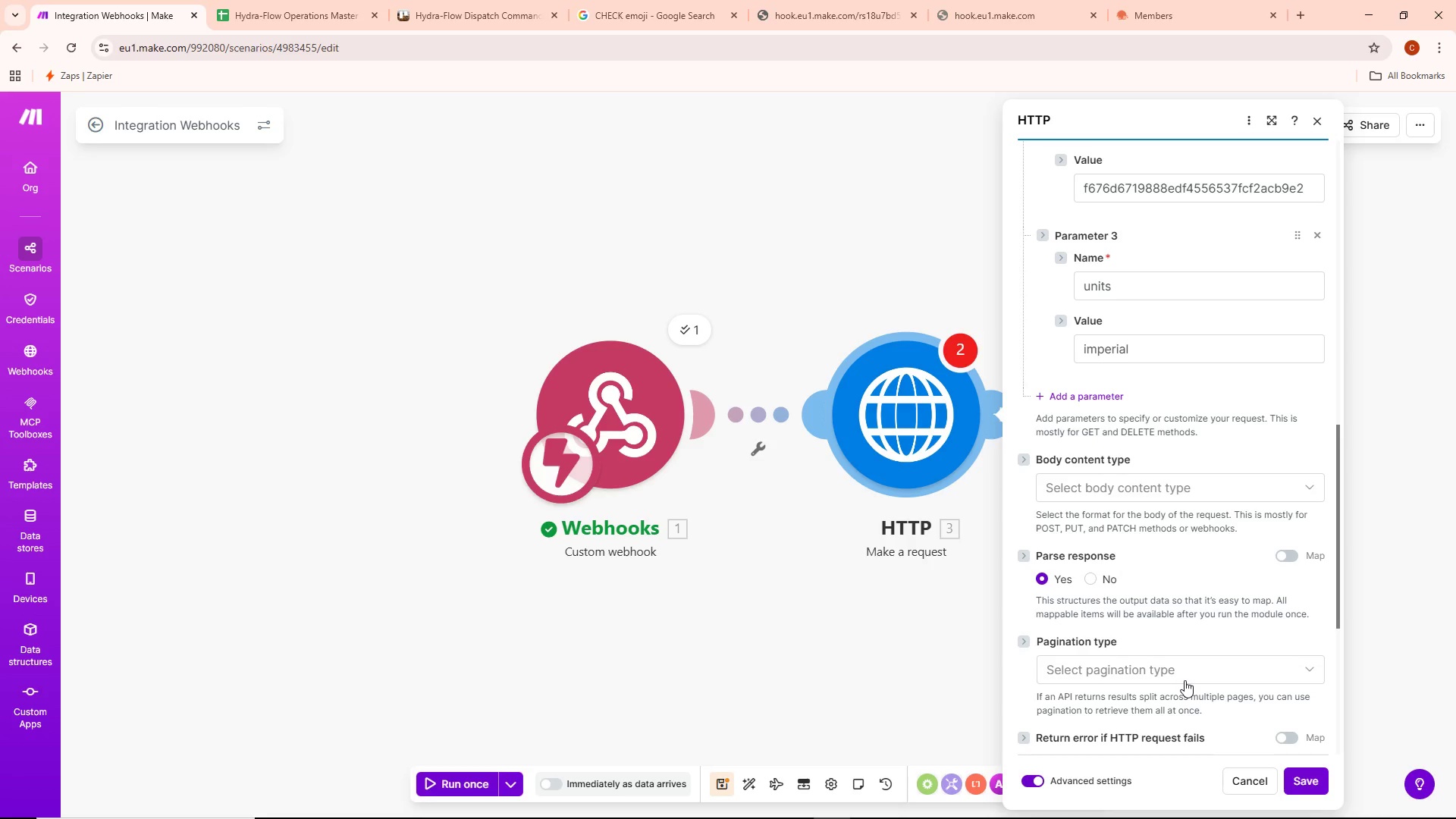 
wait(30.47)
 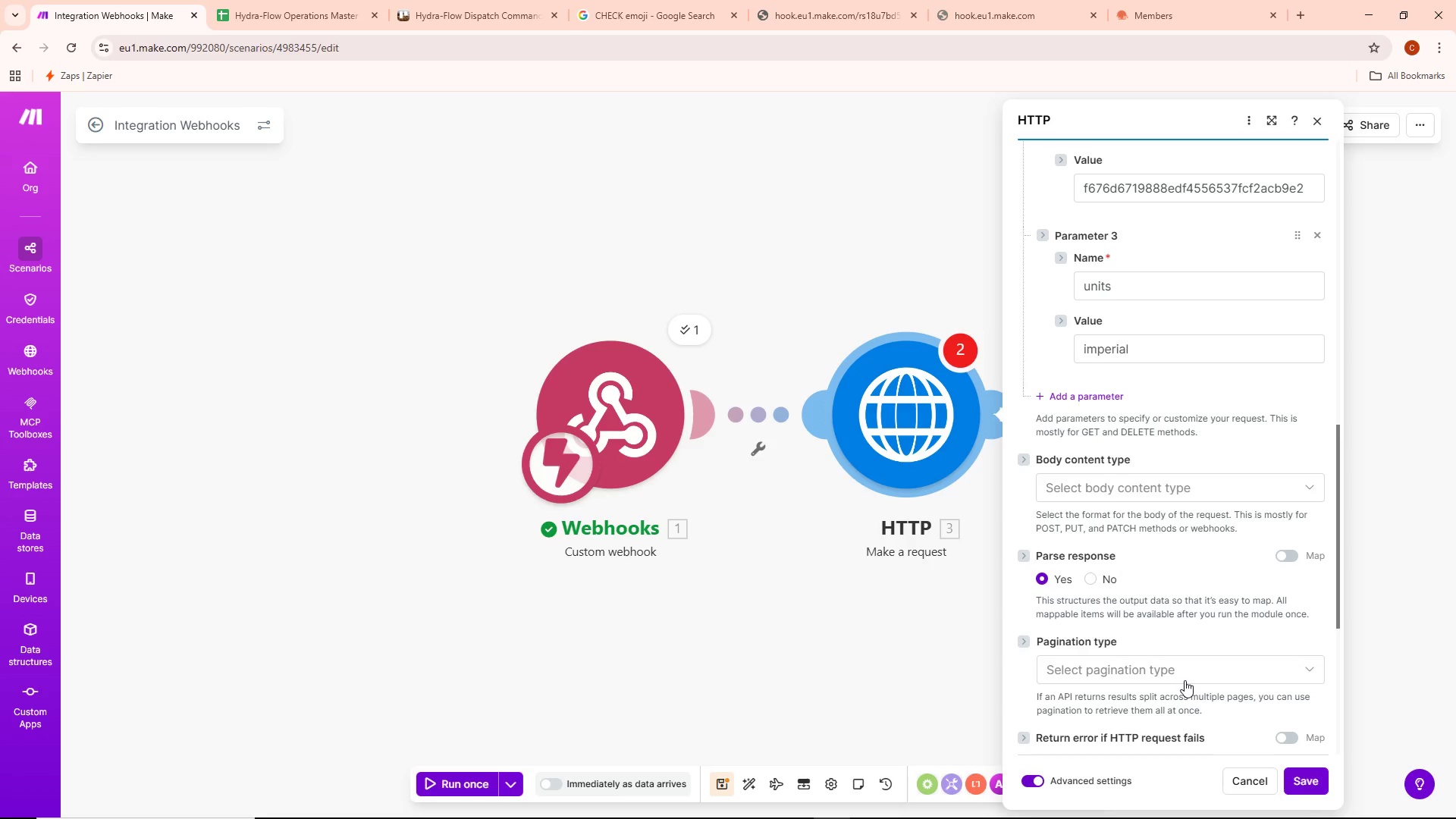 
left_click([1036, 779])
 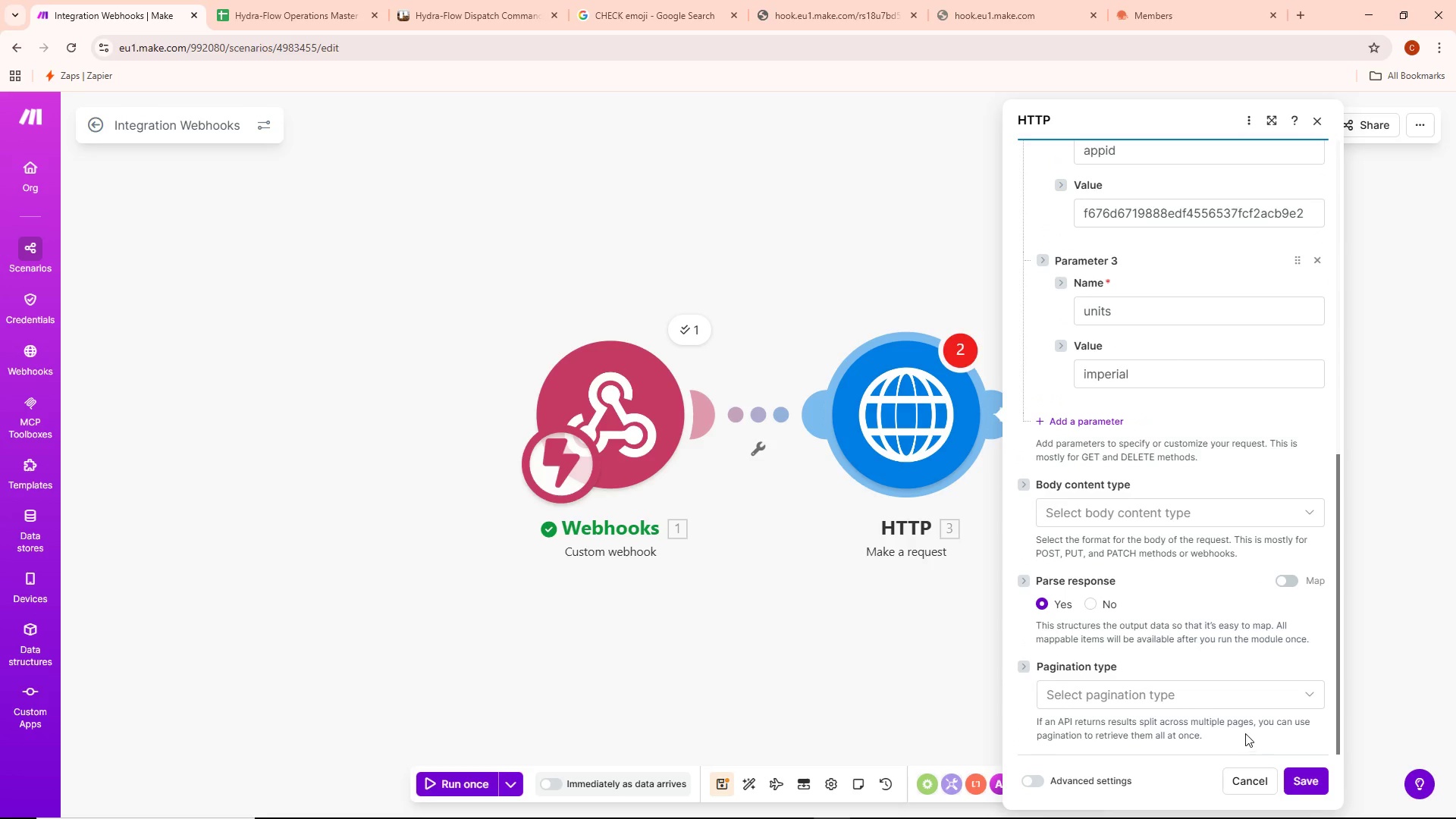 
scroll: coordinate [1217, 557], scroll_direction: up, amount: 6.0
 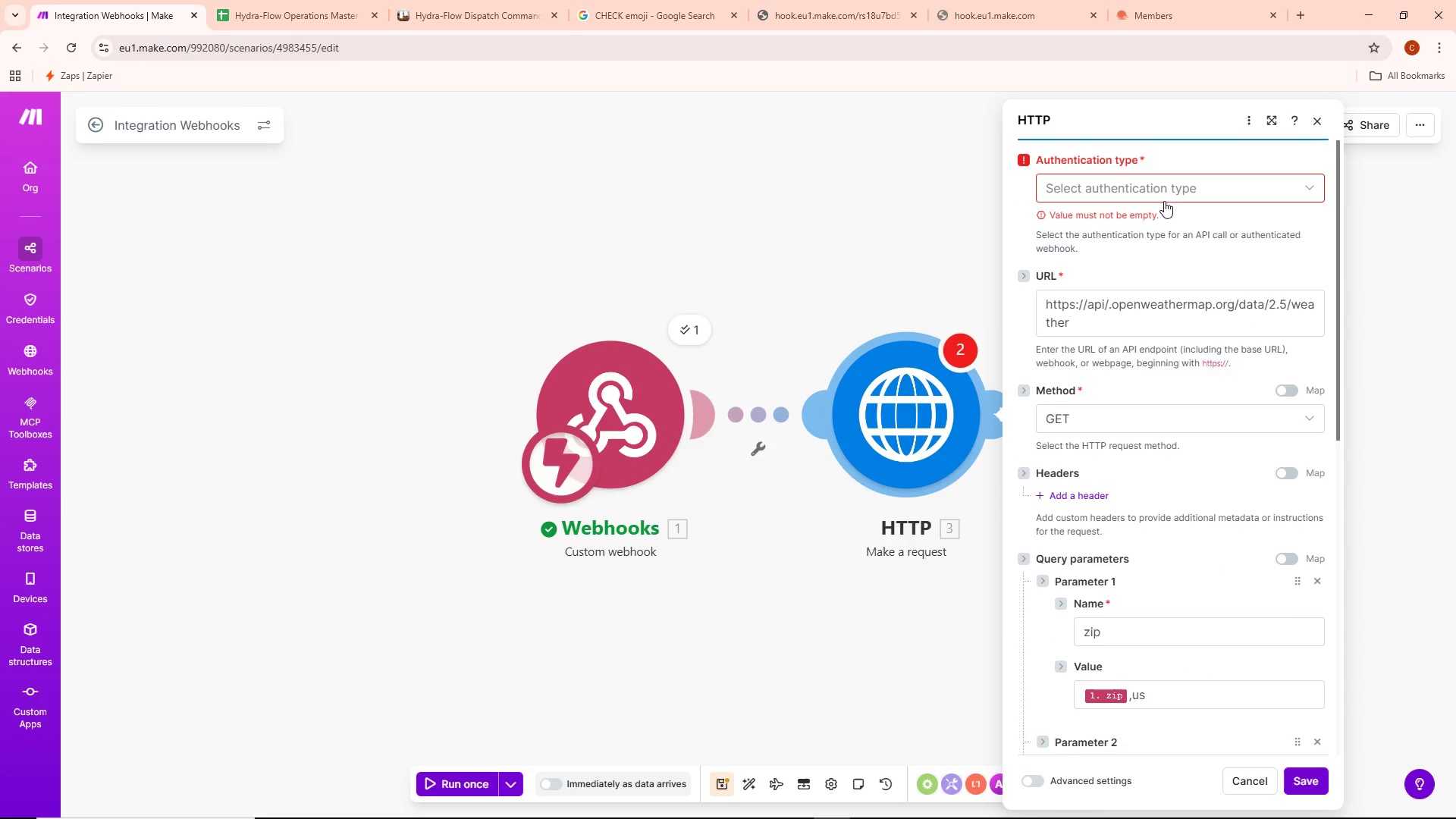 
left_click([1165, 196])
 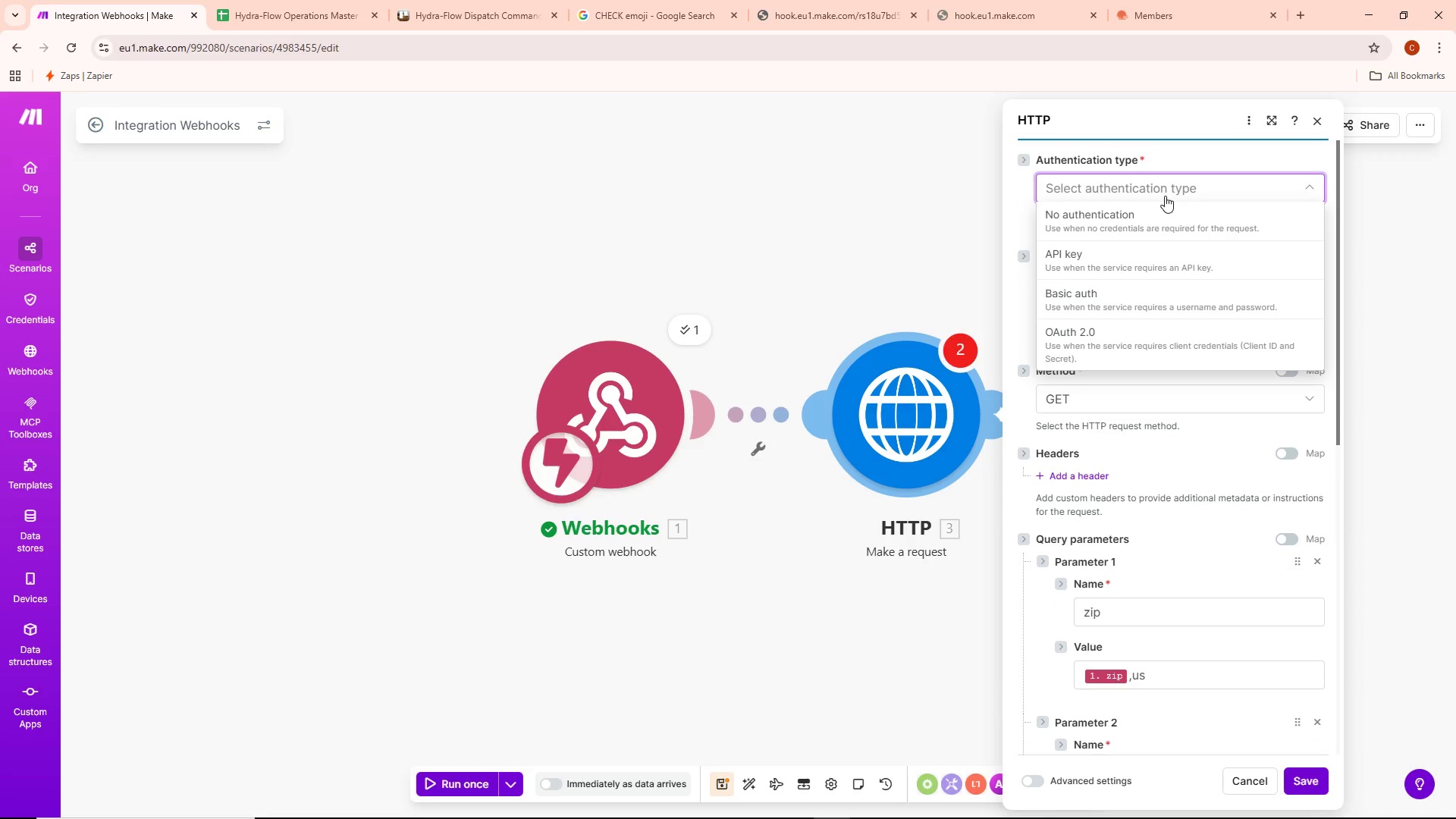 
left_click([1165, 196])
 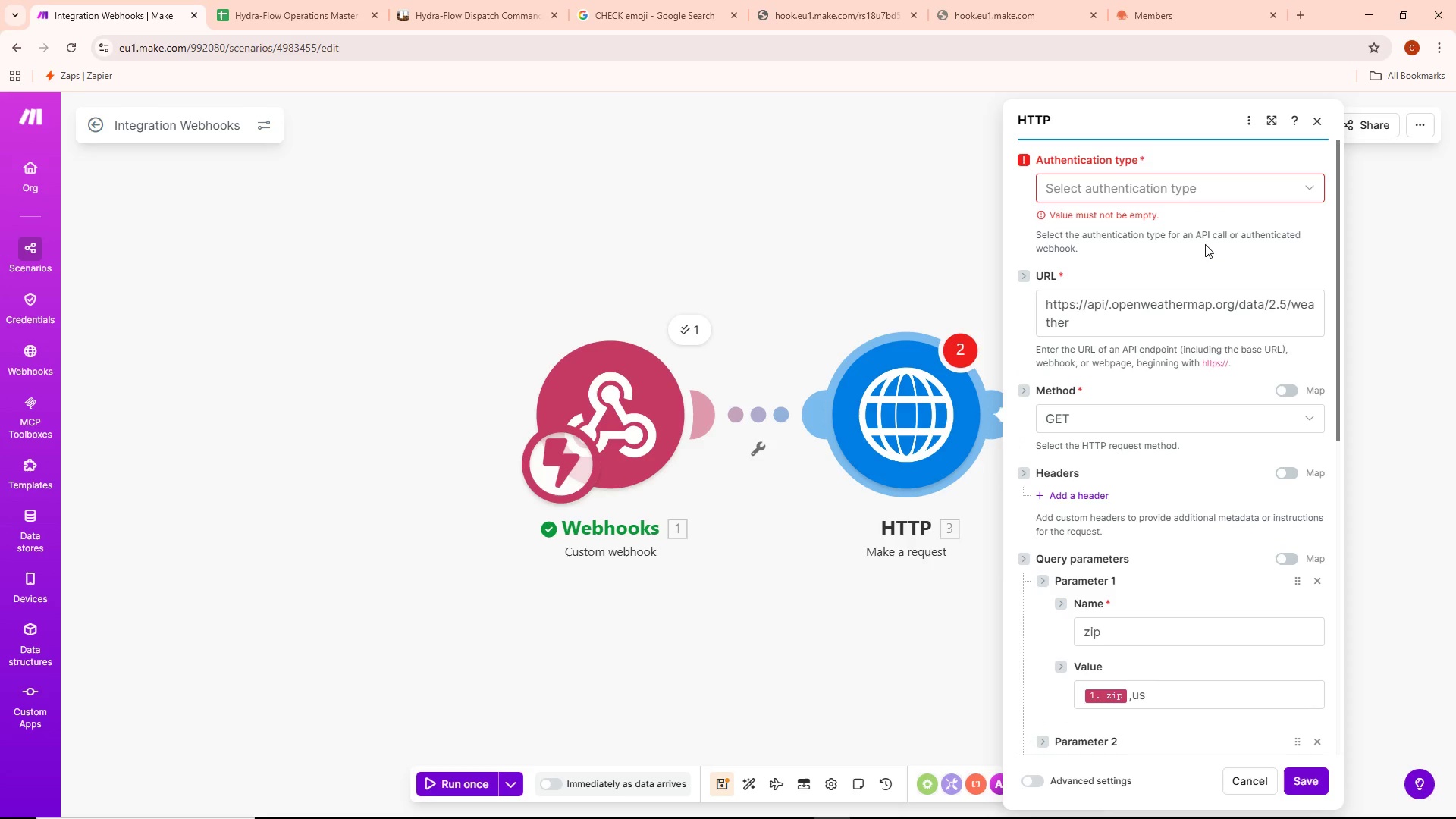 
left_click([1192, 190])
 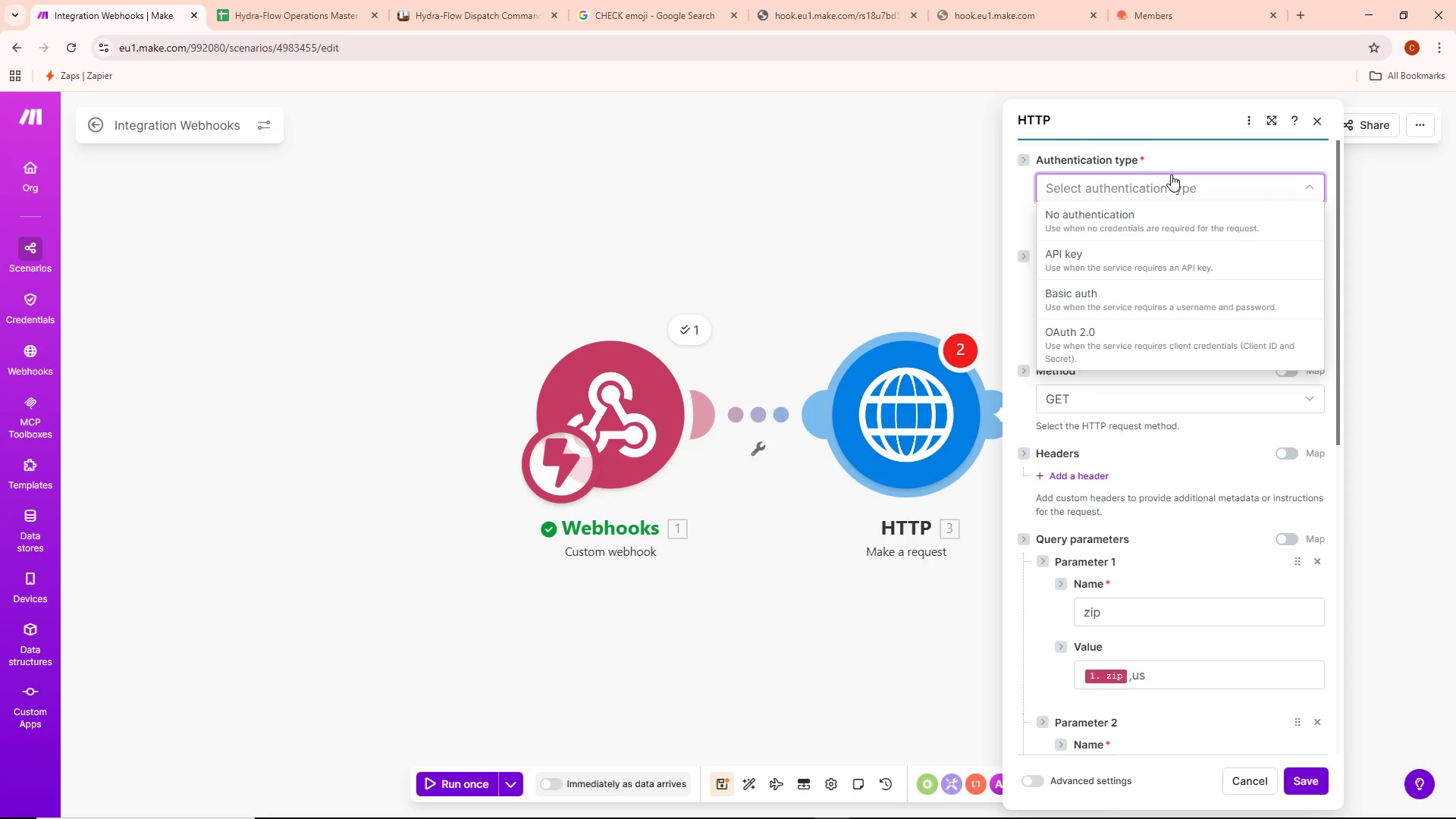 
wait(12.09)
 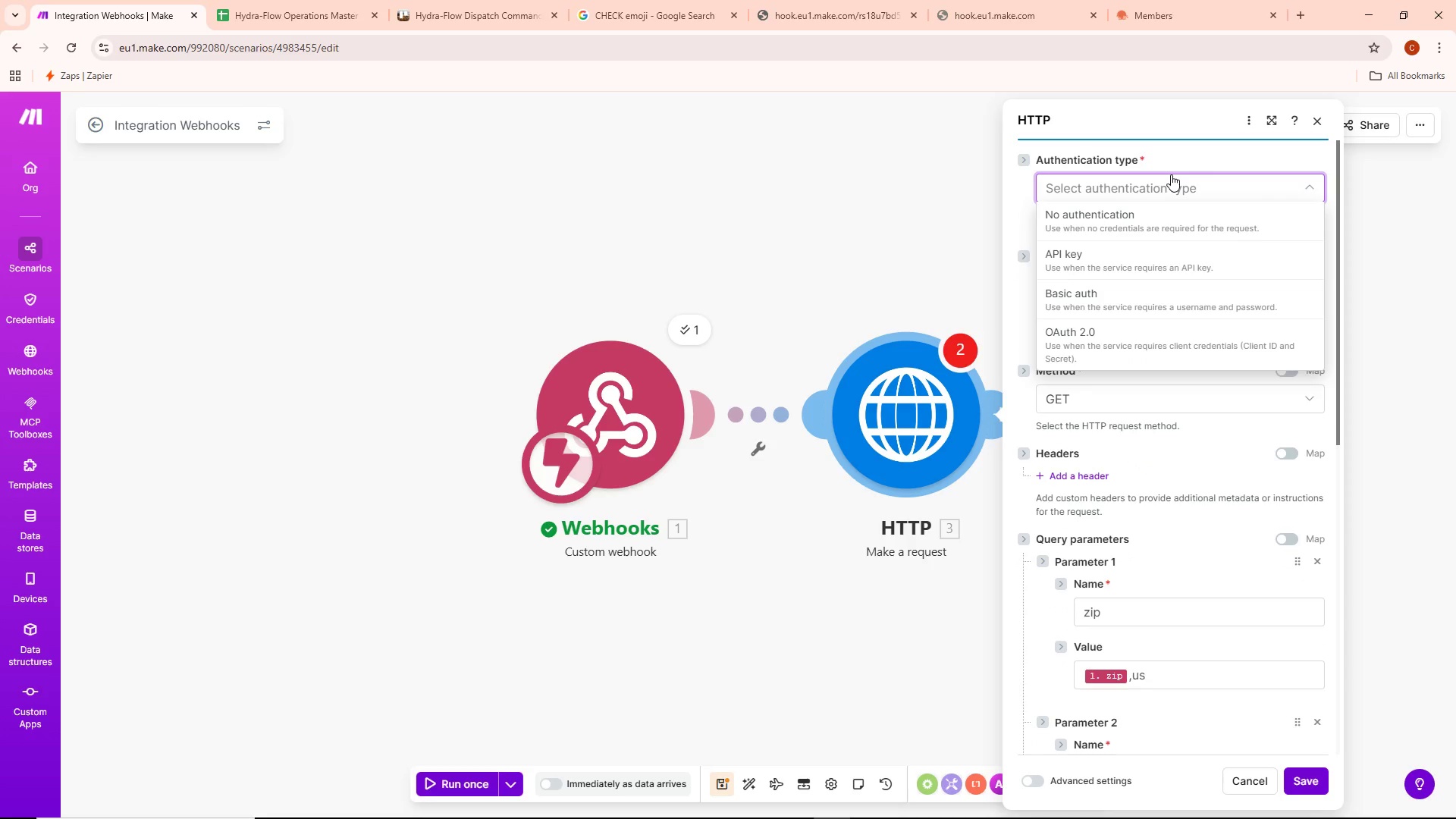 
left_click([1309, 786])
 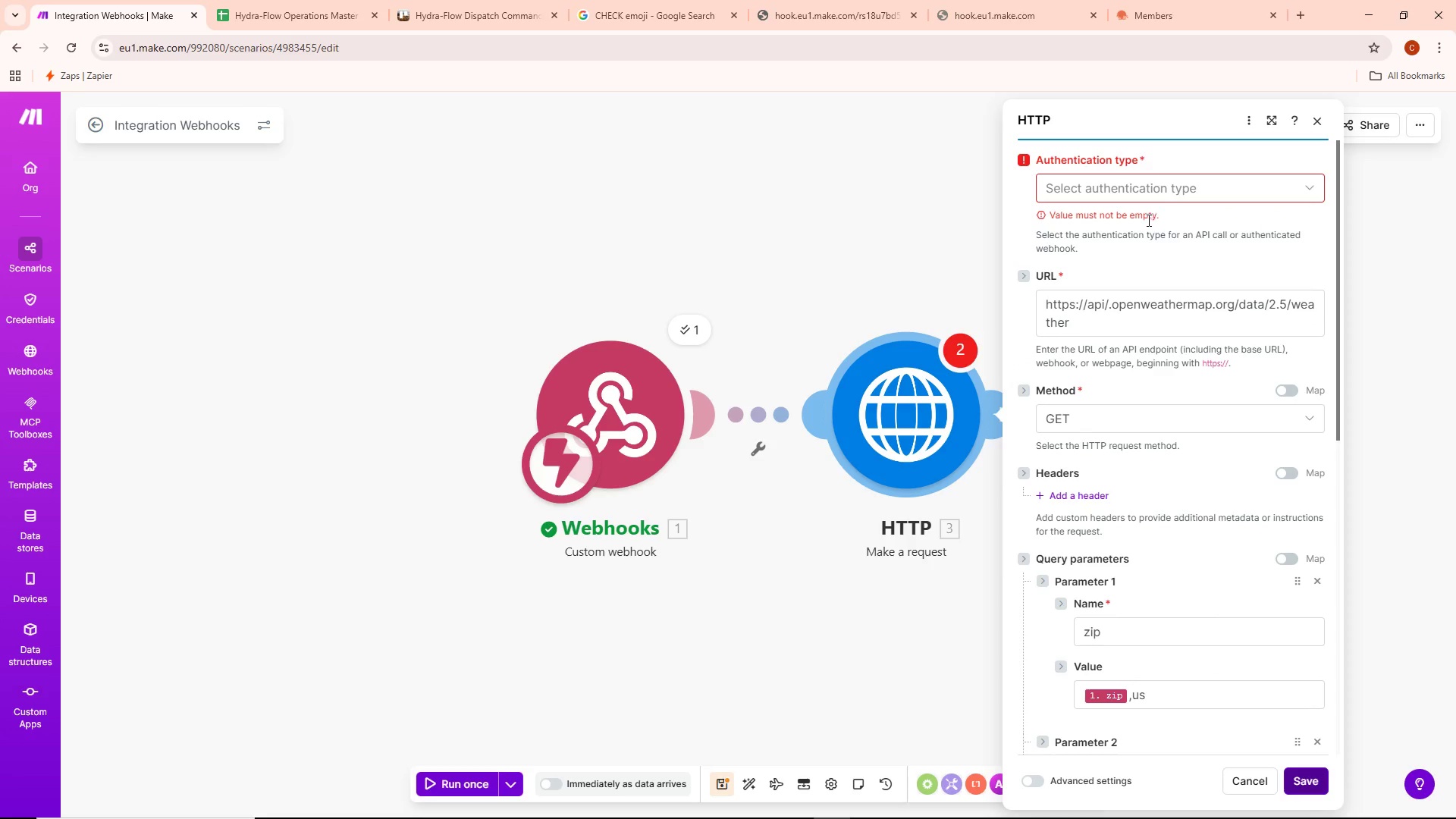 
left_click([1152, 192])
 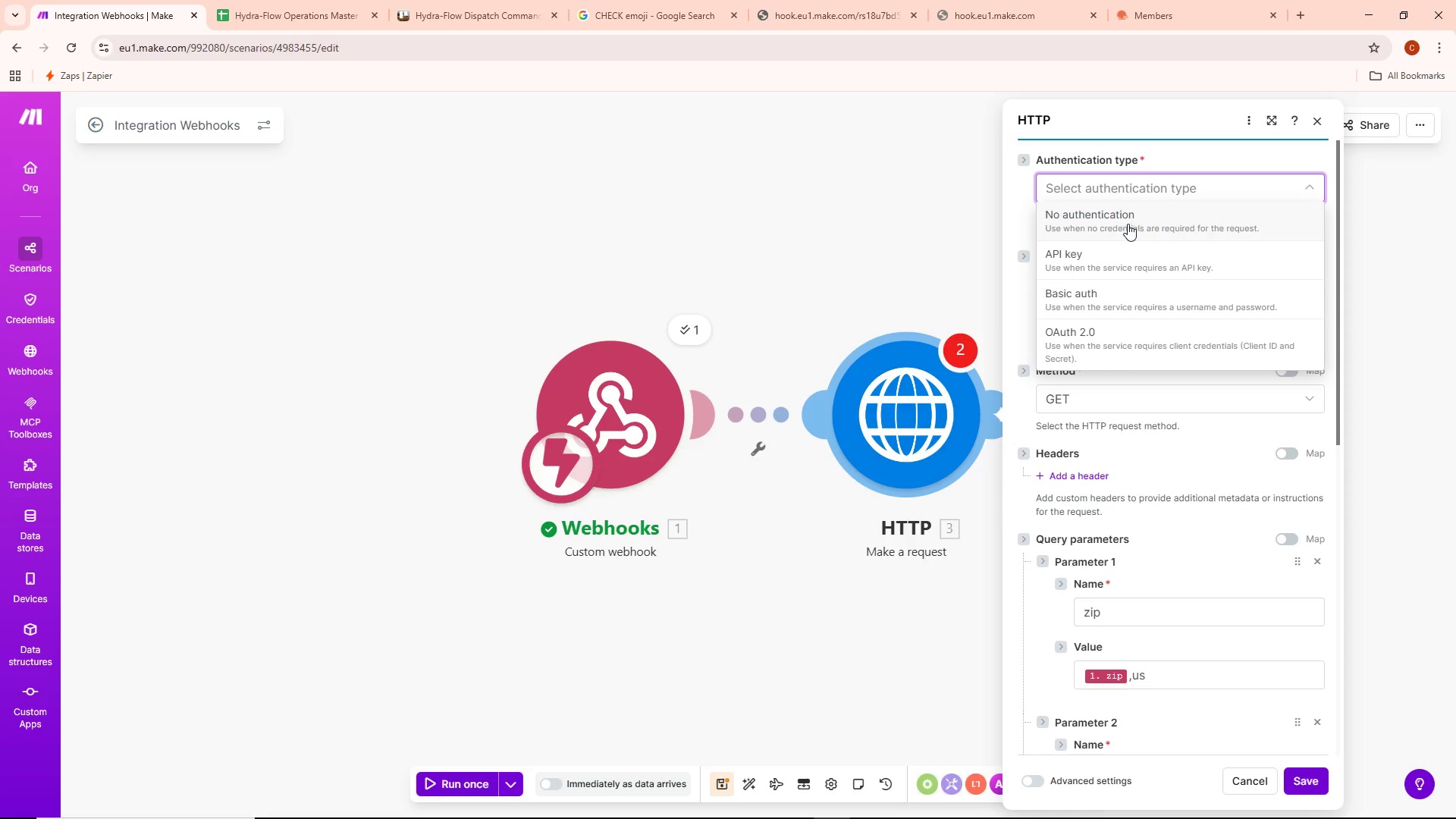 
left_click([1128, 224])
 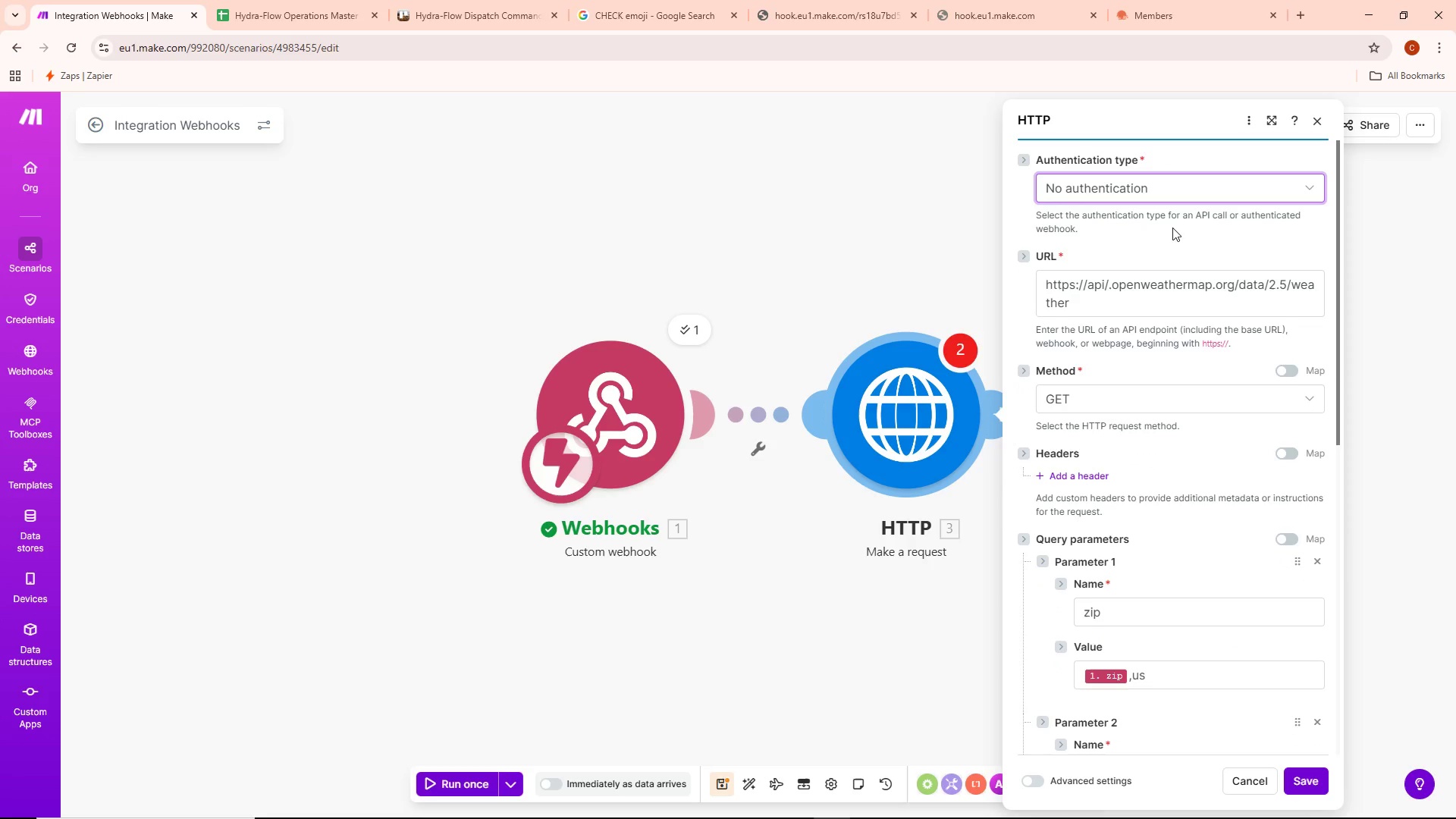 
scroll: coordinate [1163, 476], scroll_direction: down, amount: 7.0
 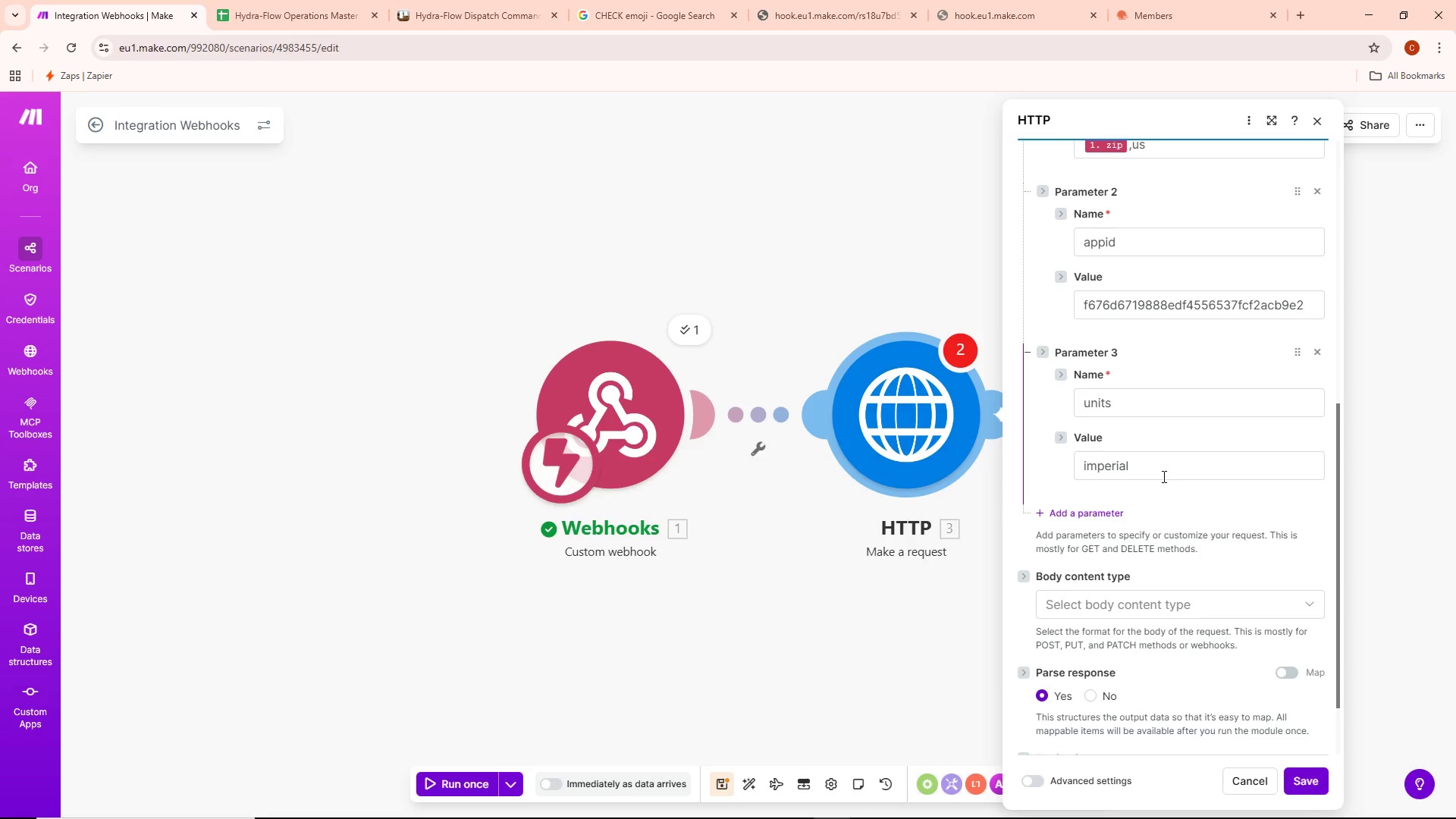 
scroll: coordinate [1166, 476], scroll_direction: up, amount: 3.0
 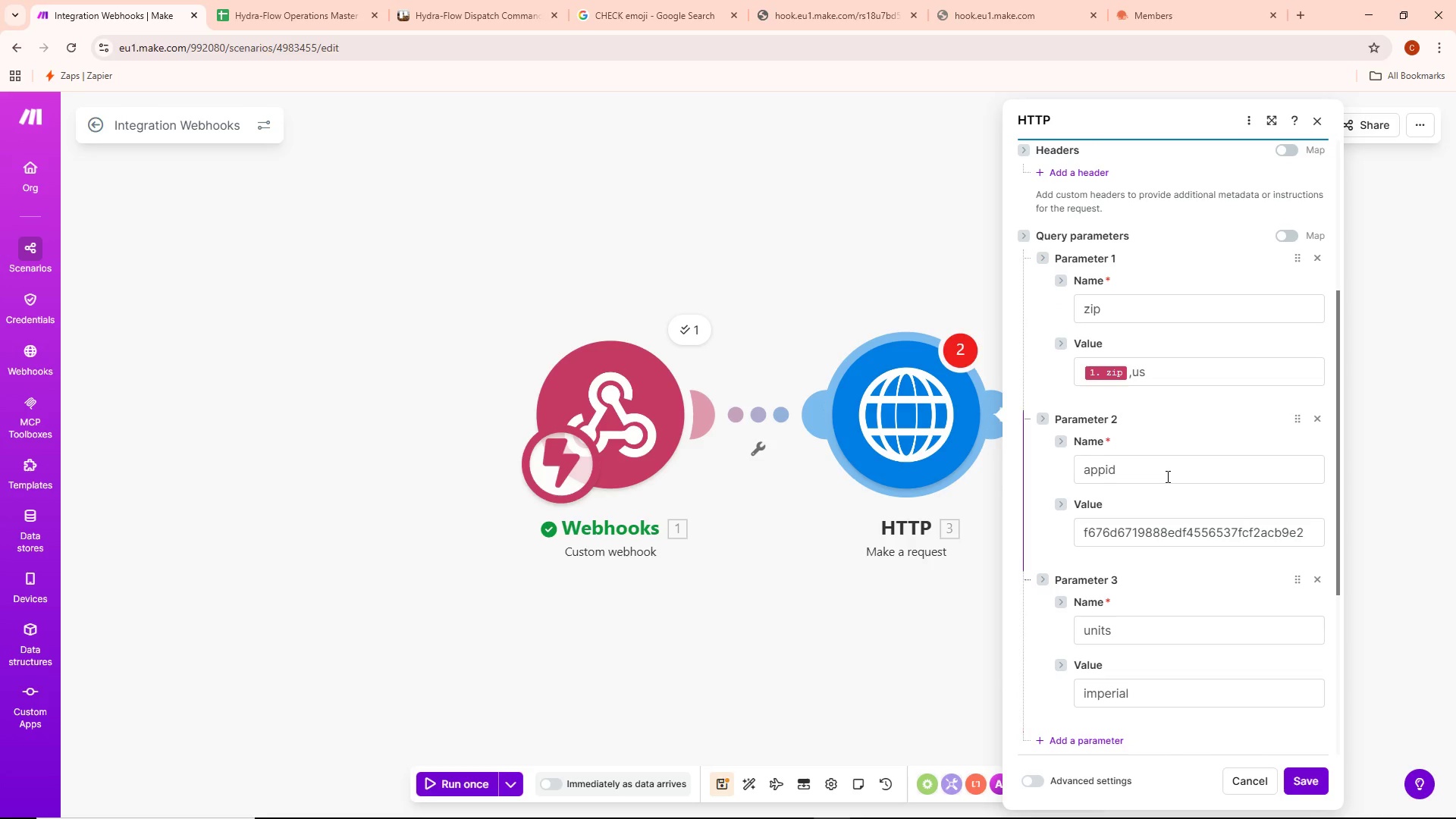 
scroll: coordinate [1210, 514], scroll_direction: down, amount: 1.0
 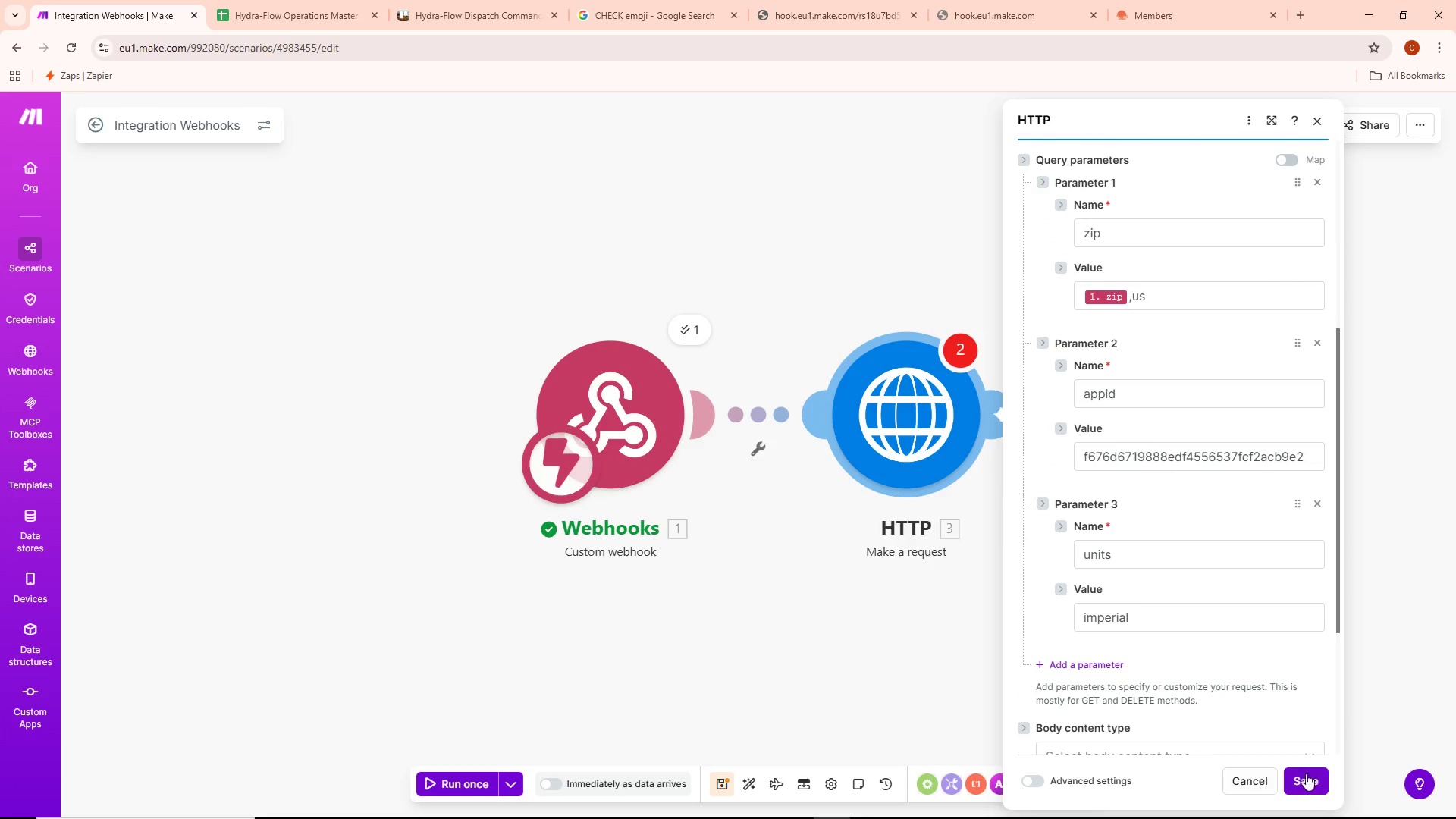 
left_click([1308, 777])
 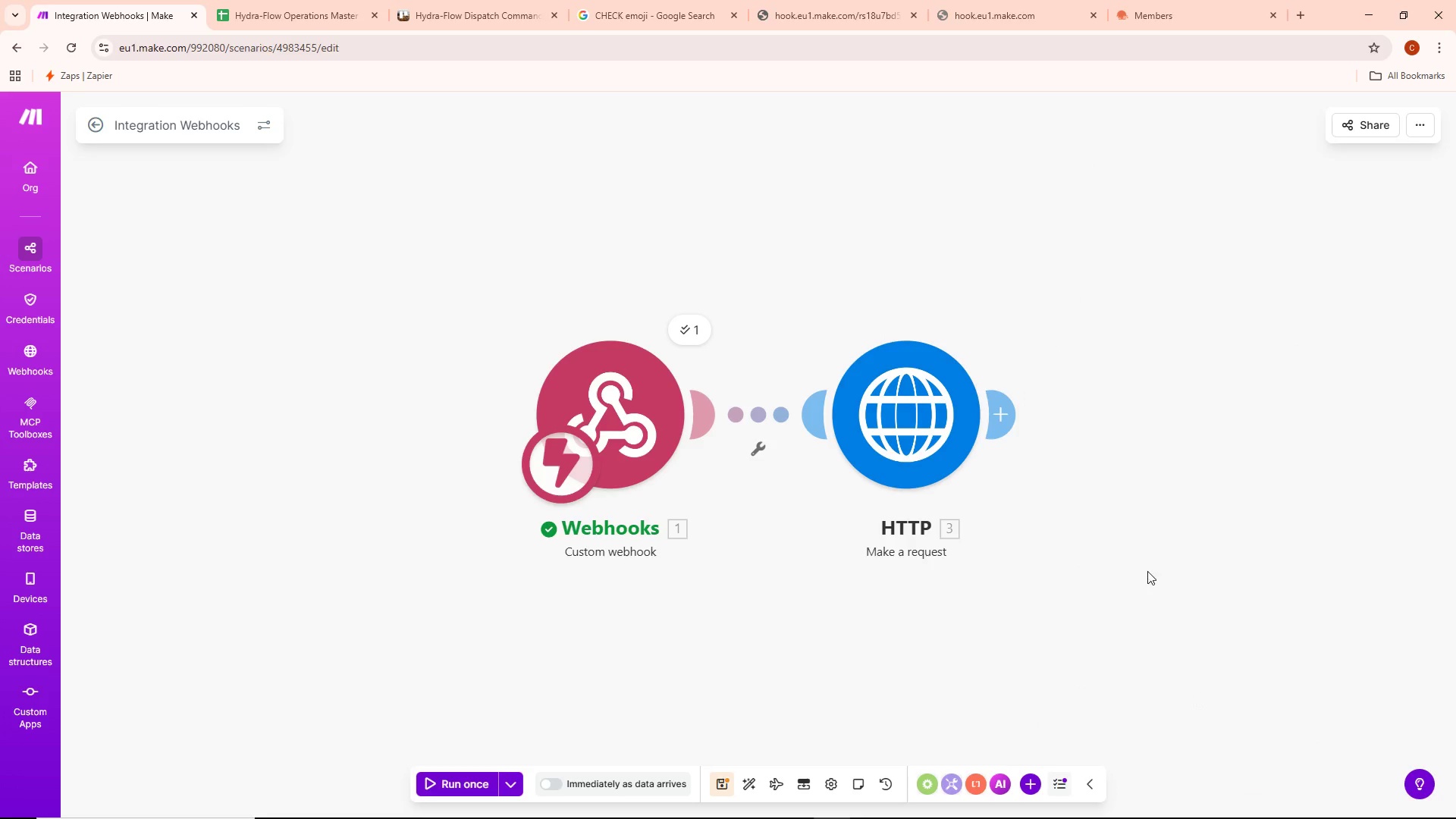 
left_click_drag(start_coordinate=[1147, 566], to_coordinate=[1032, 561])
 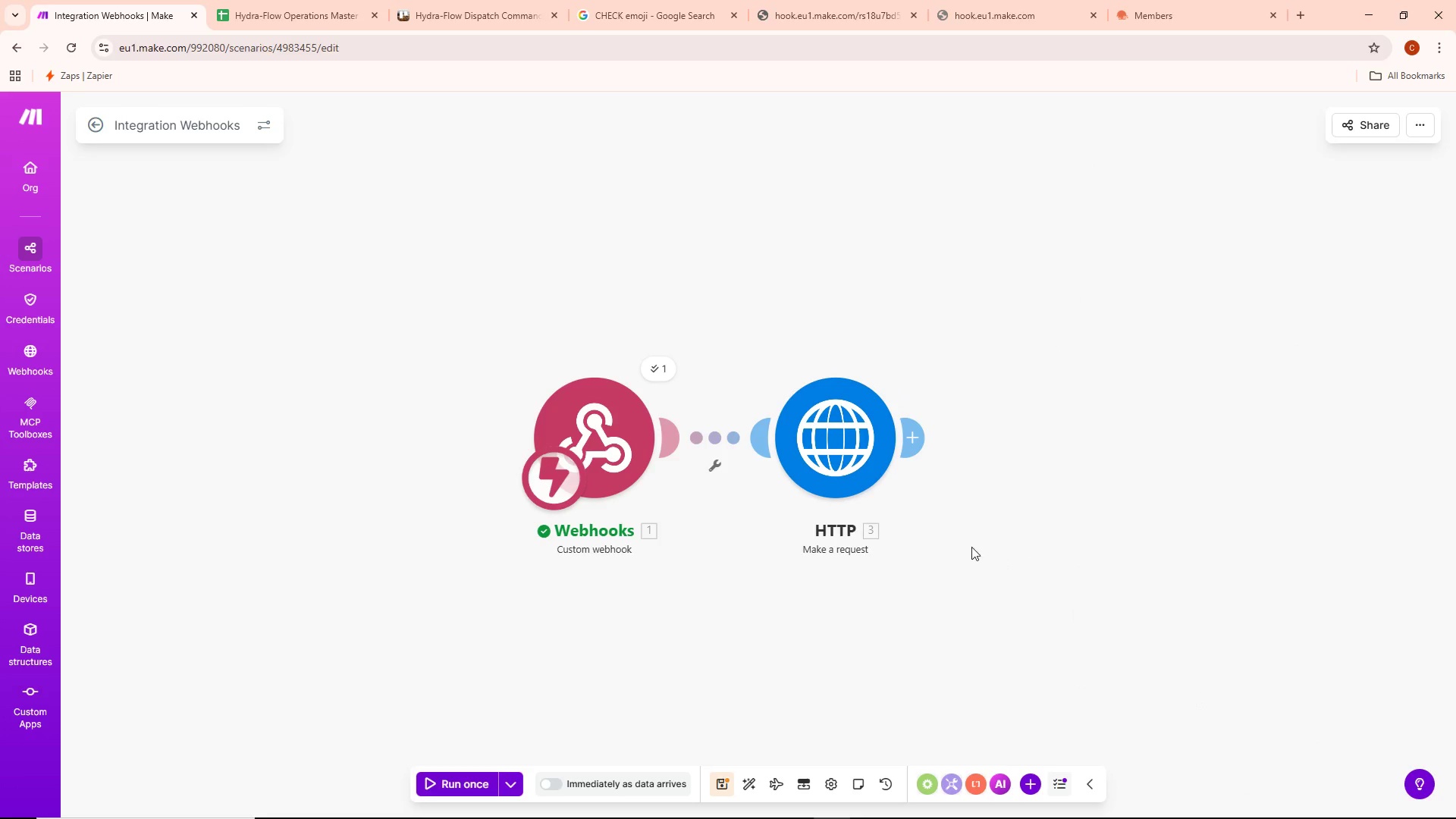 
scroll: coordinate [1147, 569], scroll_direction: down, amount: 2.0
 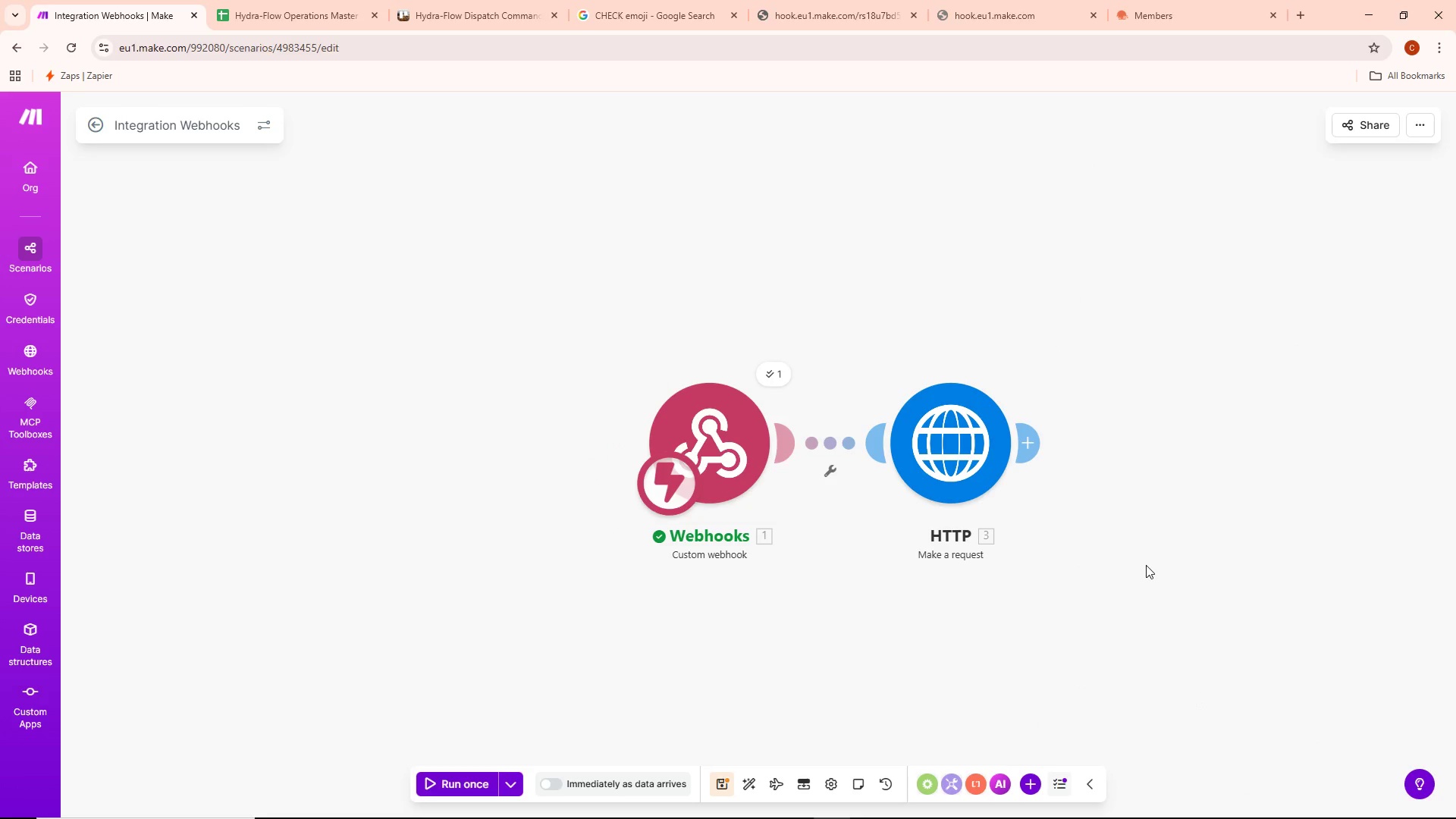 
left_click_drag(start_coordinate=[971, 547], to_coordinate=[826, 539])
 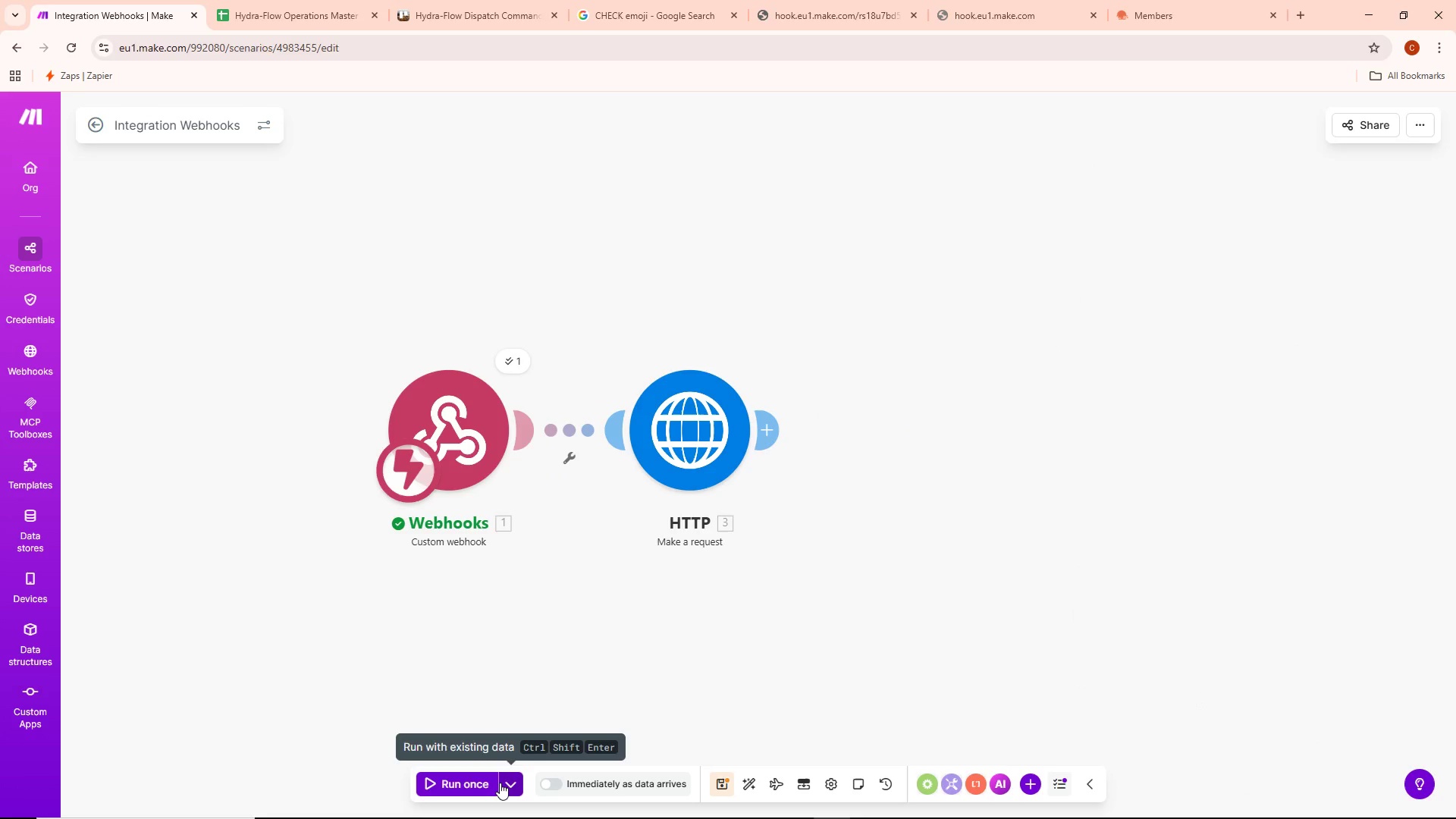 
left_click([506, 783])
 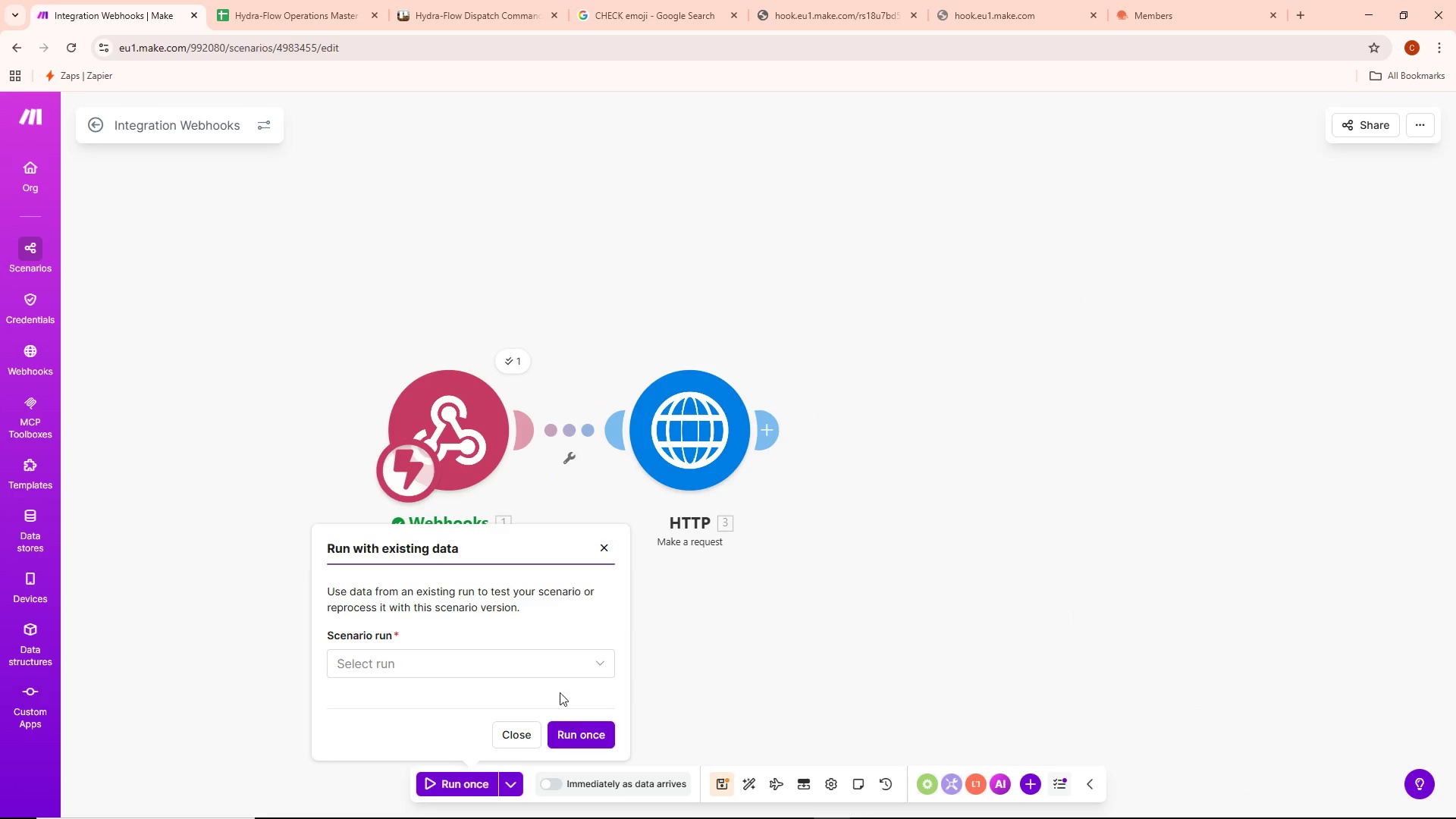 
left_click([547, 661])
 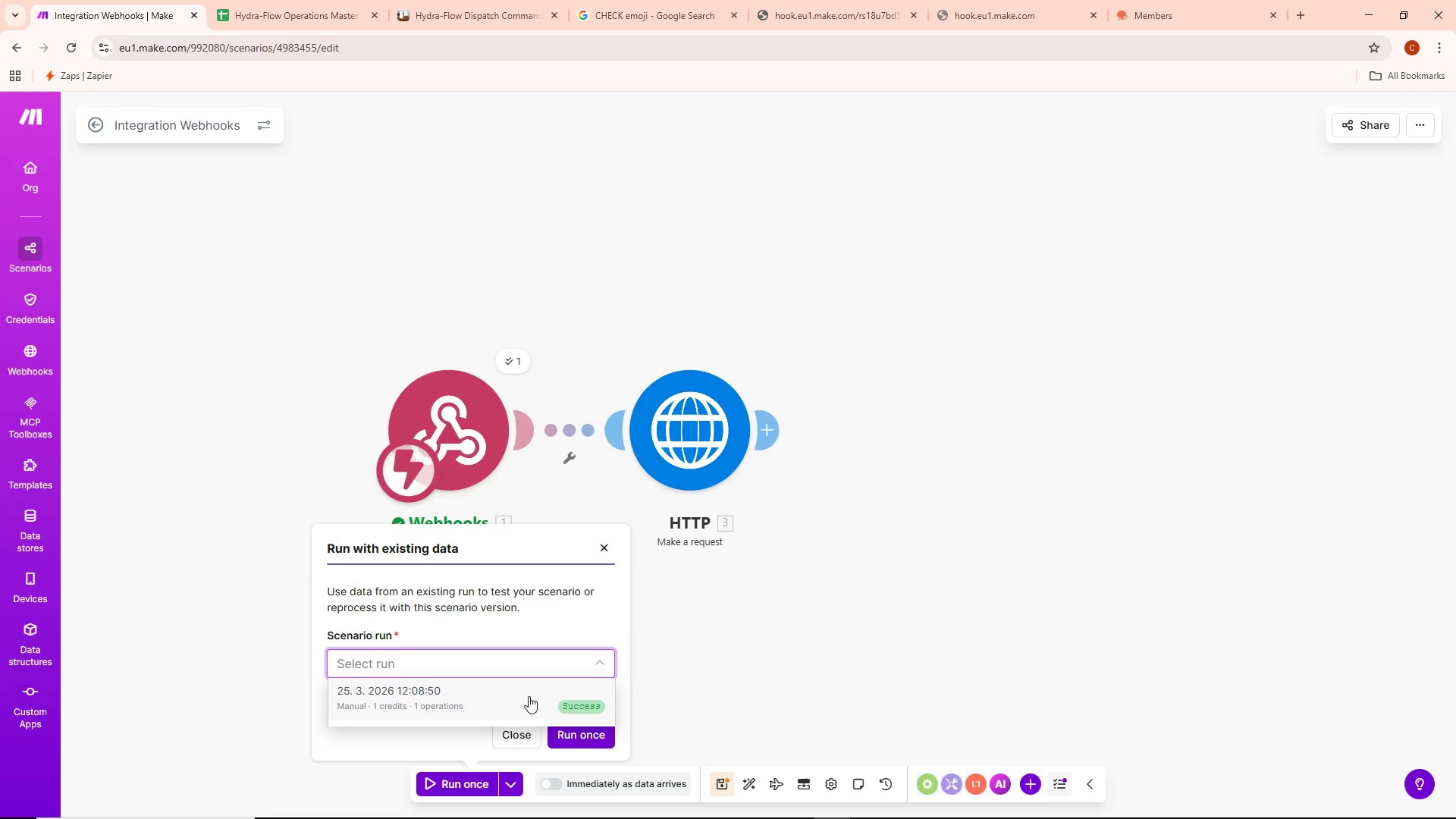 
left_click([526, 695])
 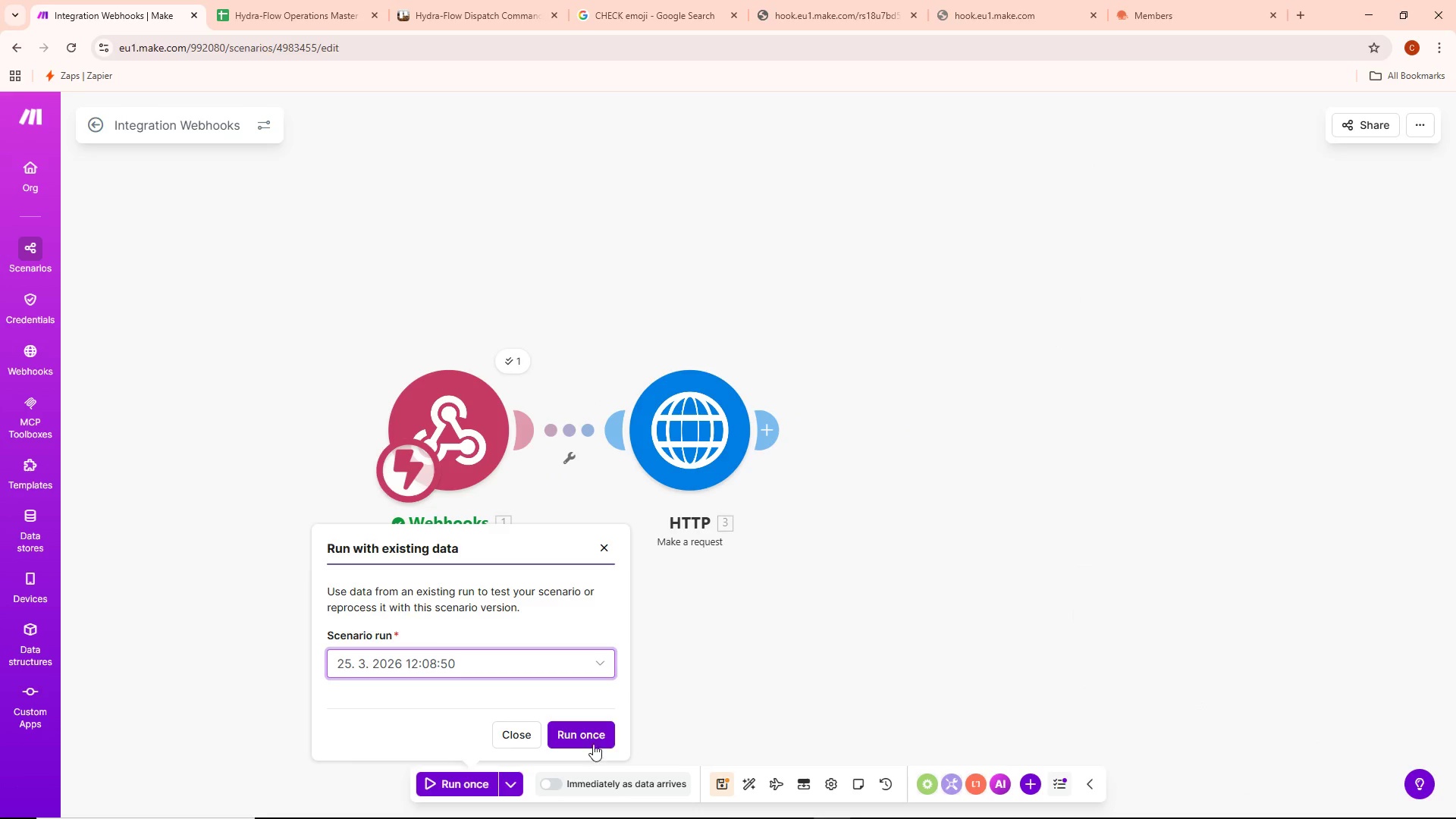 
left_click([593, 736])
 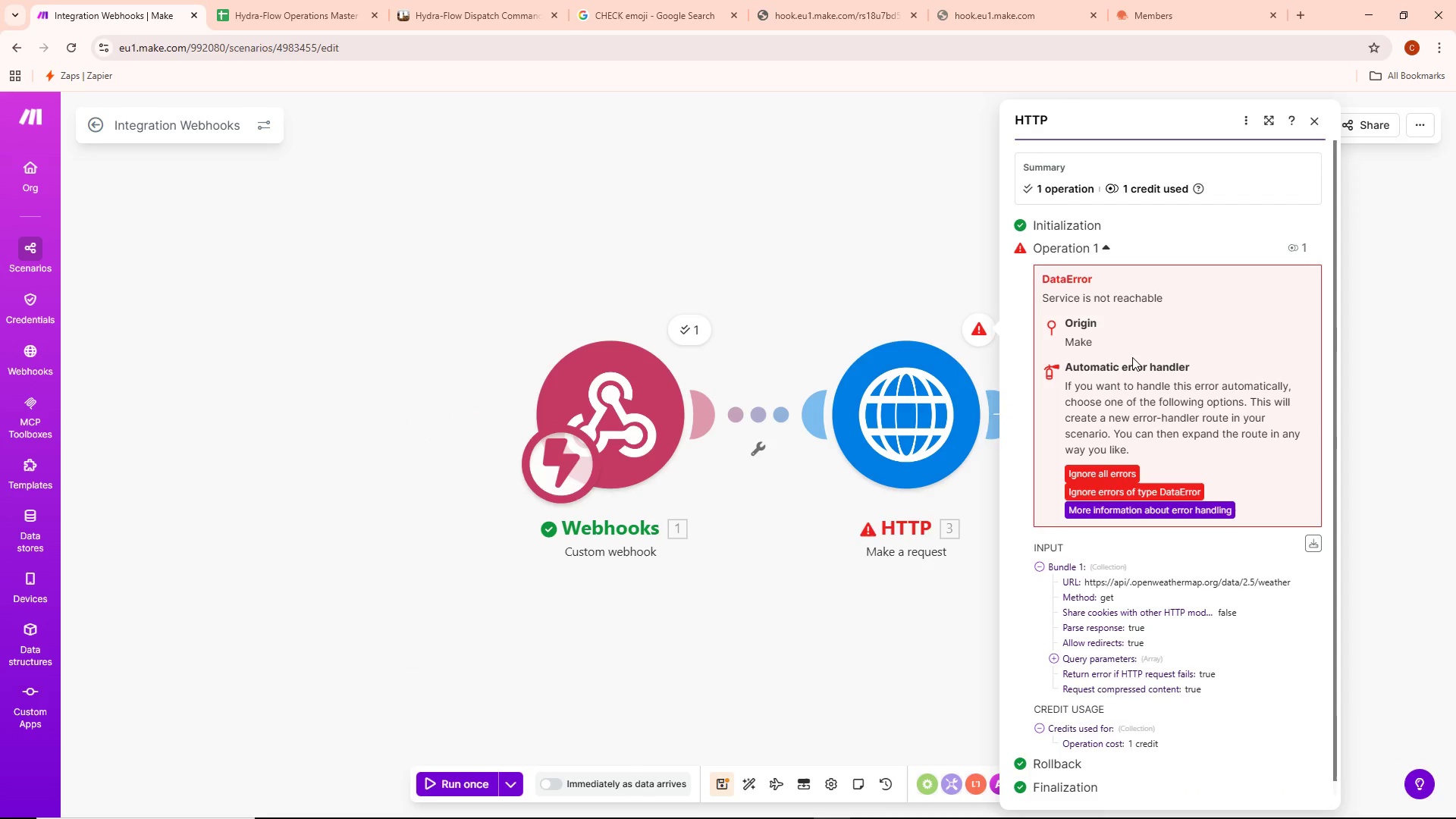 
wait(6.38)
 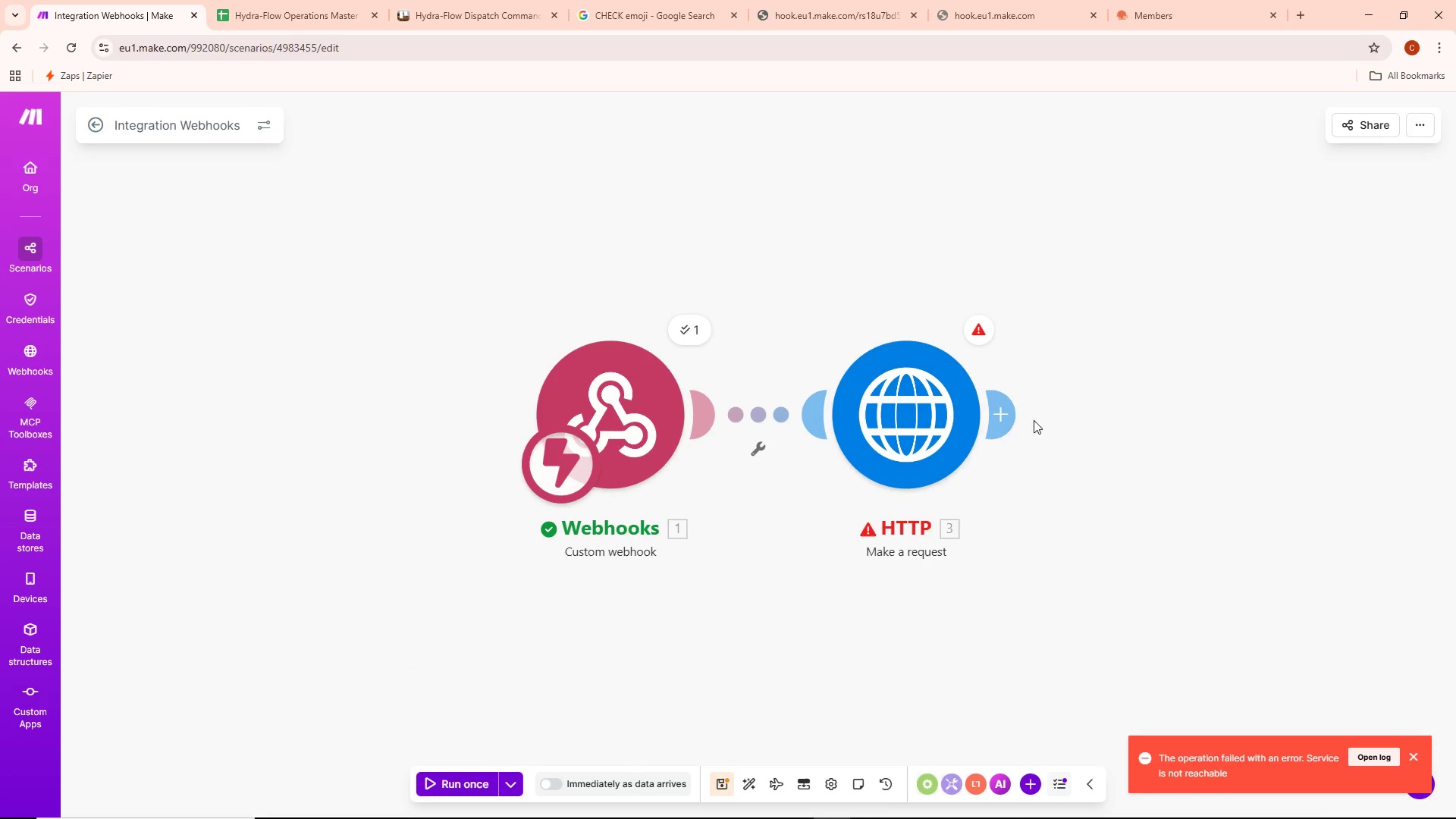 
left_click([921, 407])
 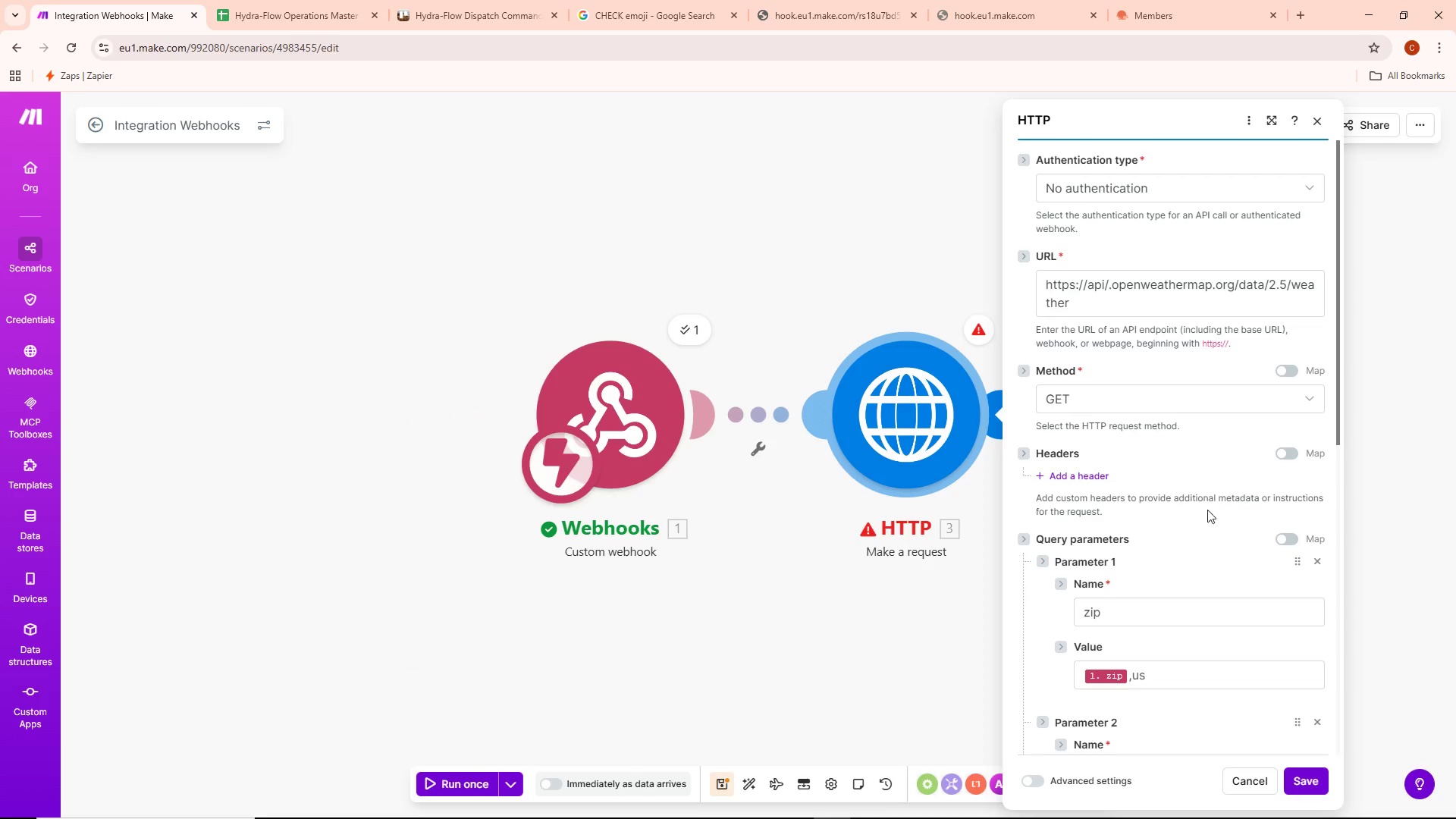 
scroll: coordinate [1194, 527], scroll_direction: down, amount: 6.0
 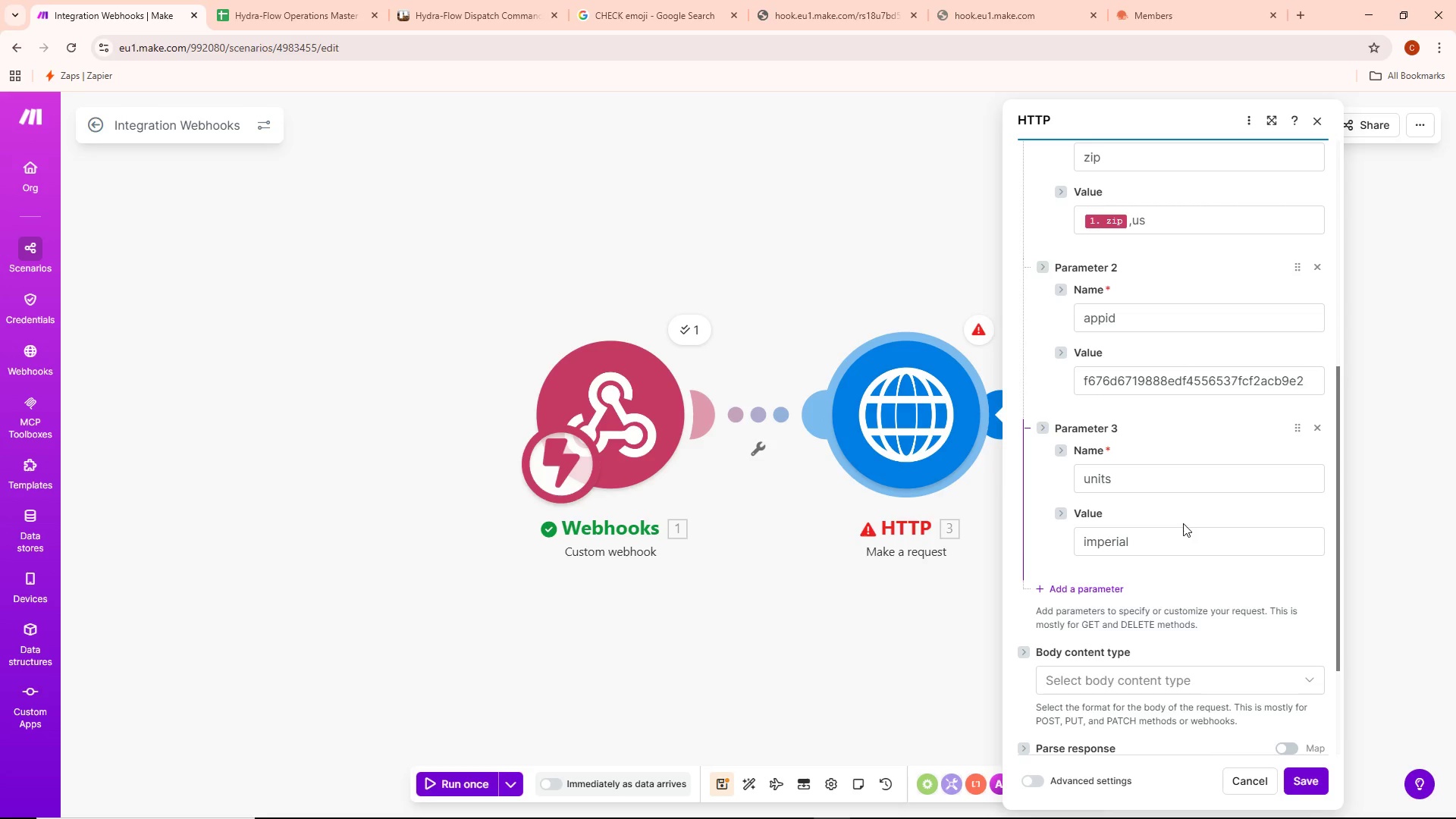 
scroll: coordinate [1151, 418], scroll_direction: up, amount: 13.0
 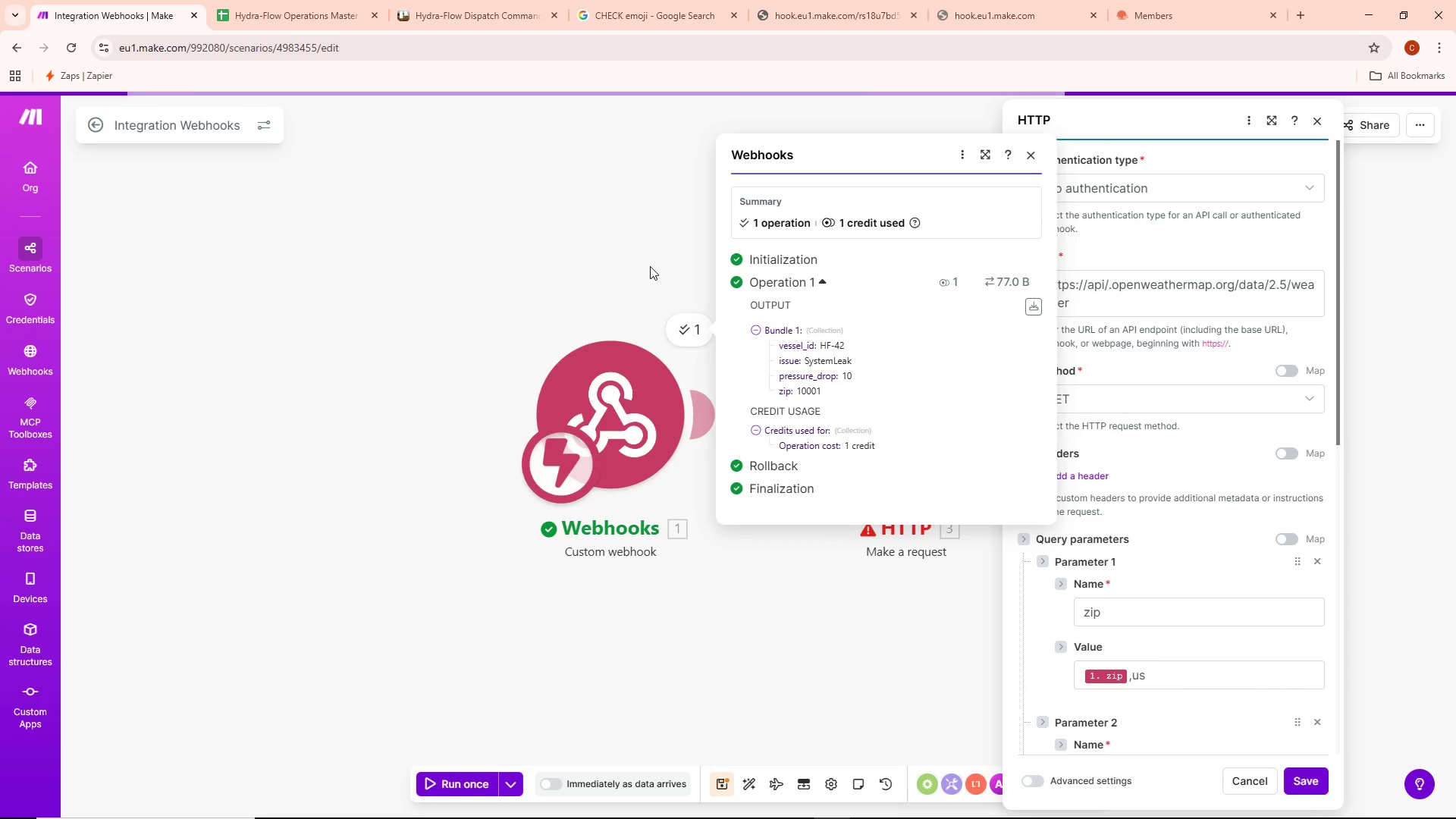 
wait(6.44)
 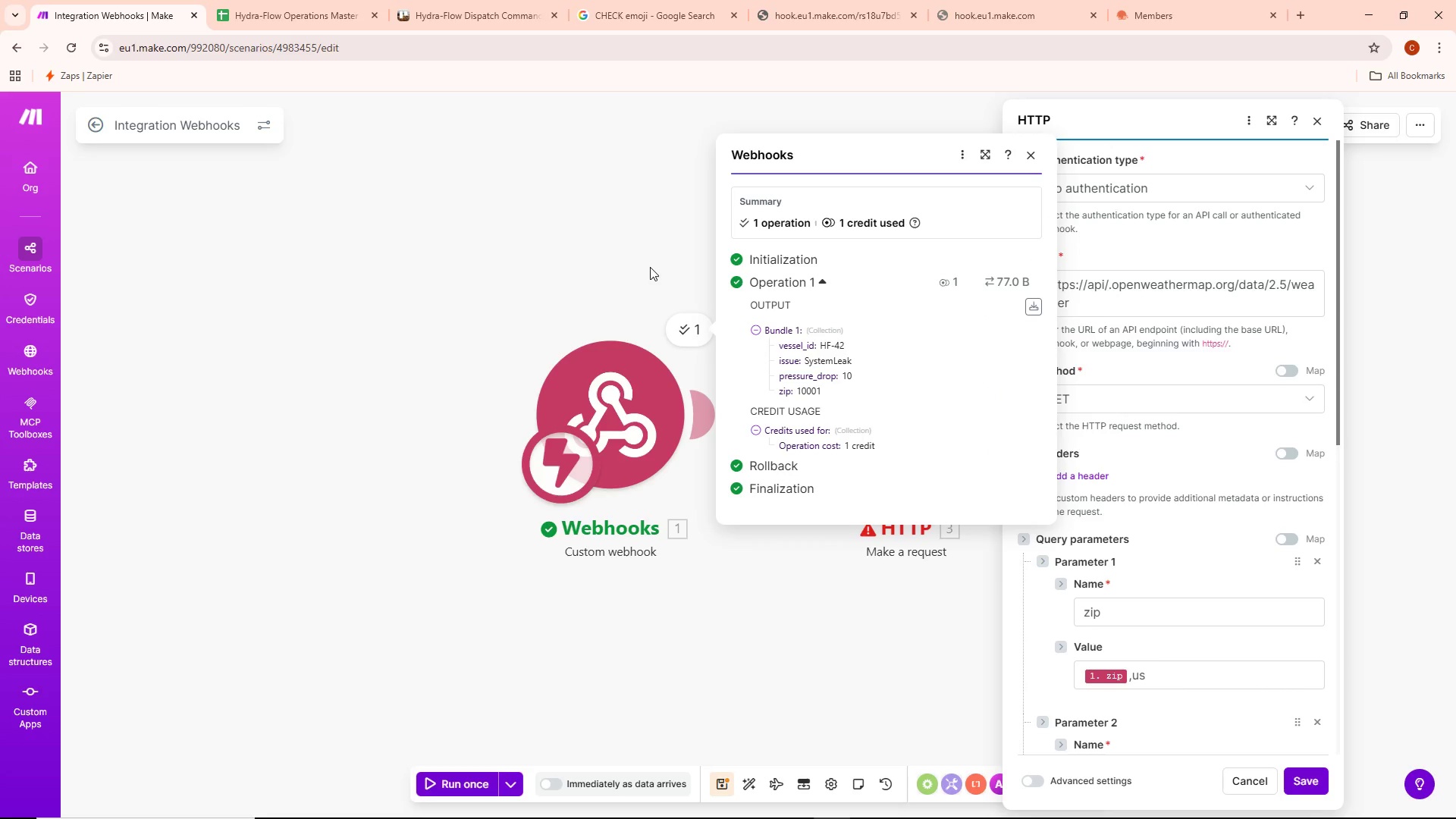 
left_click([650, 266])
 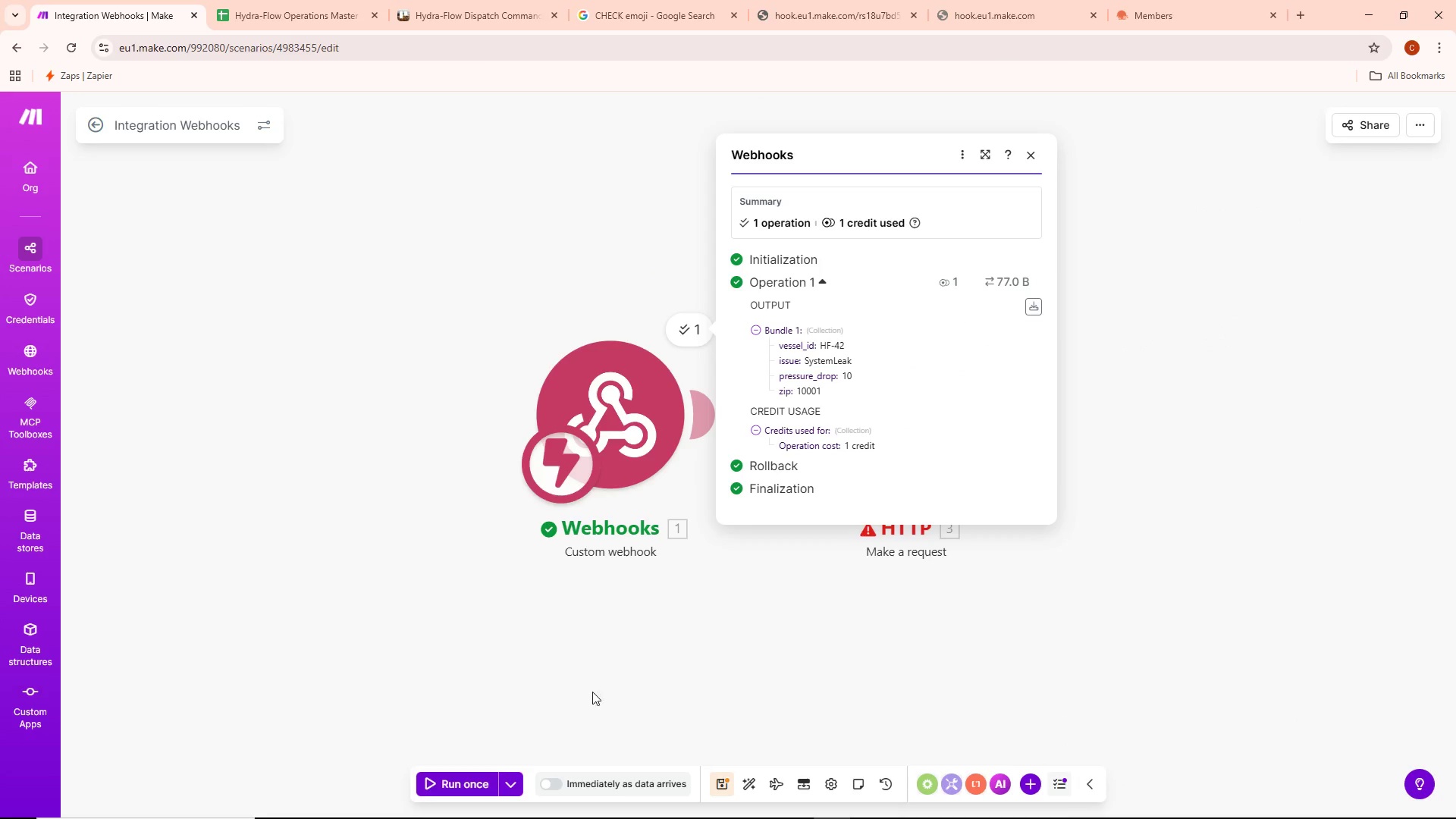 
left_click([508, 784])
 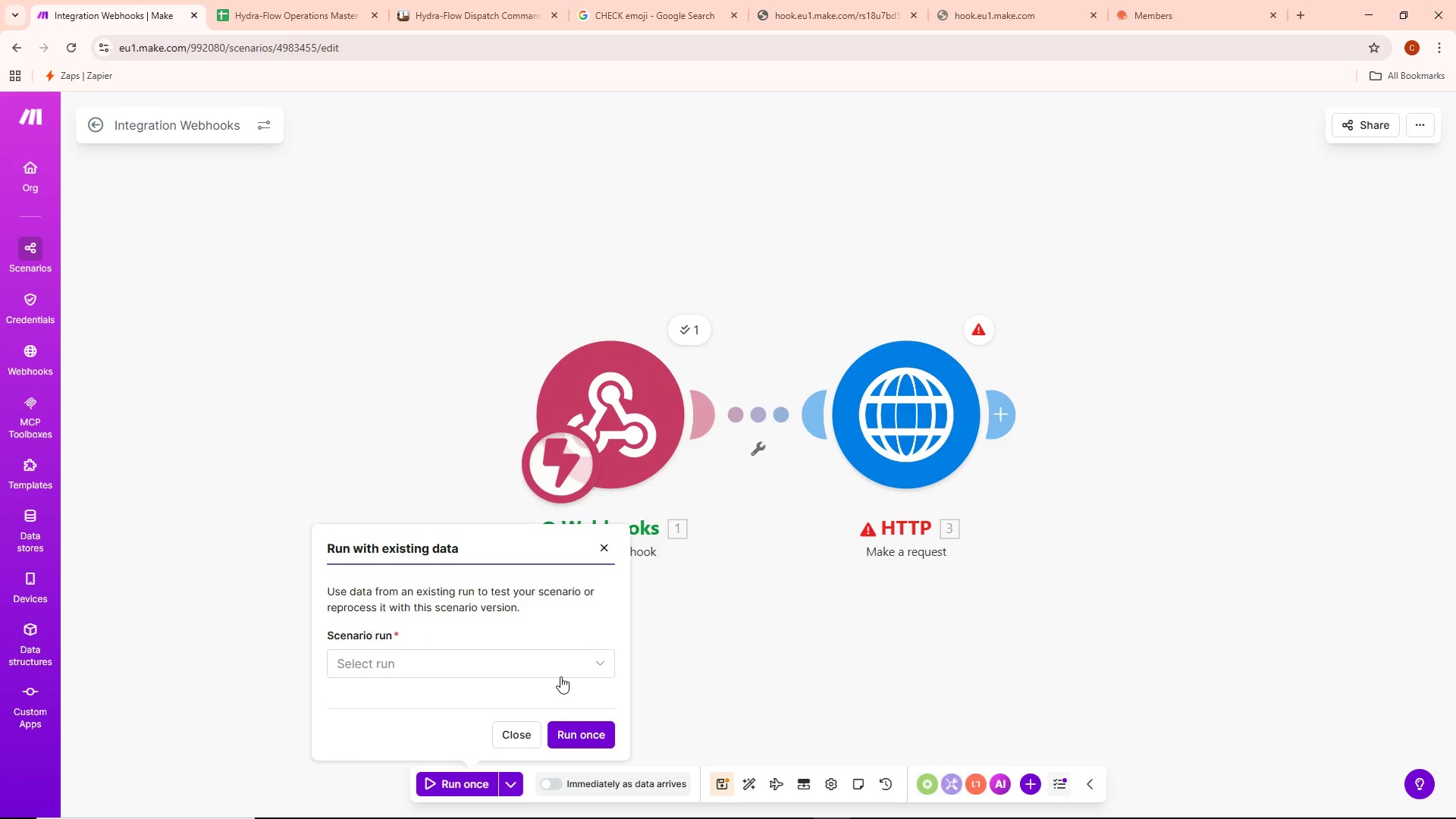 
left_click([557, 663])
 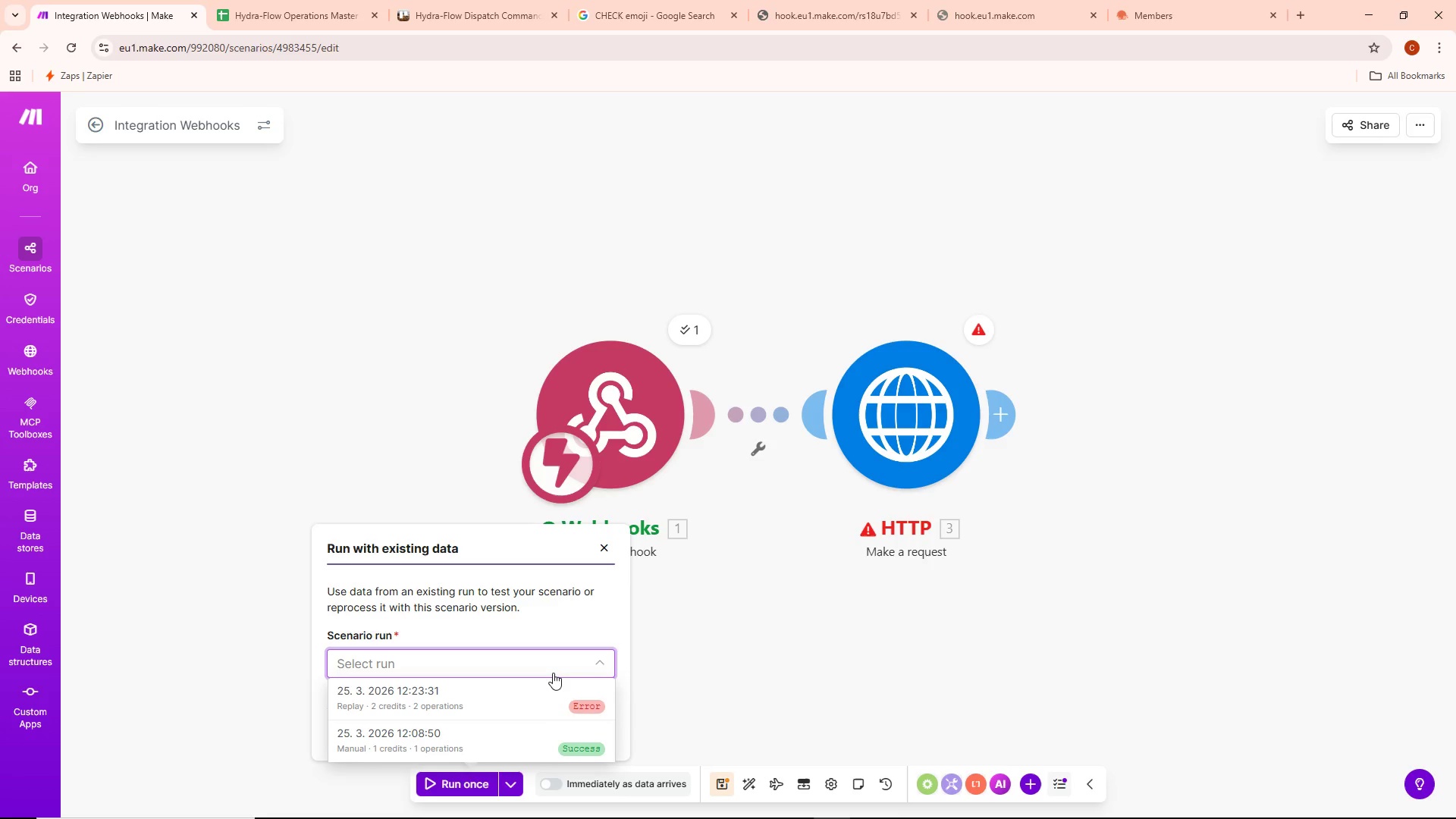 
scroll: coordinate [553, 677], scroll_direction: down, amount: 4.0
 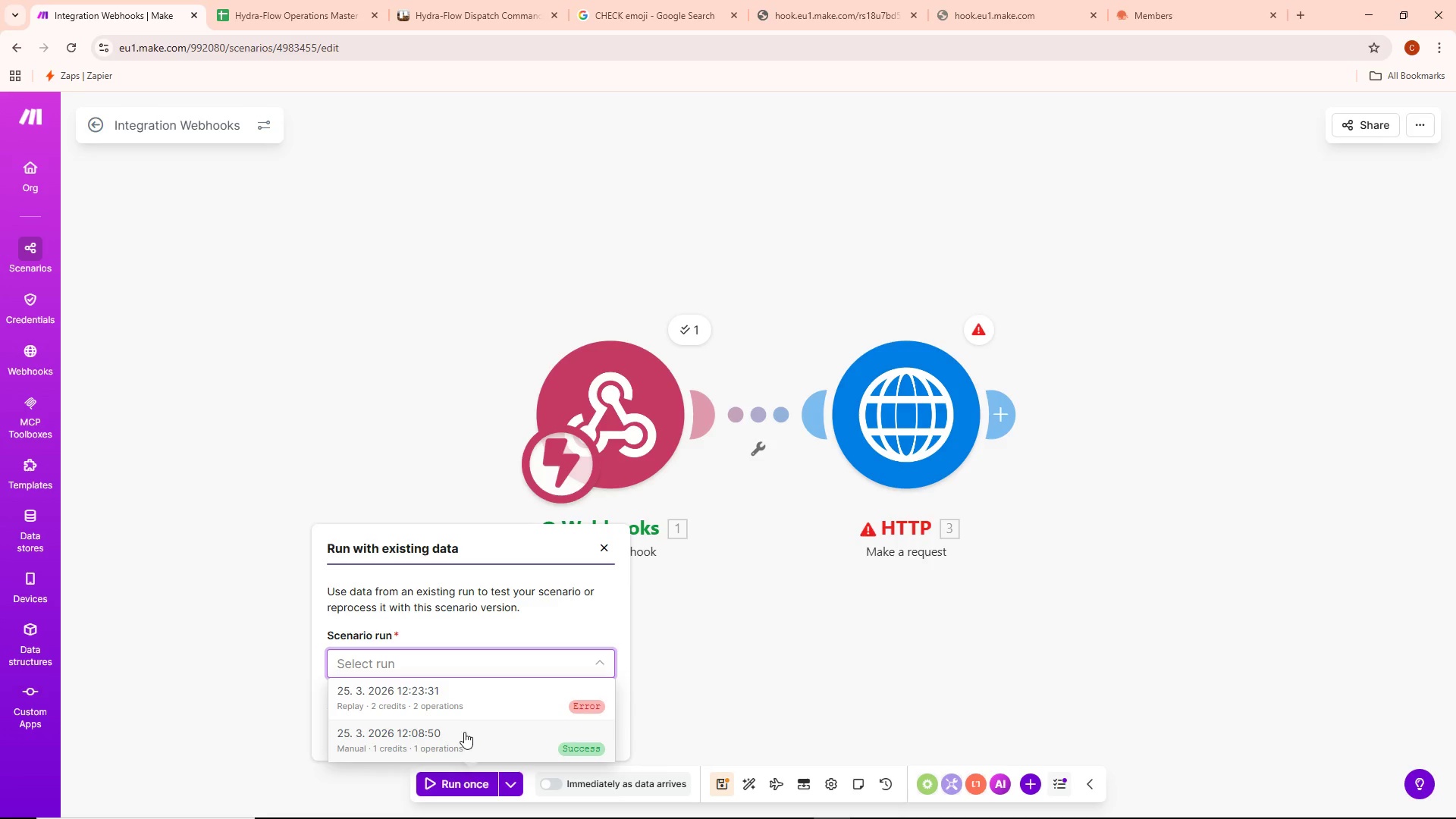 
left_click([716, 648])
 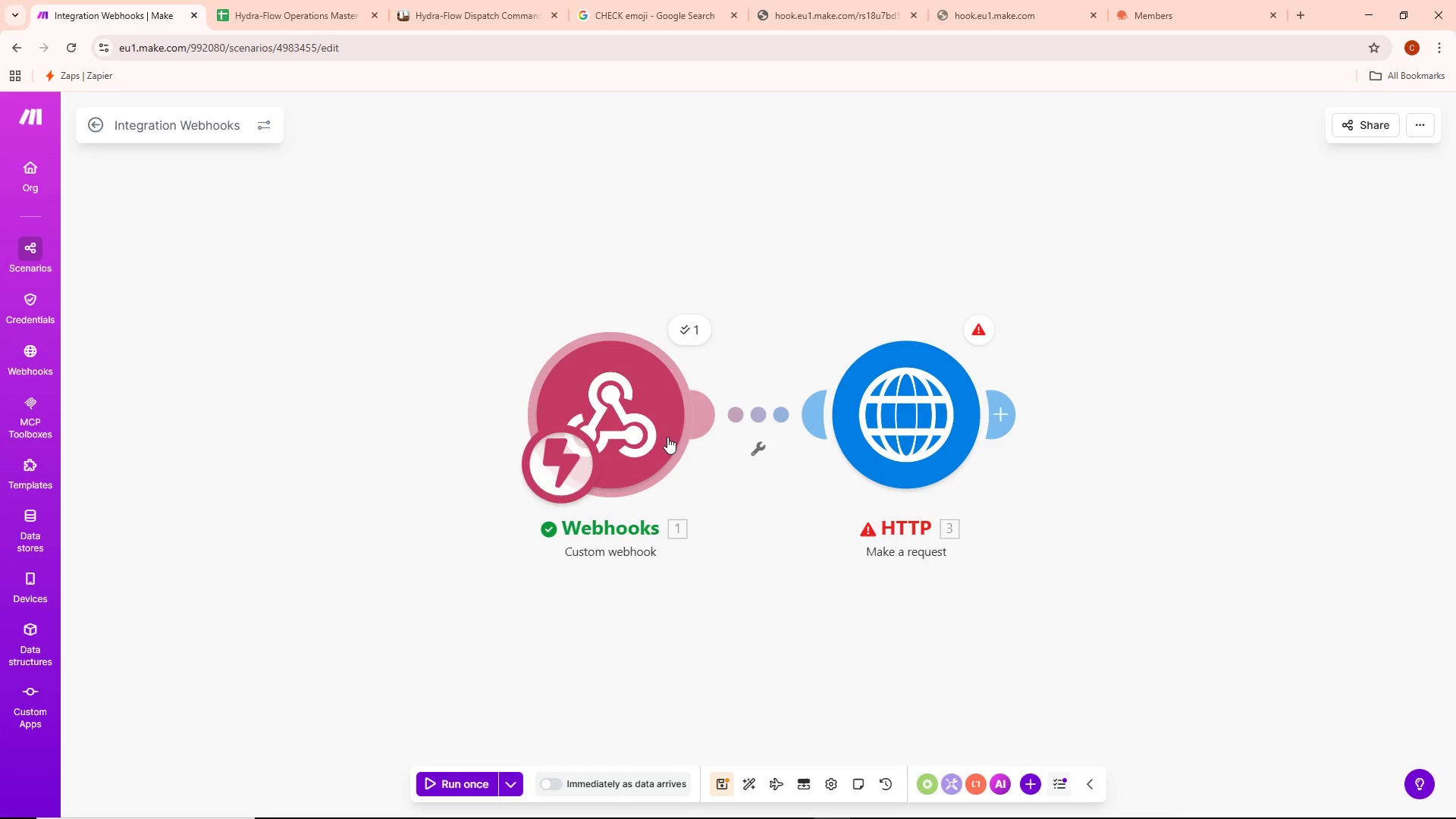 
right_click([659, 436])
 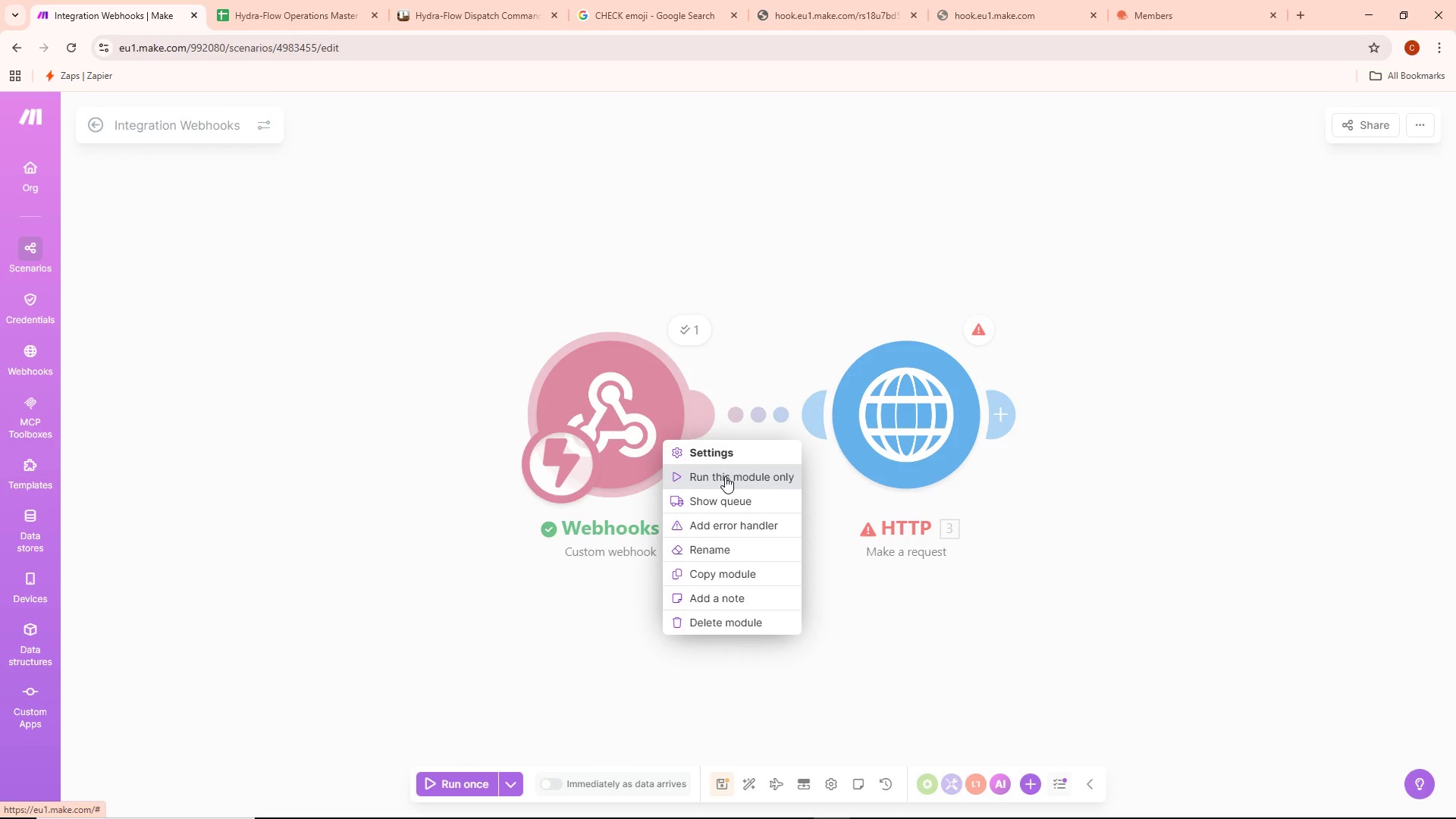 
left_click([725, 476])
 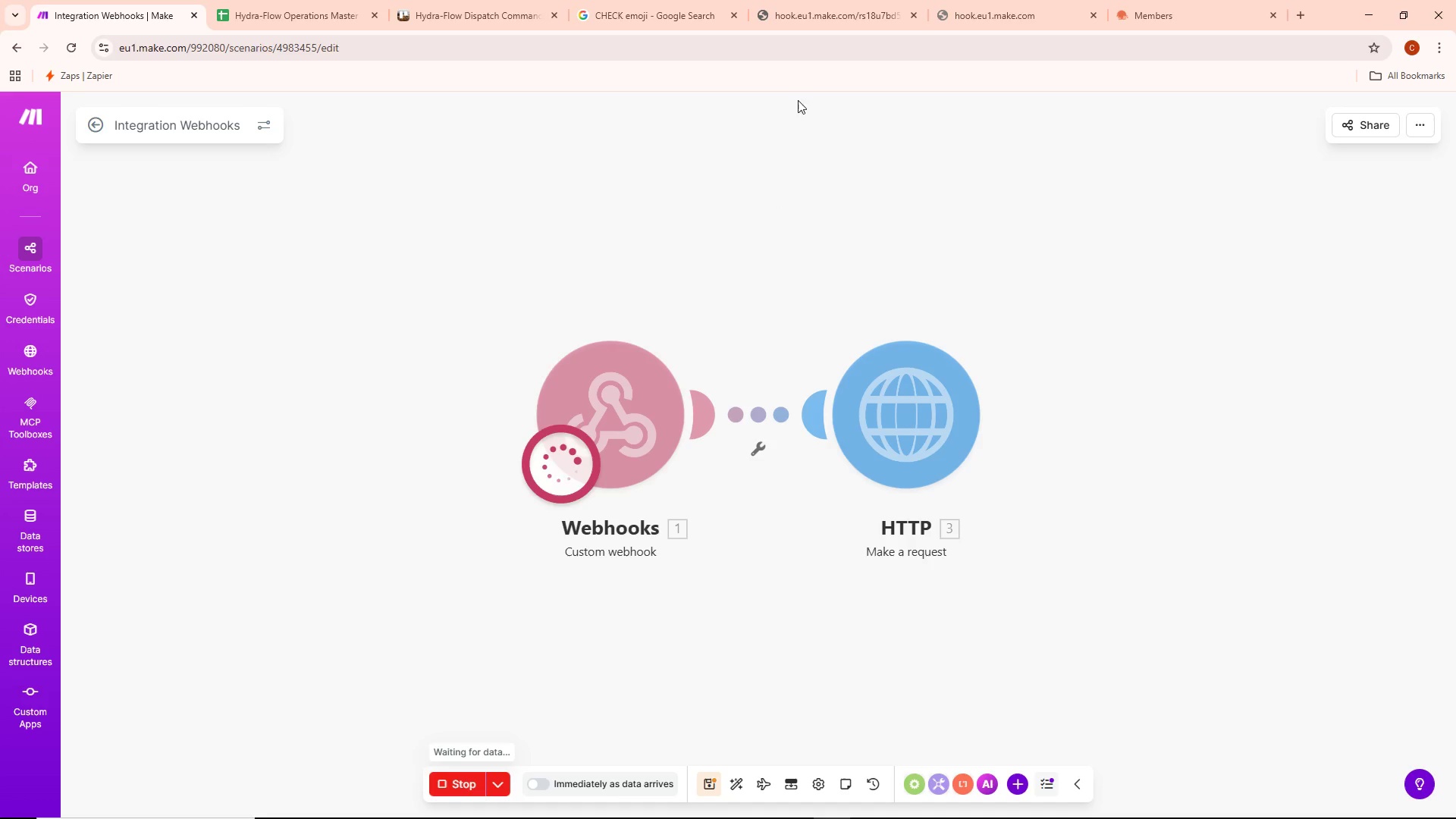 
left_click([814, 28])
 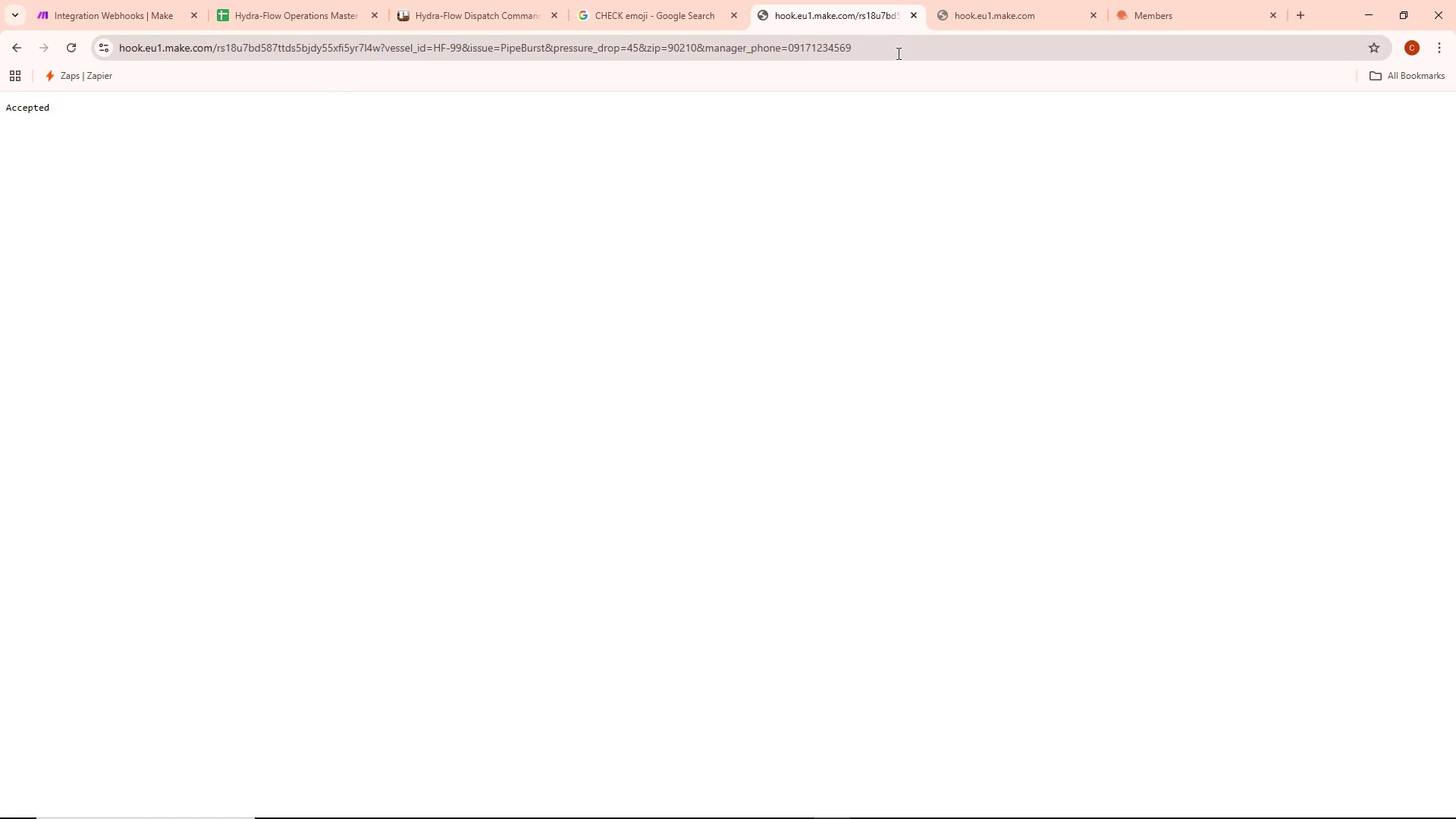 
left_click([897, 53])
 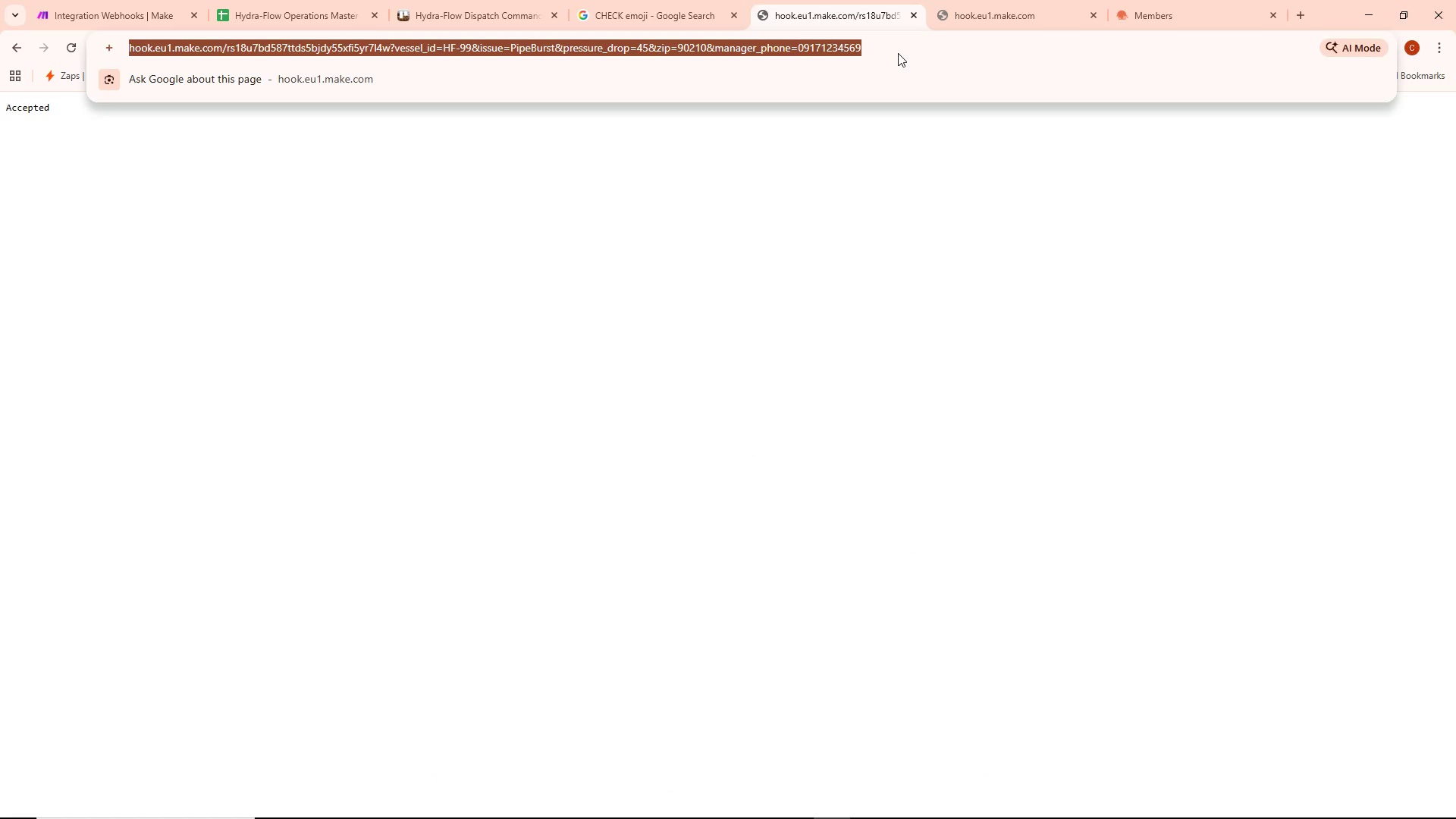 
key(Enter)
 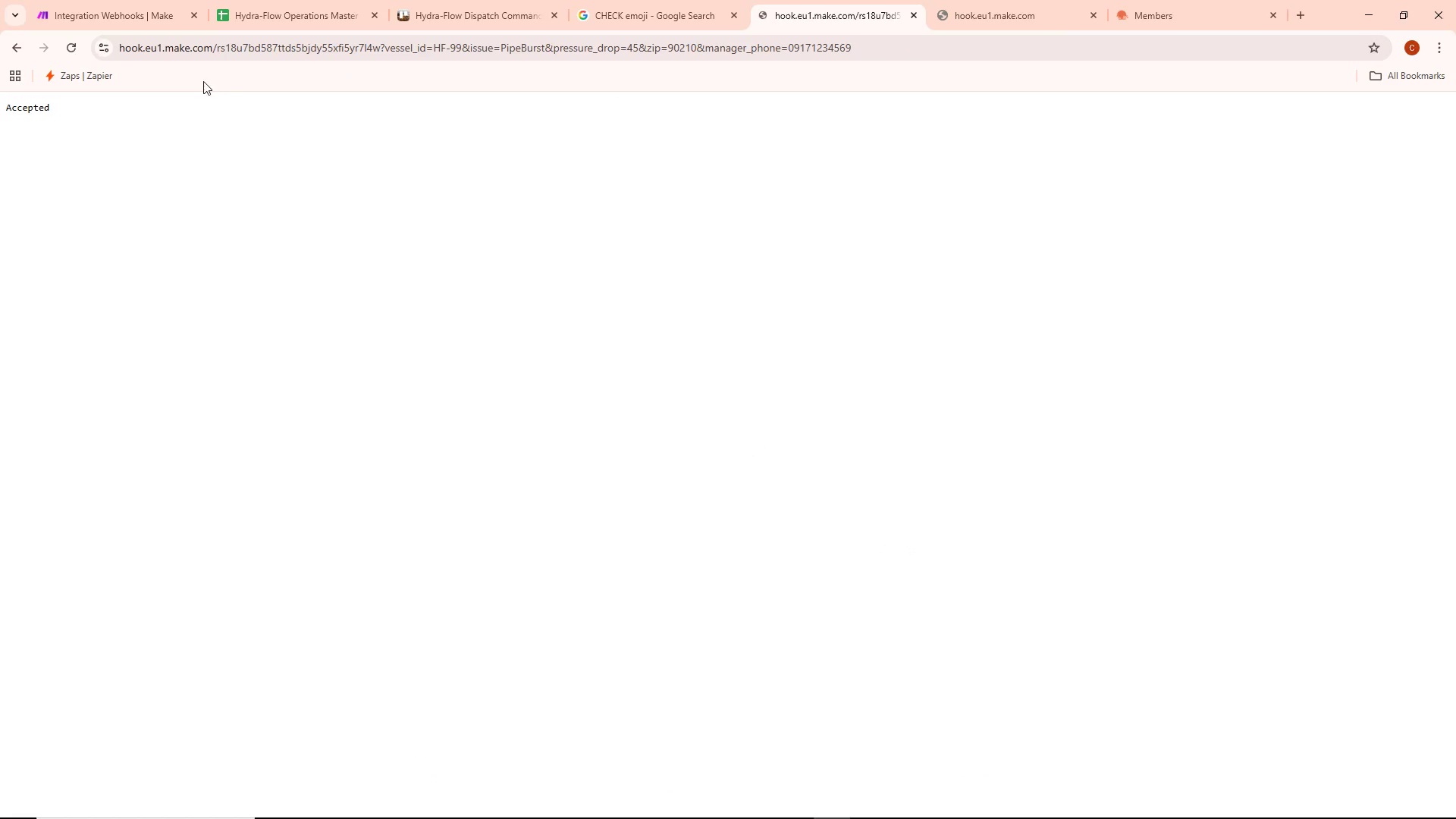 
left_click([140, 0])
 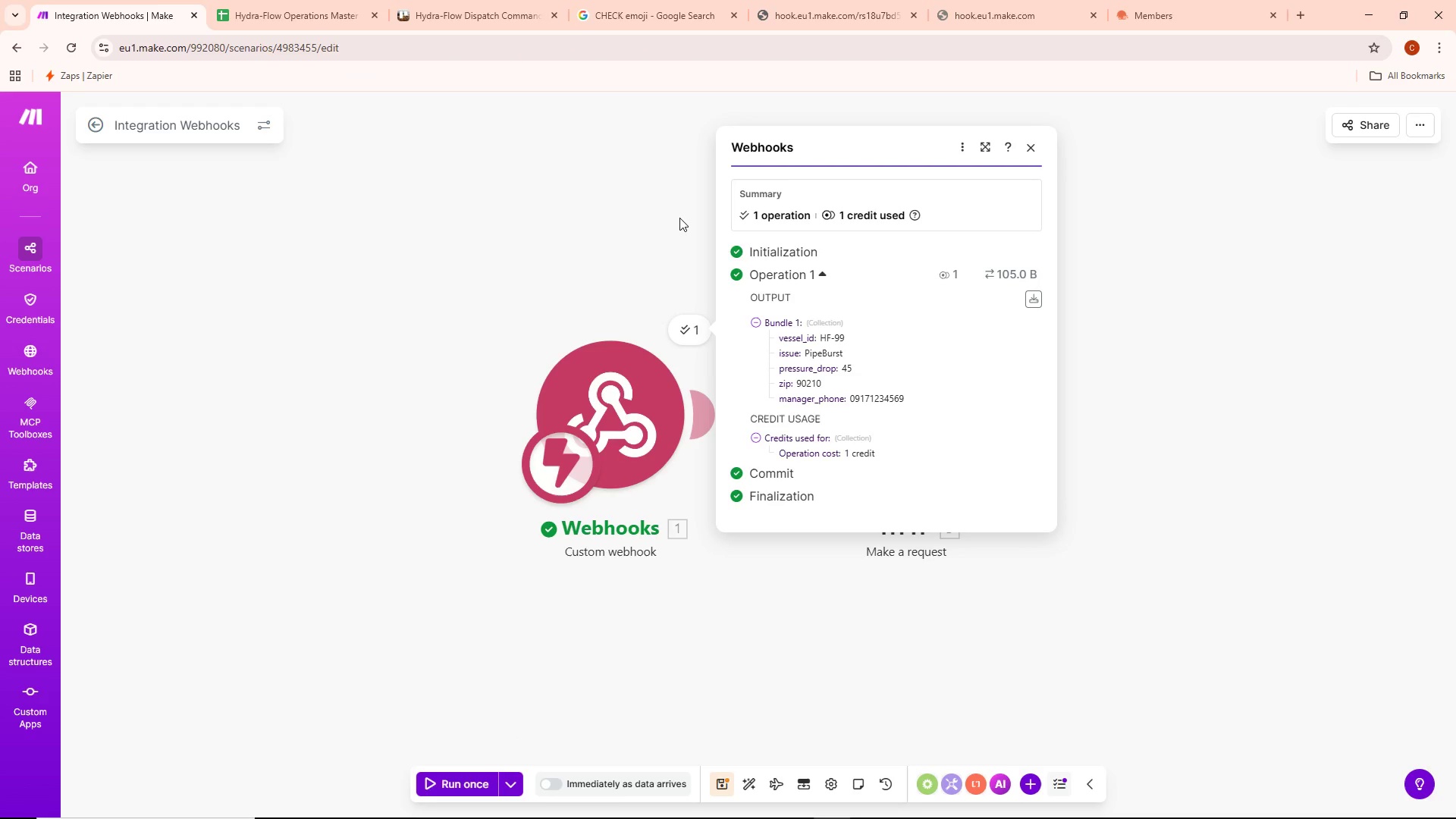 
left_click([679, 218])
 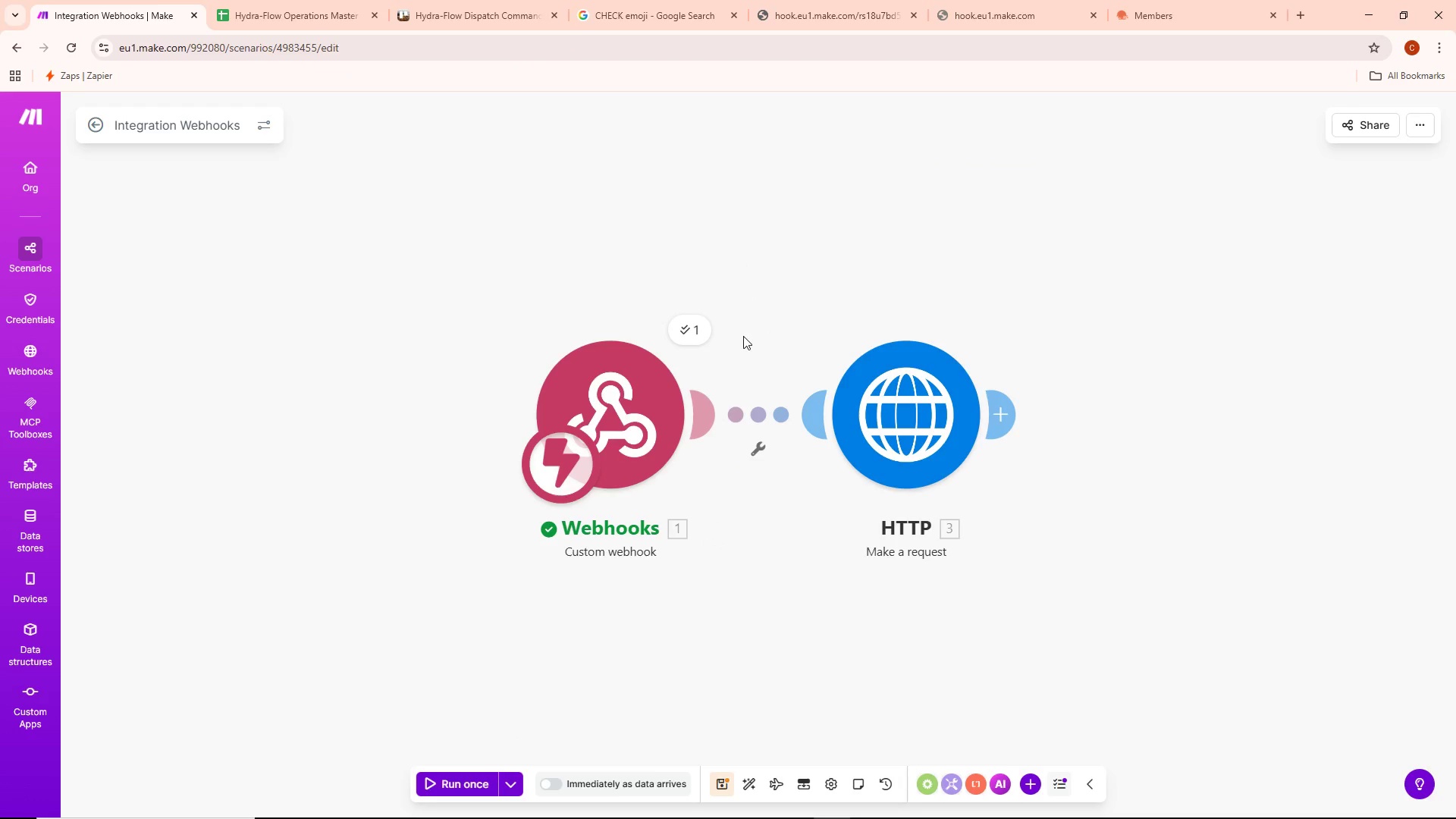 
left_click([692, 333])
 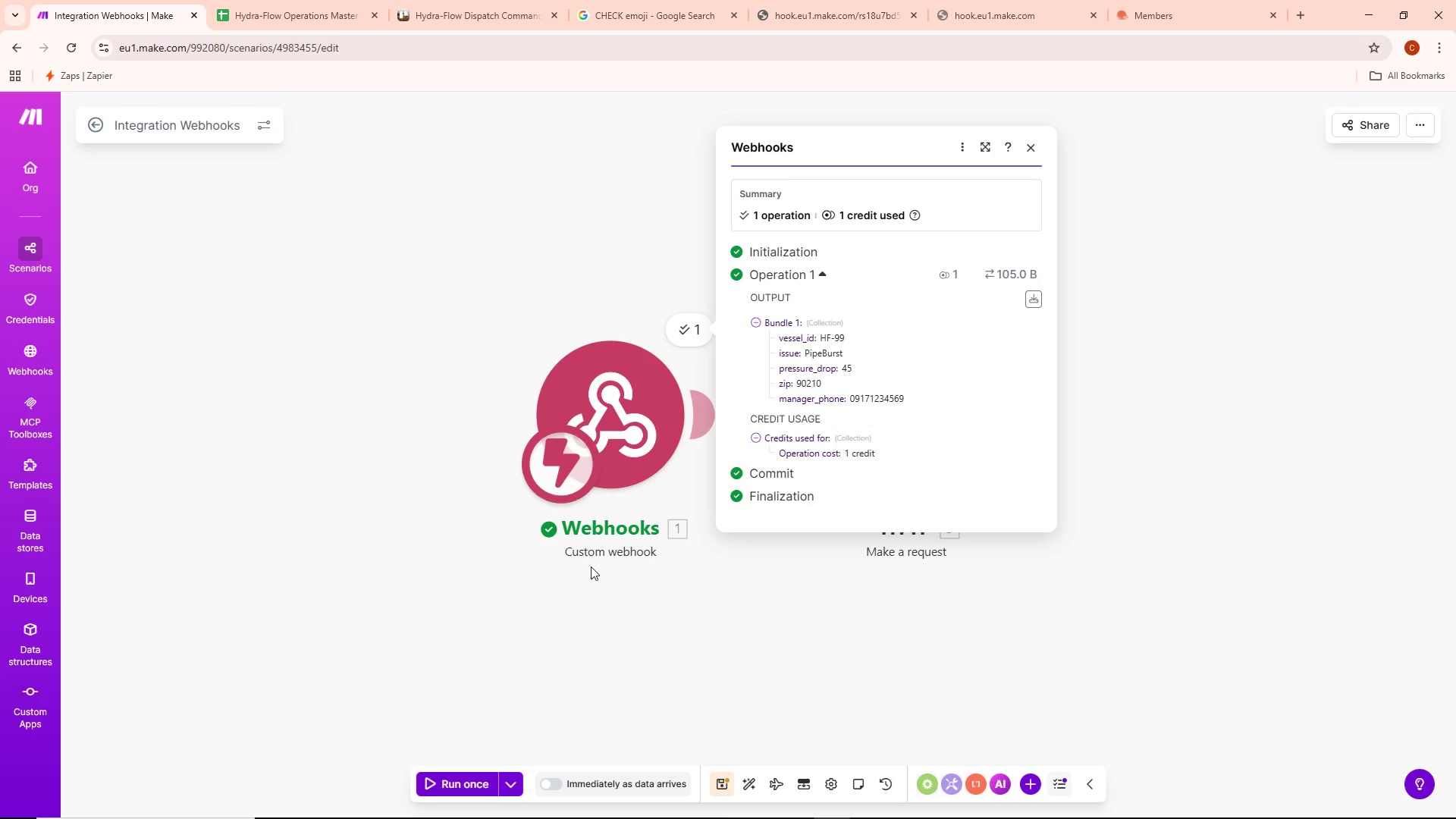 
left_click([510, 784])
 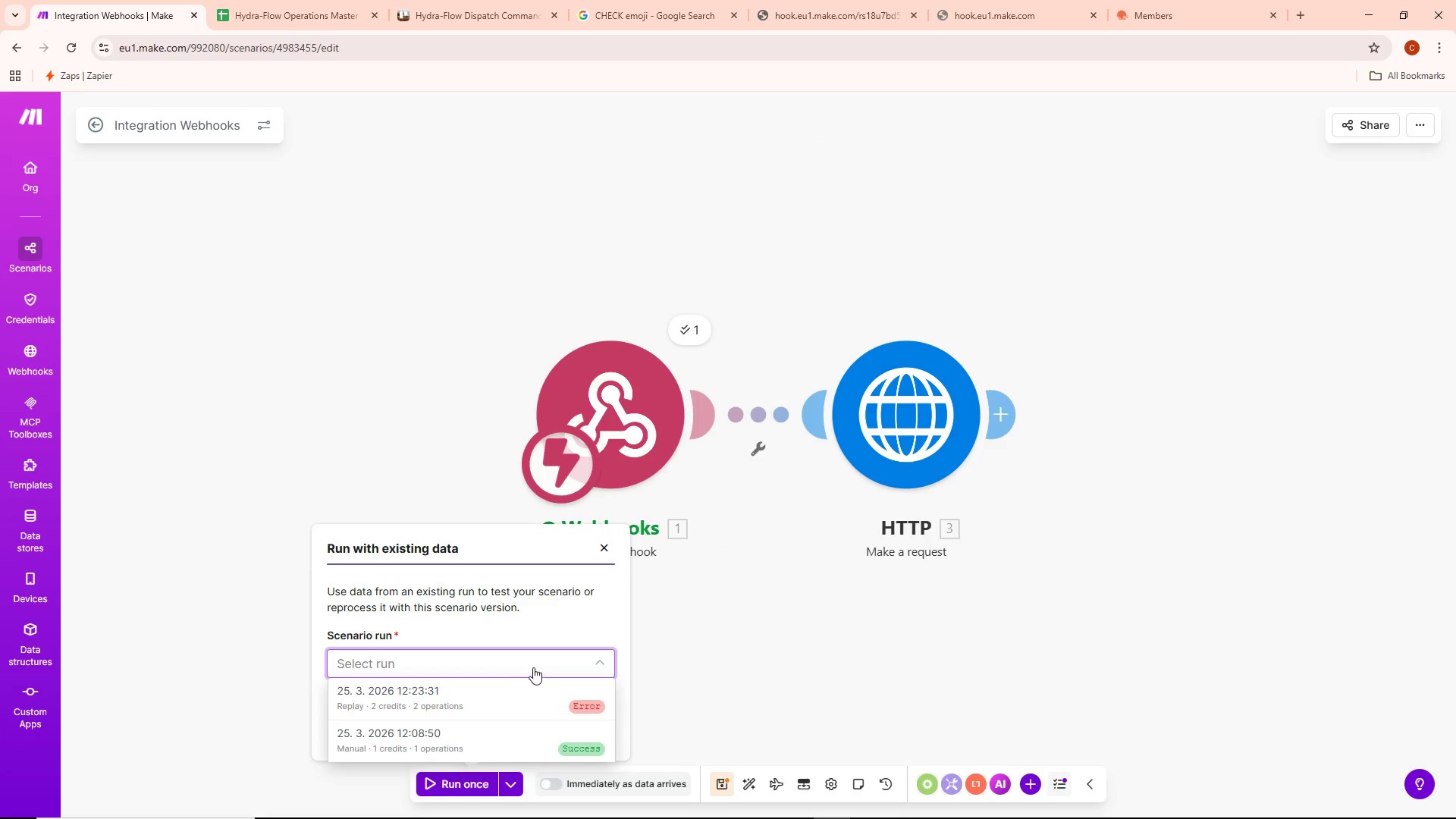 
left_click([752, 544])
 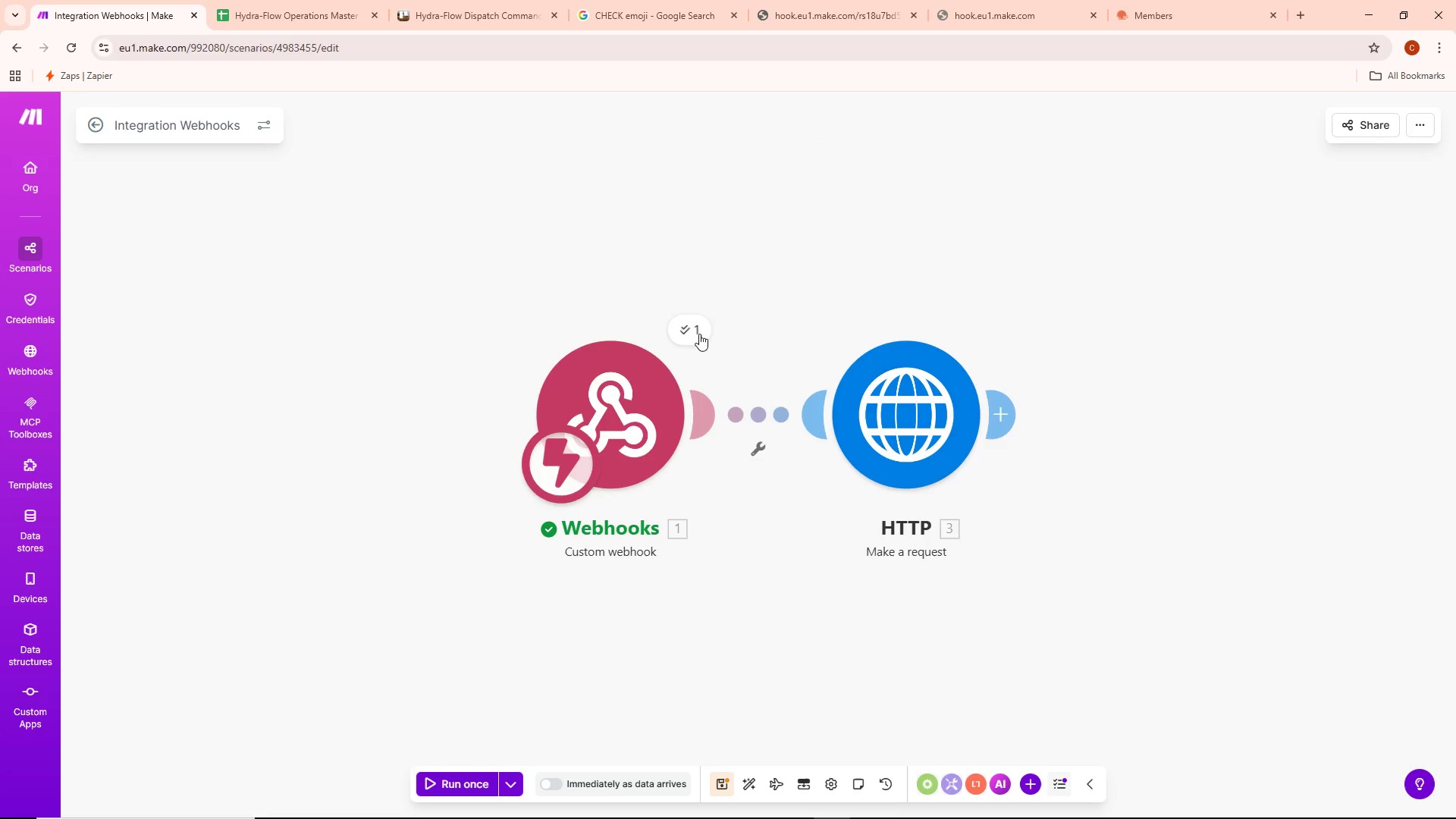 
left_click([697, 328])
 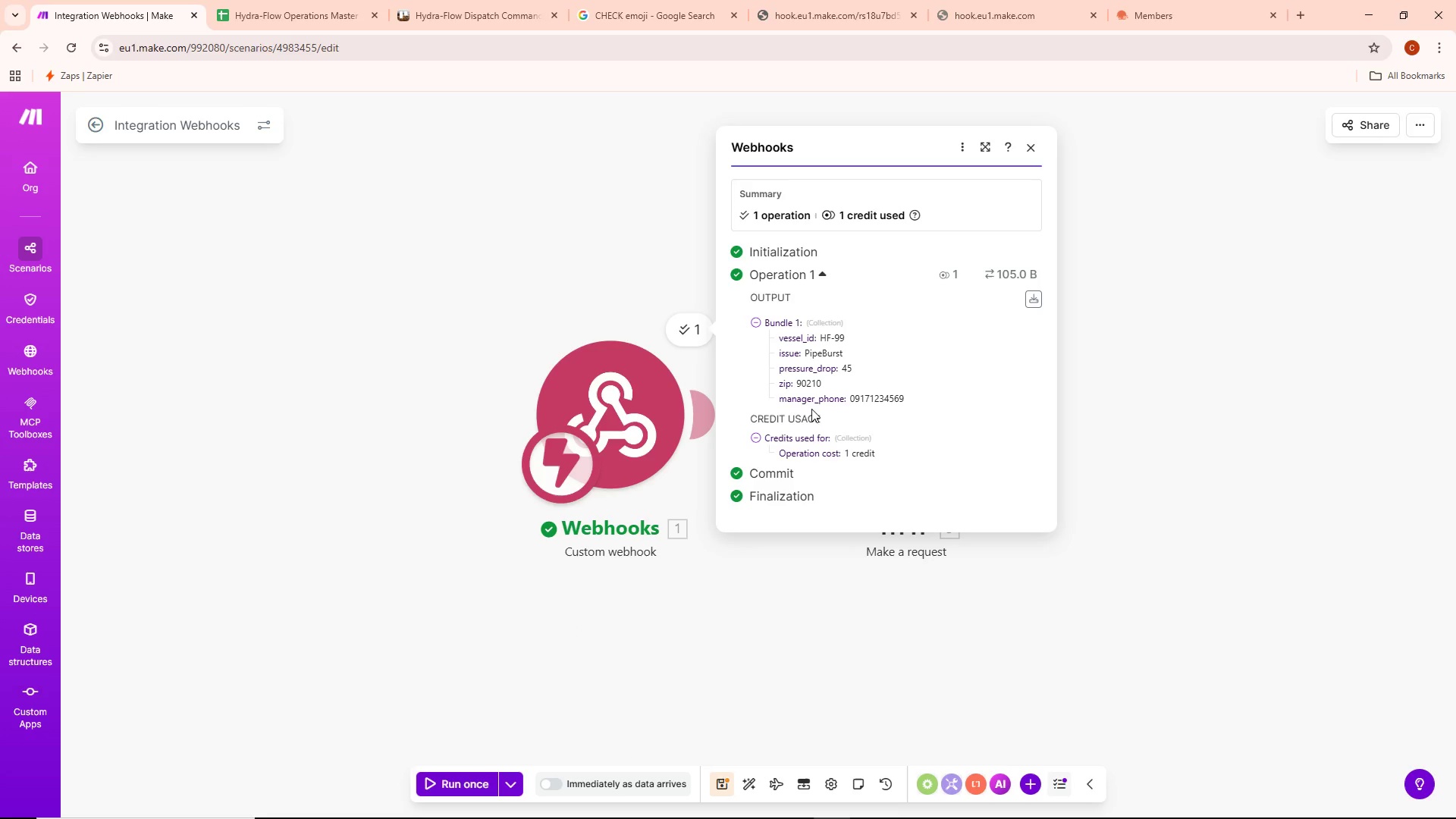 
wait(5.38)
 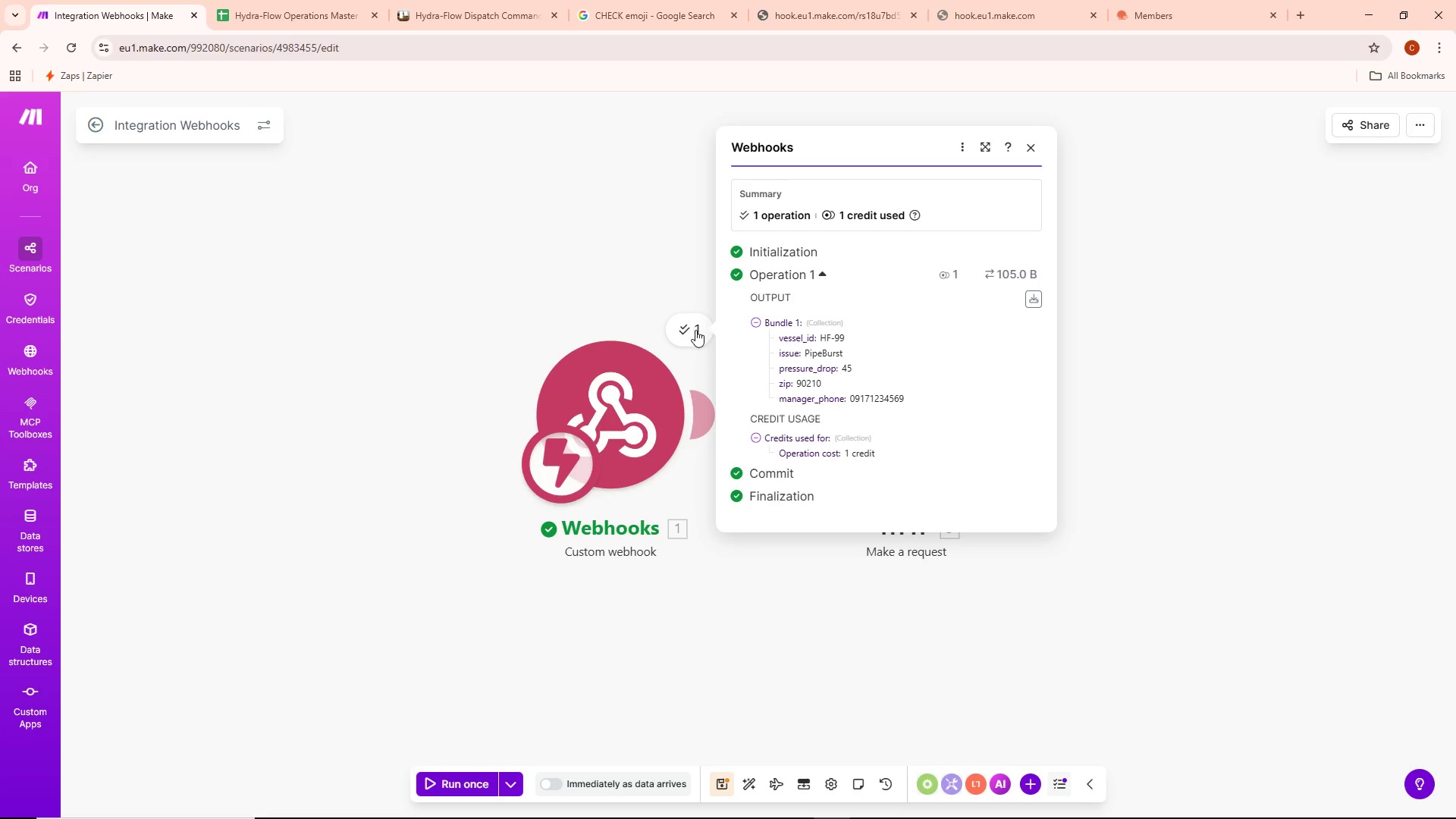 
left_click([774, 640])
 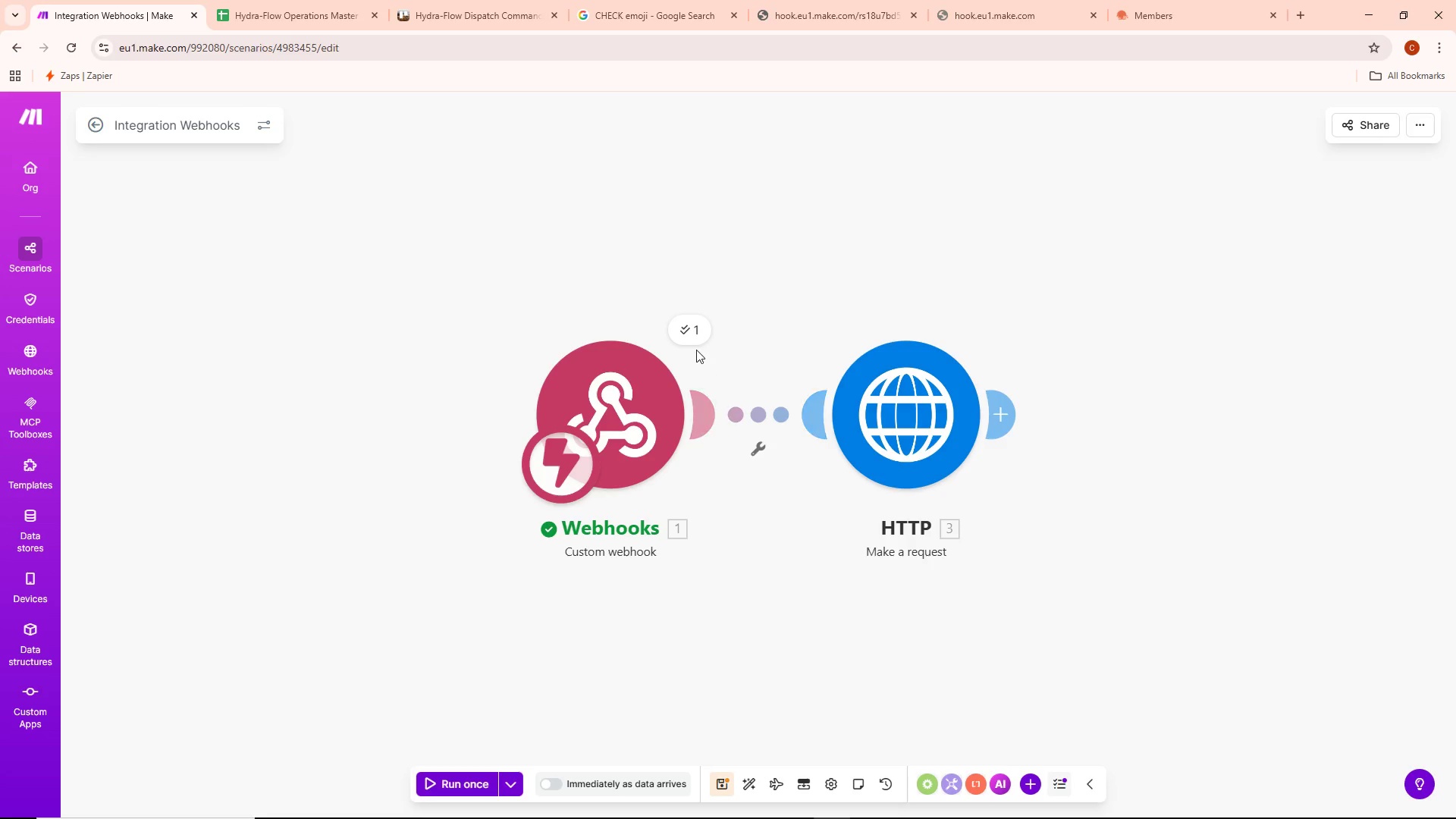 
left_click([695, 336])
 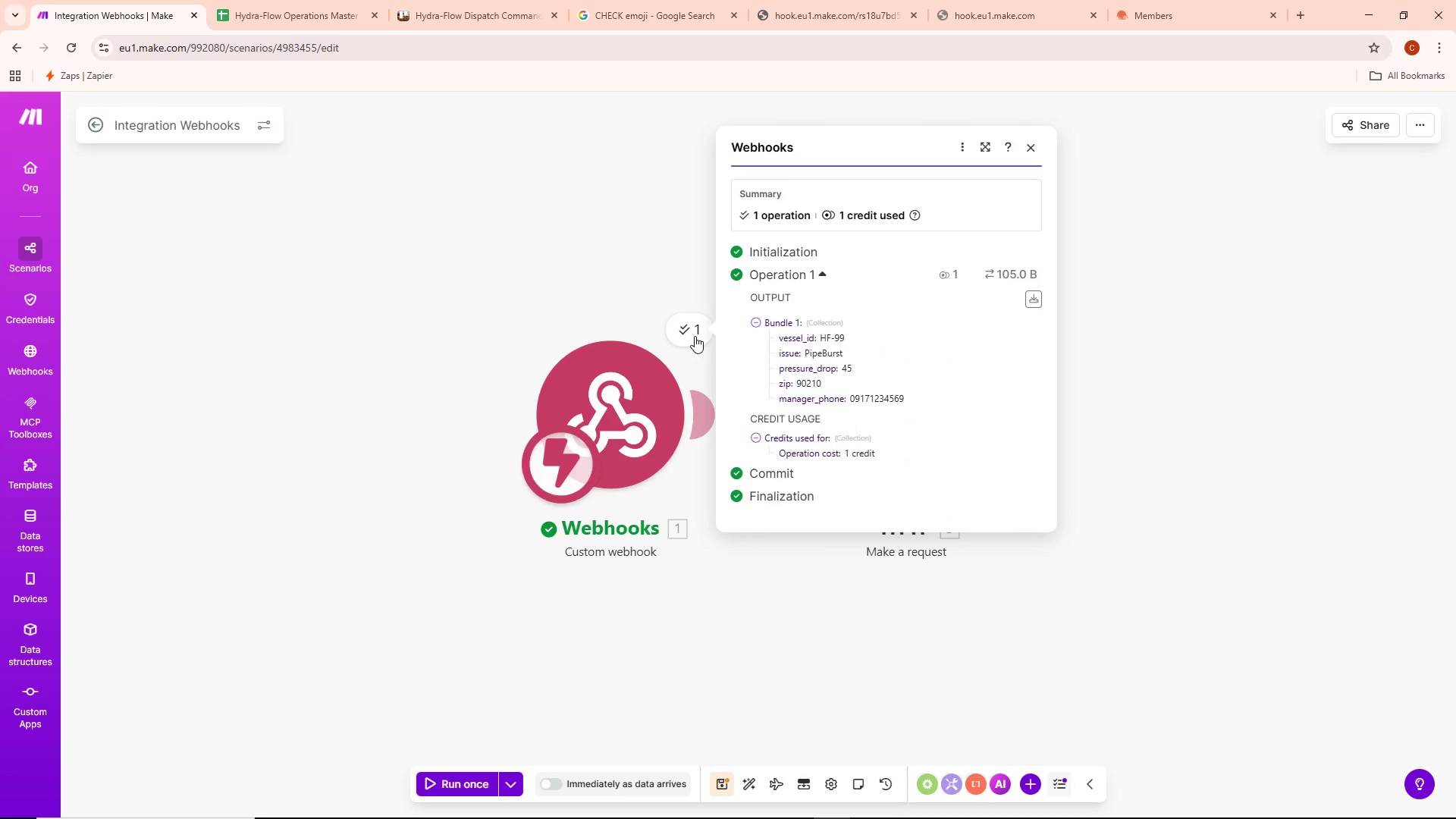 
mouse_move([846, 406])
 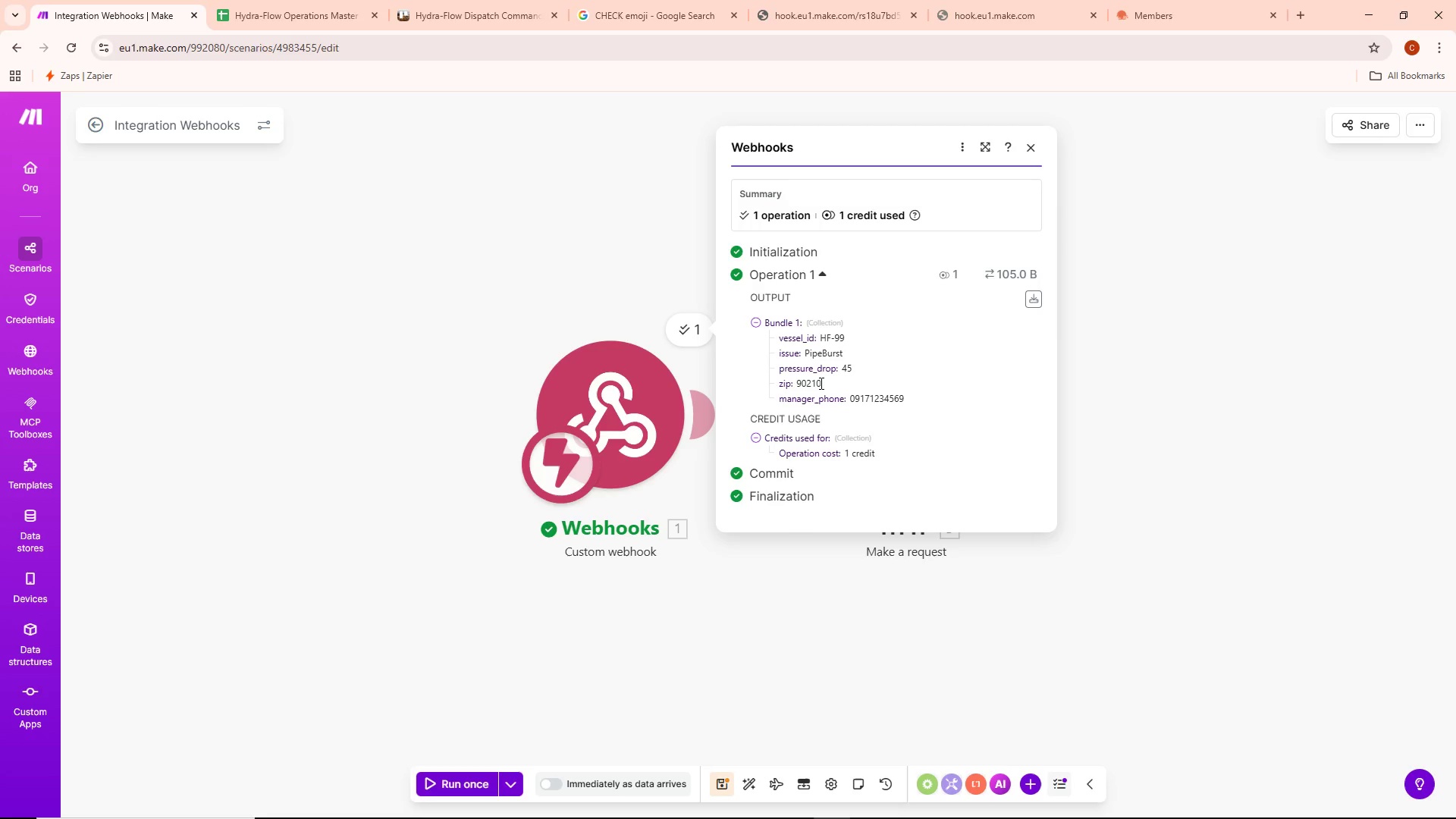 
wait(13.6)
 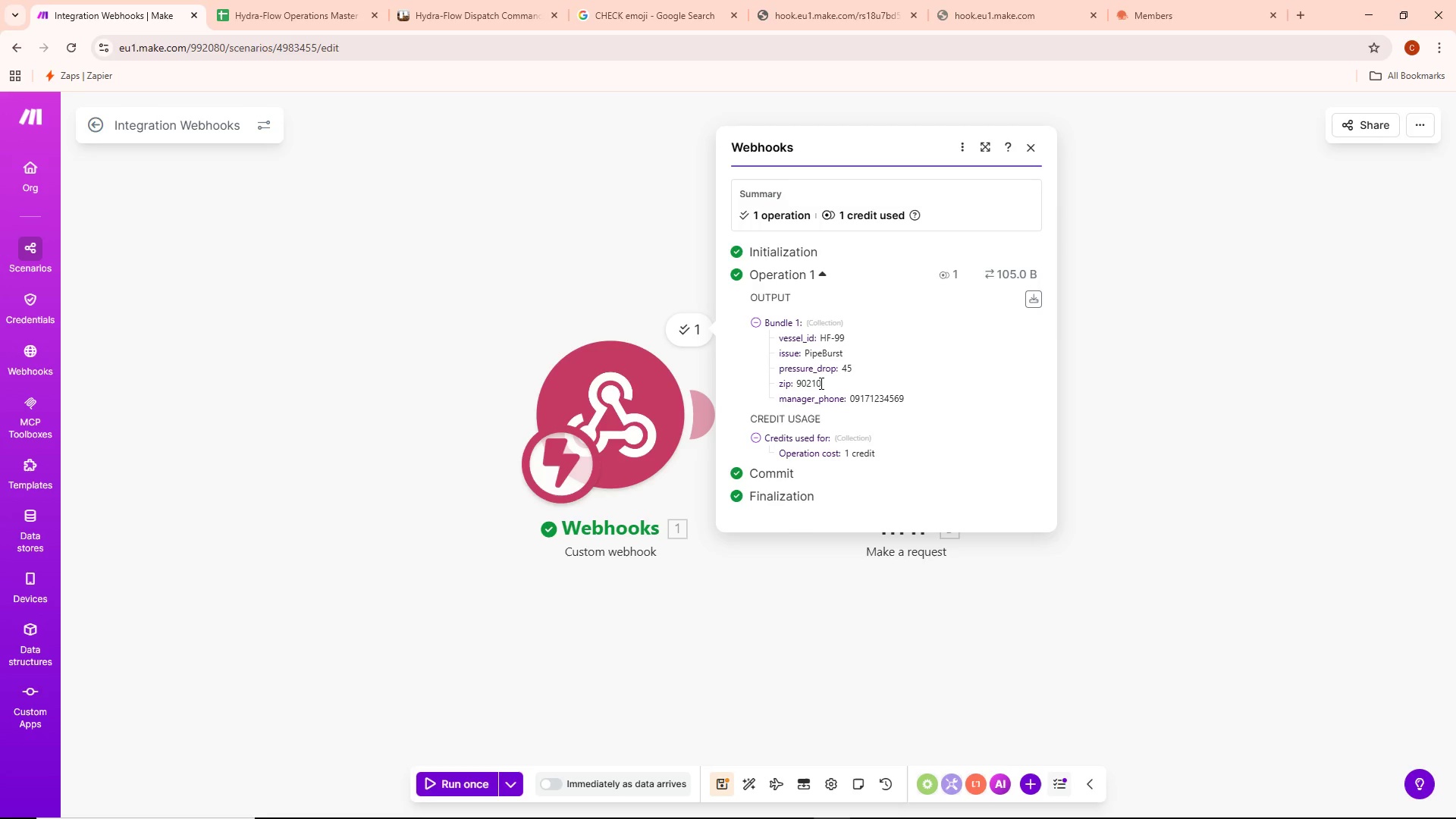 
left_click([895, 449])
 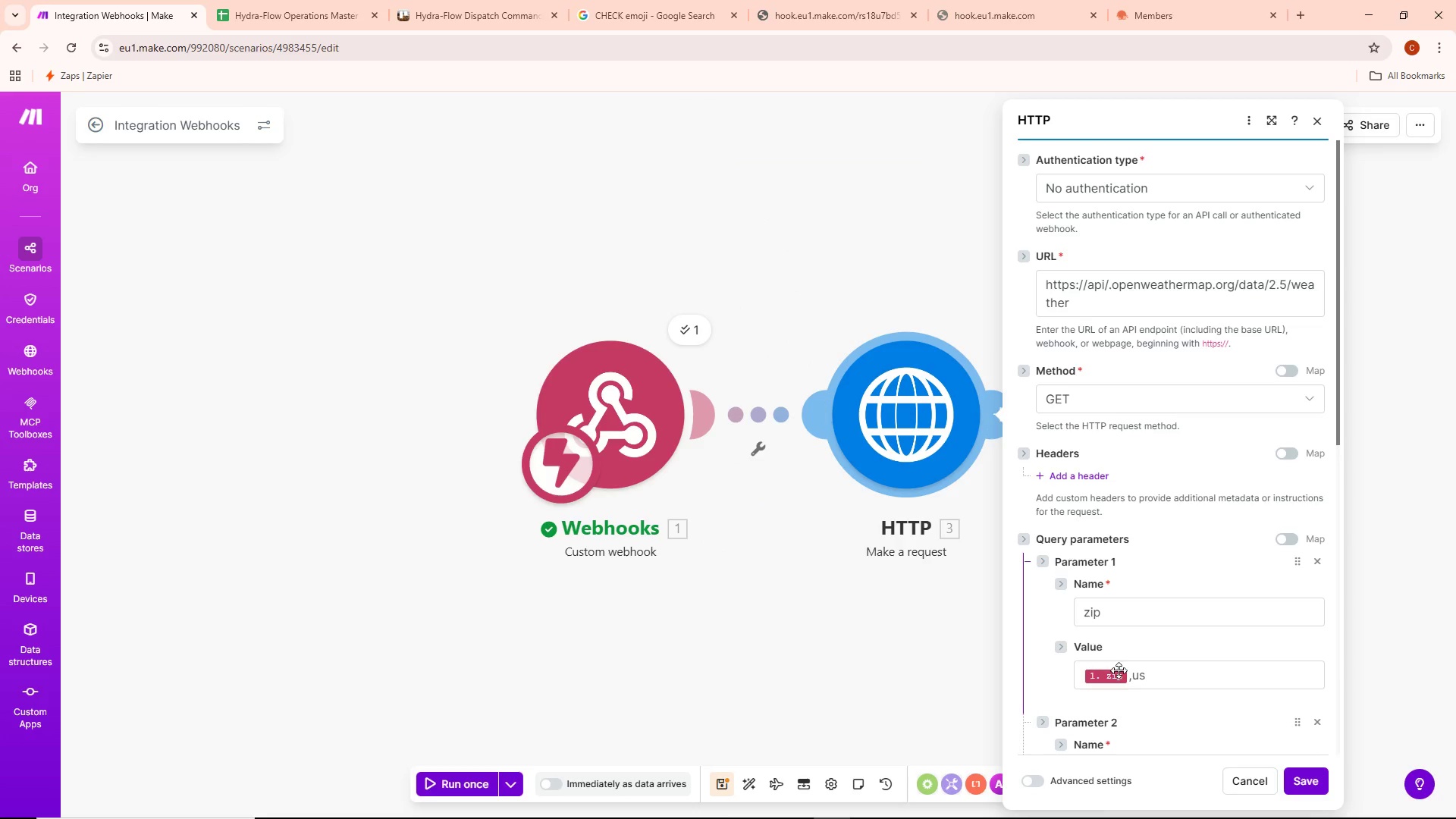 
left_click([1123, 679])
 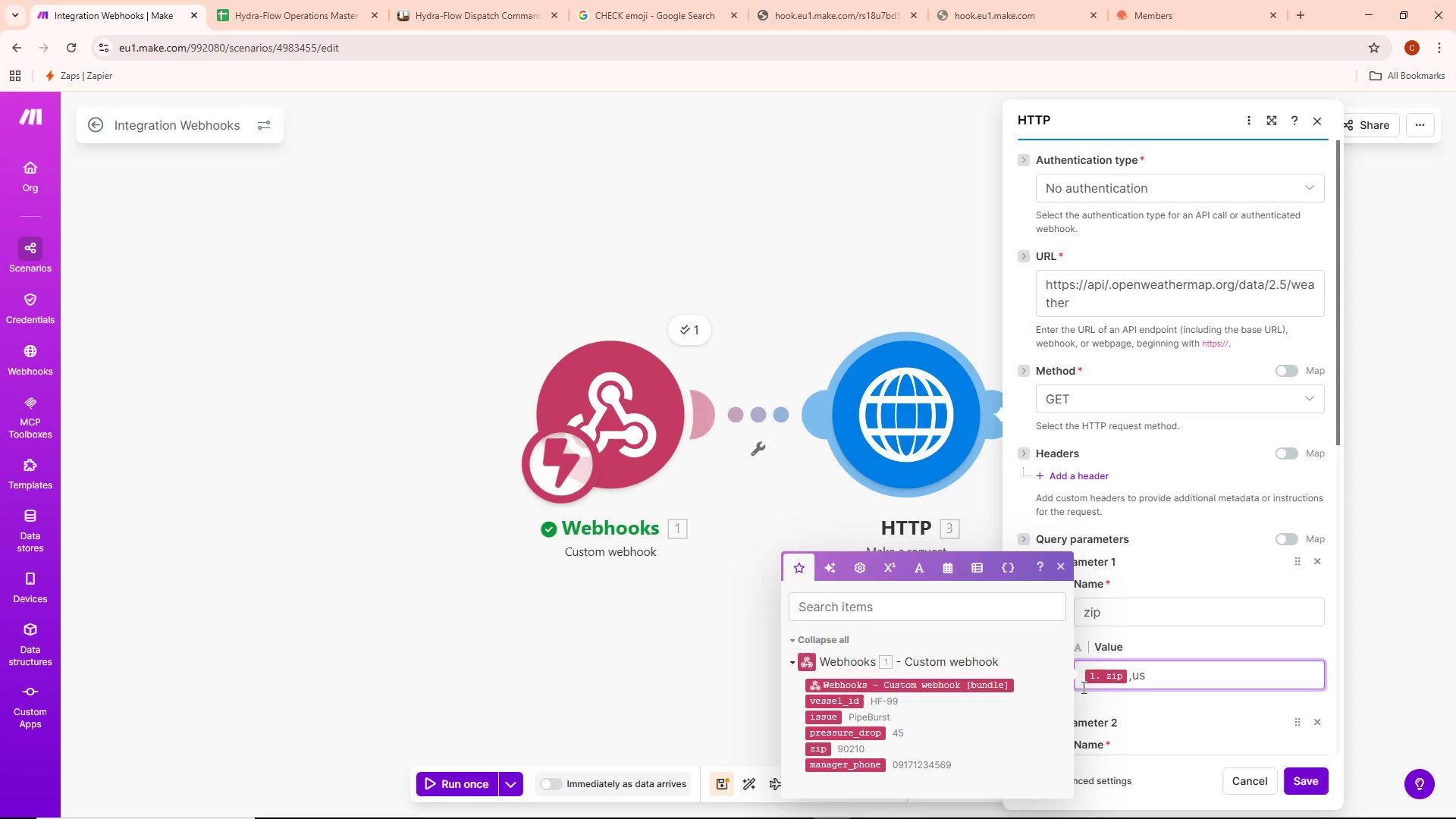 
left_click([1129, 679])
 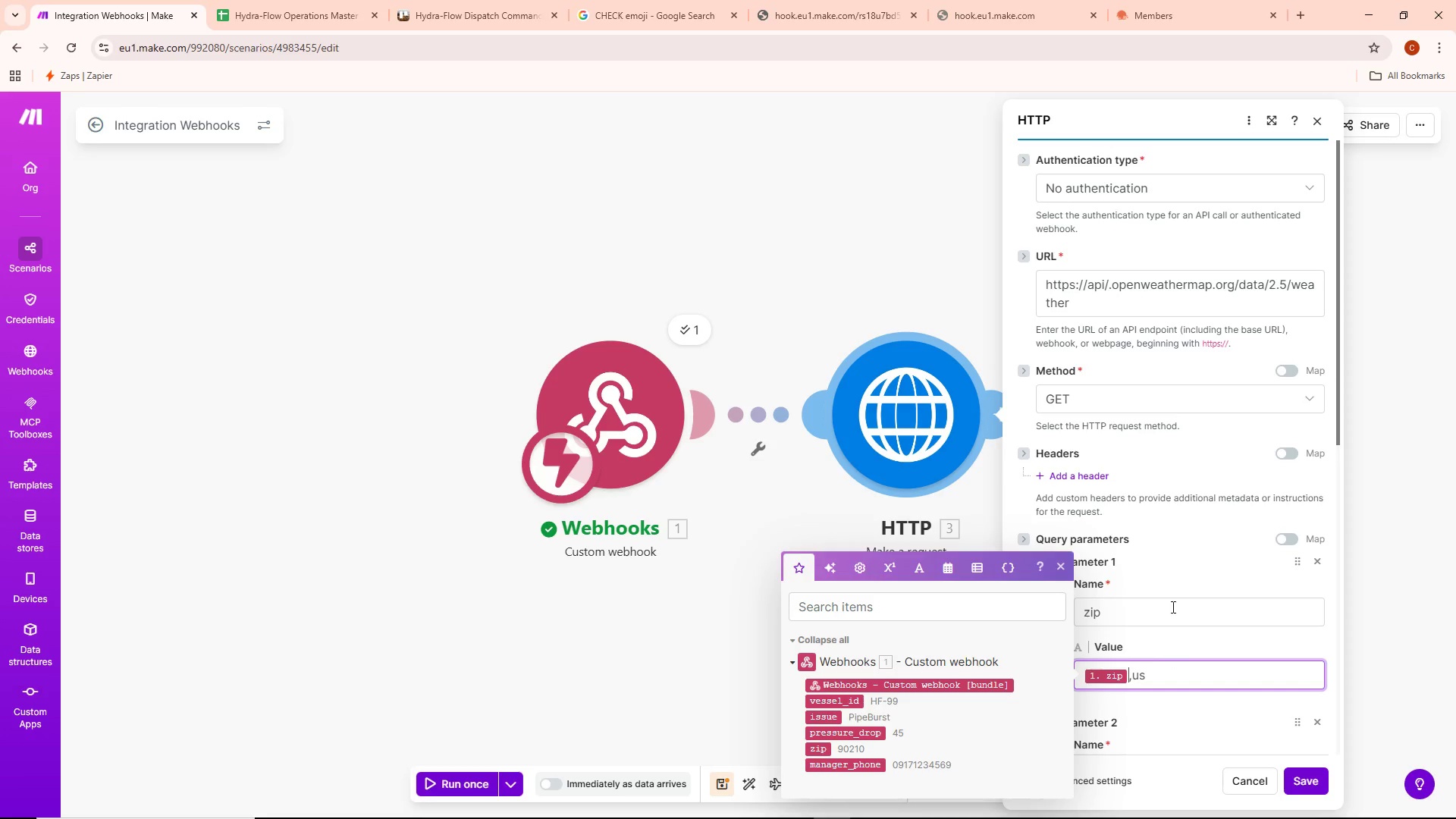 
scroll: coordinate [1251, 670], scroll_direction: down, amount: 23.0
 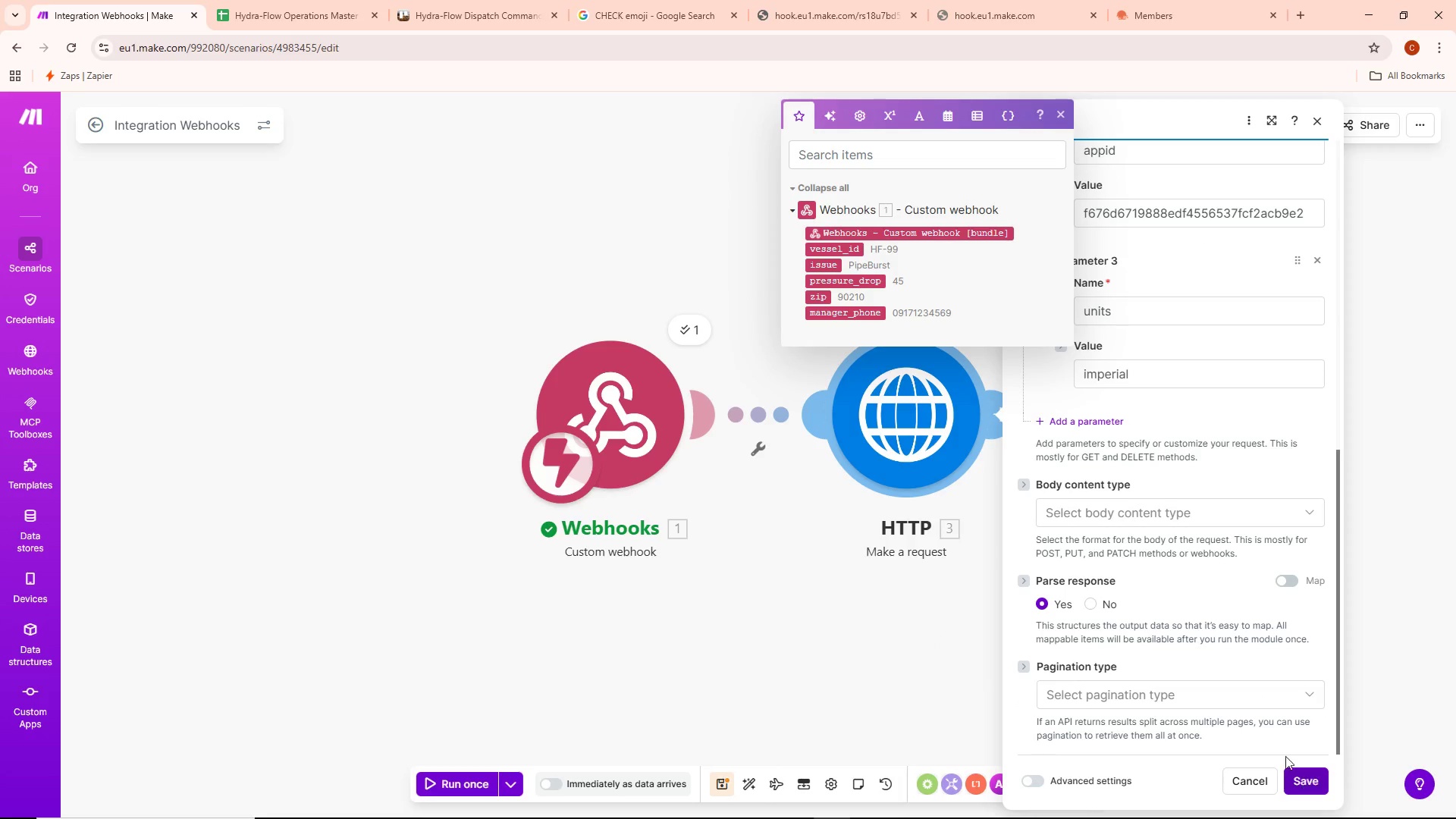 
left_click([1174, 697])
 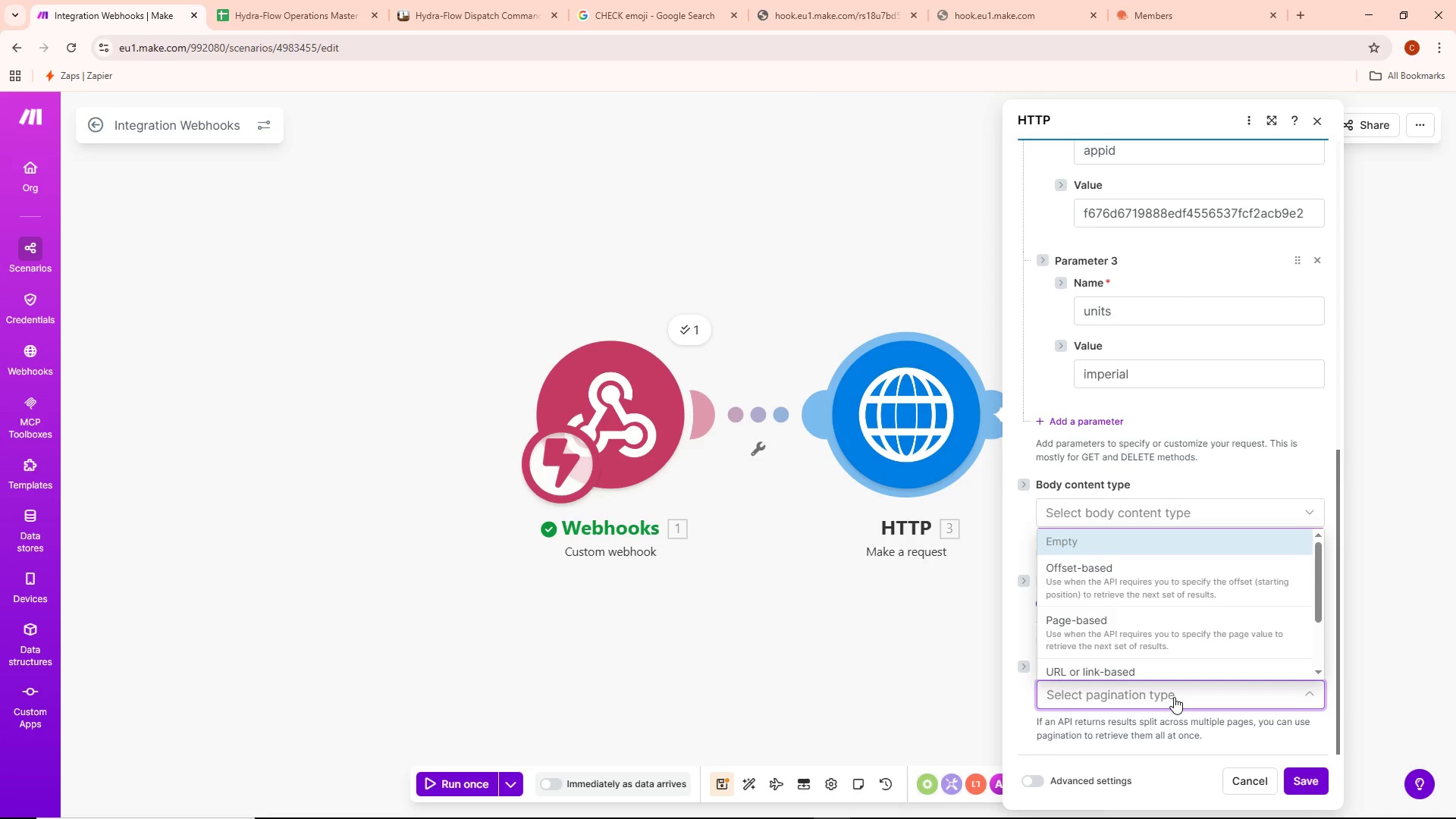 
left_click([1174, 697])
 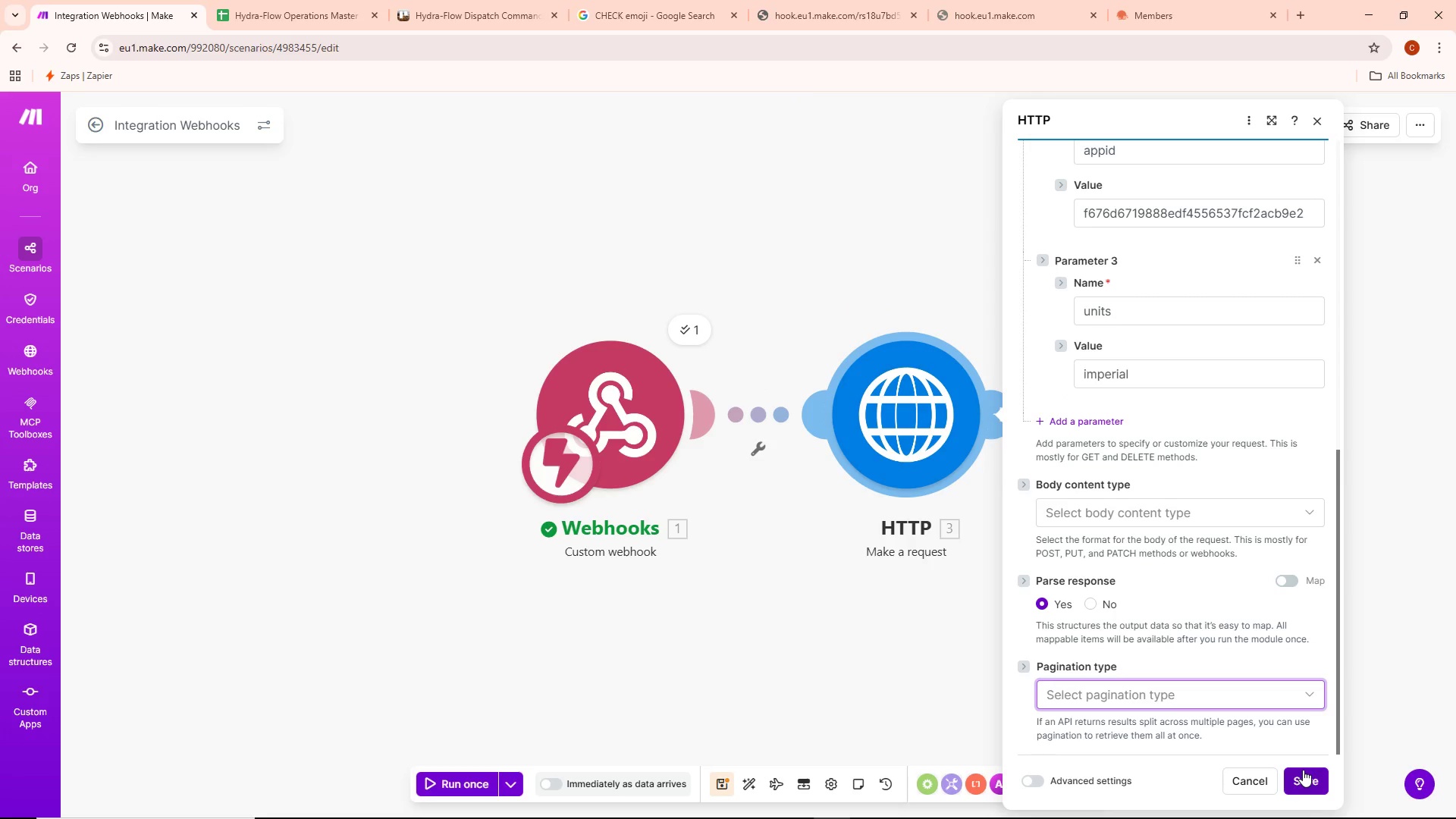 
left_click([1303, 770])
 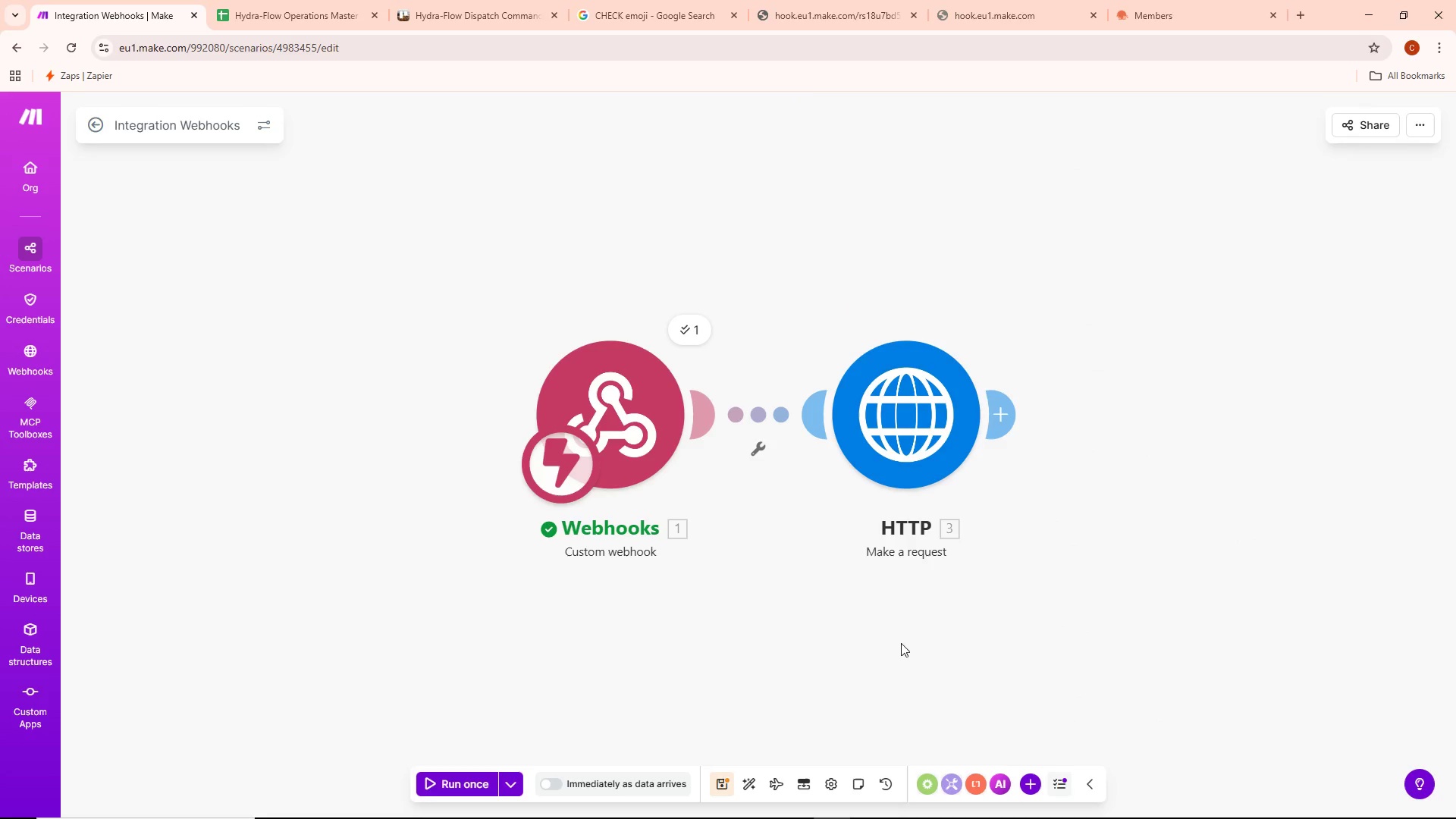 
left_click_drag(start_coordinate=[855, 617], to_coordinate=[1007, 615])
 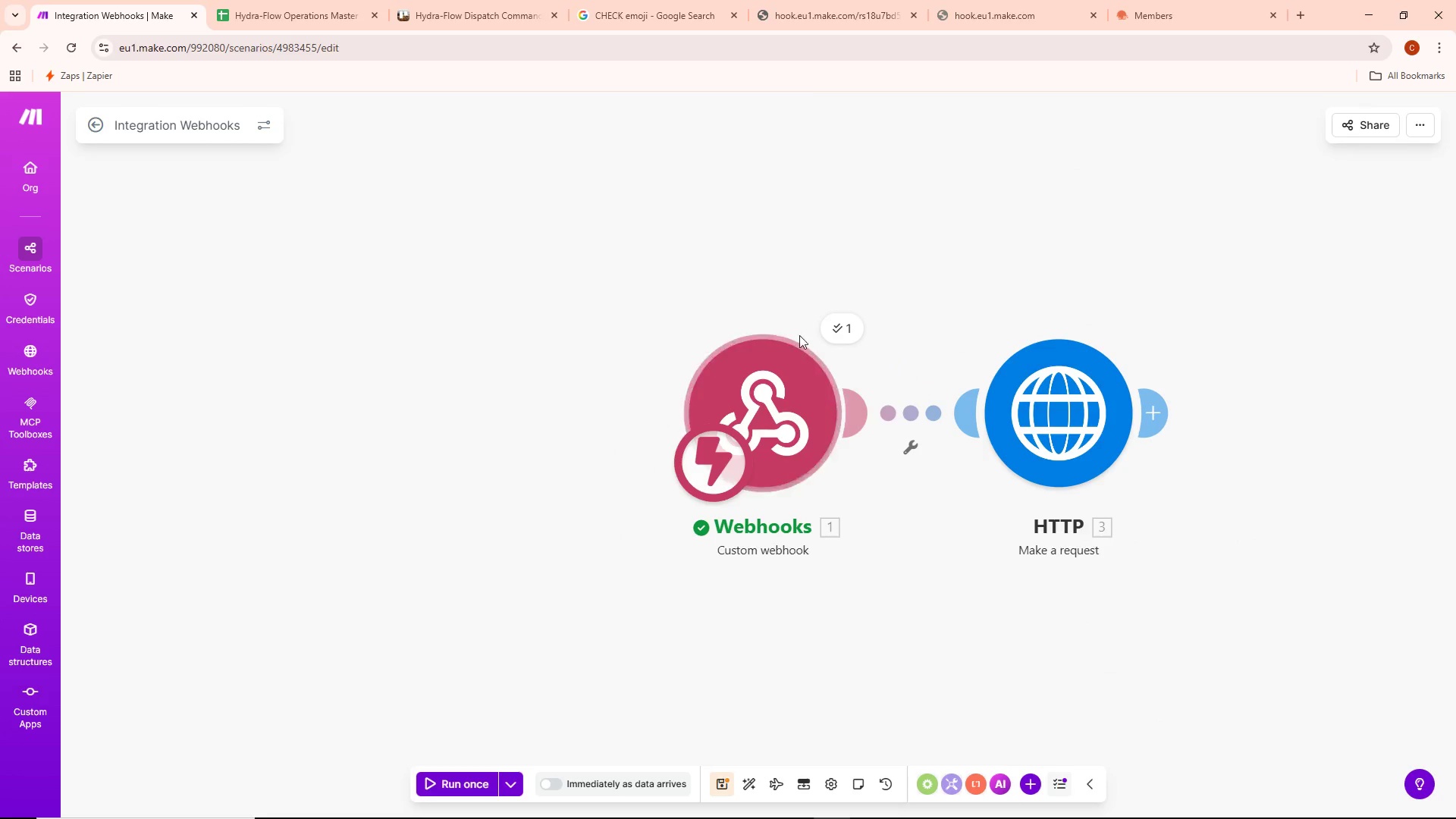 
mouse_move([832, 328])
 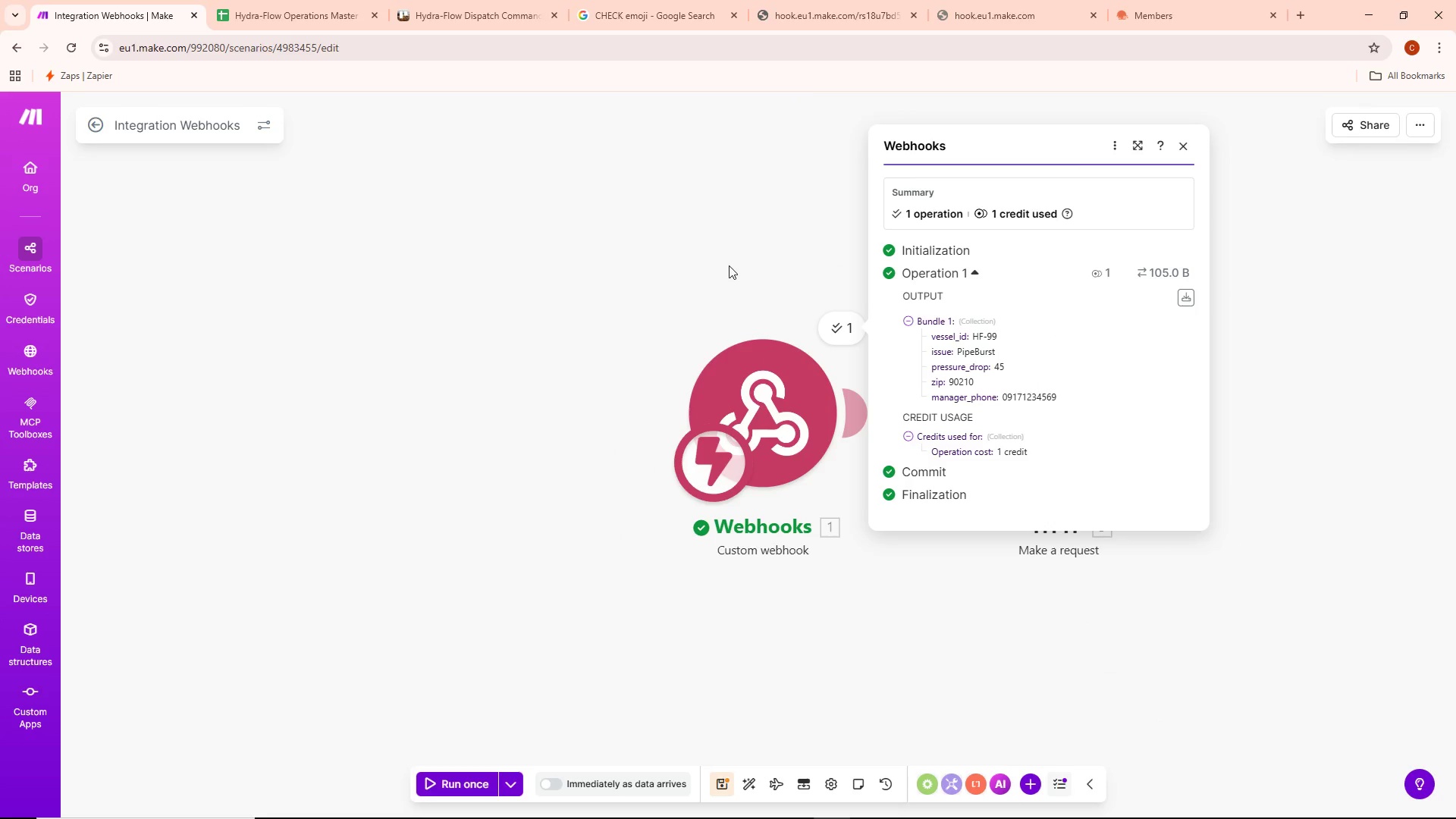 
left_click([729, 265])
 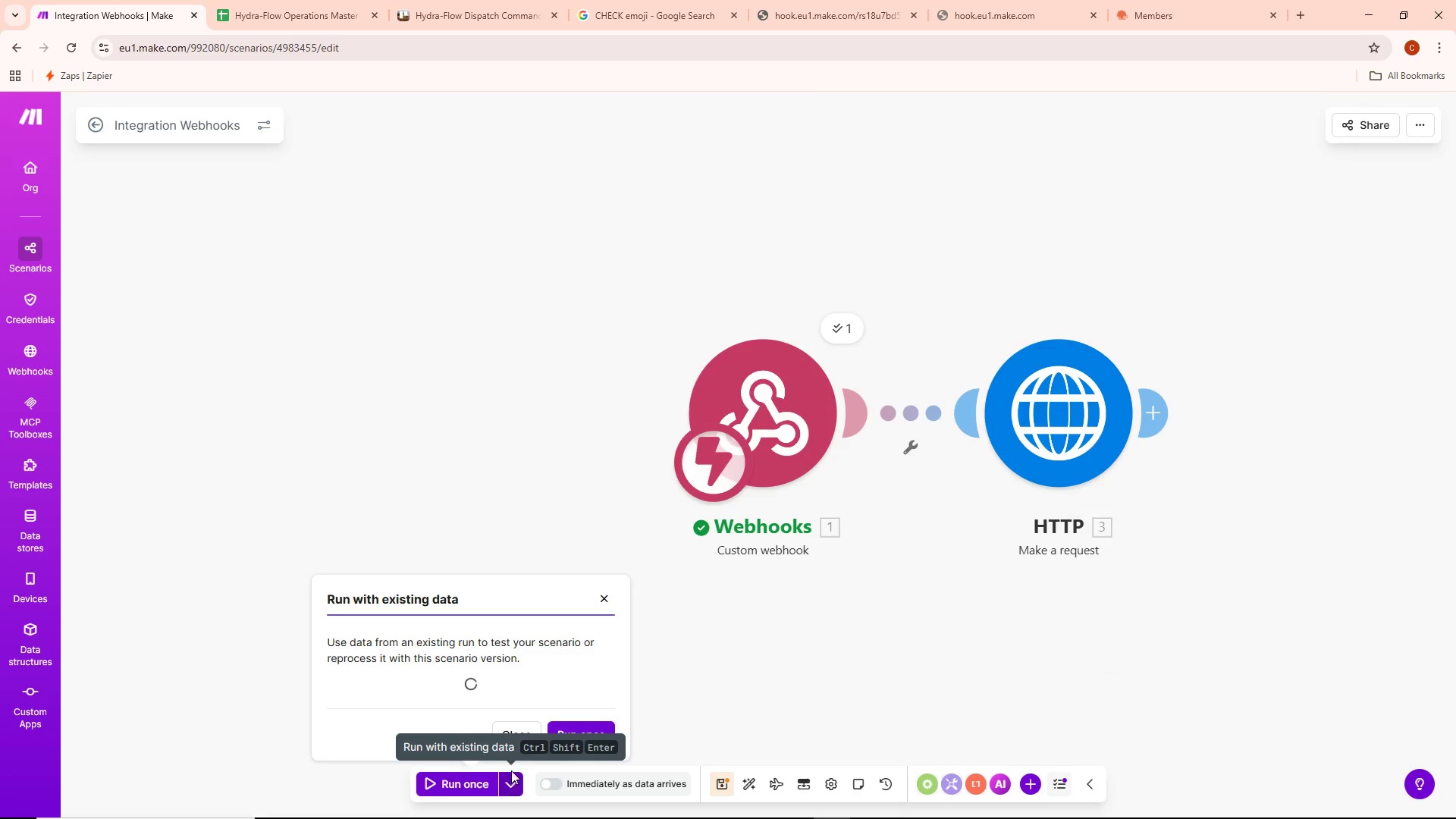 
wait(5.36)
 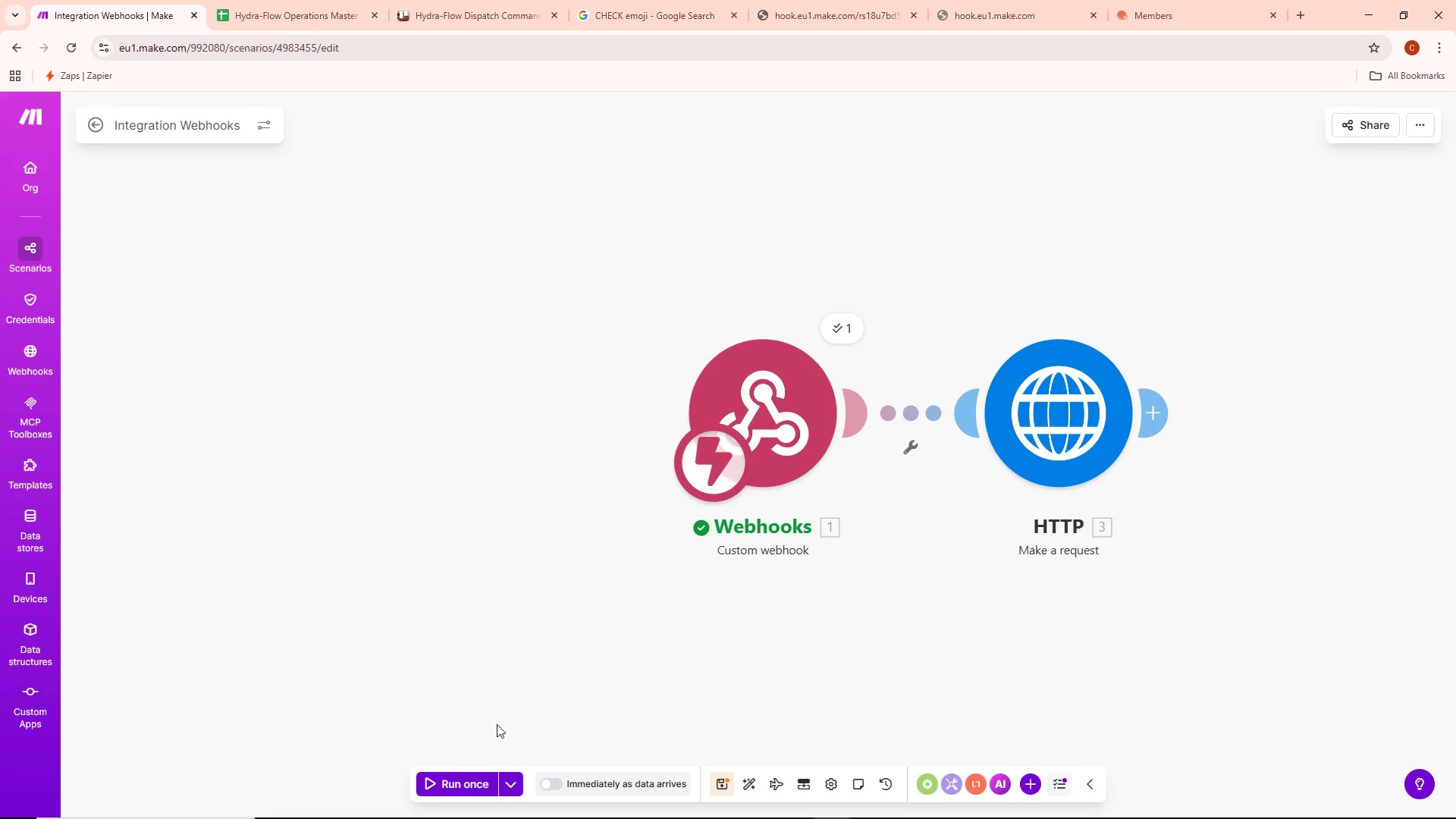 
left_click([552, 669])
 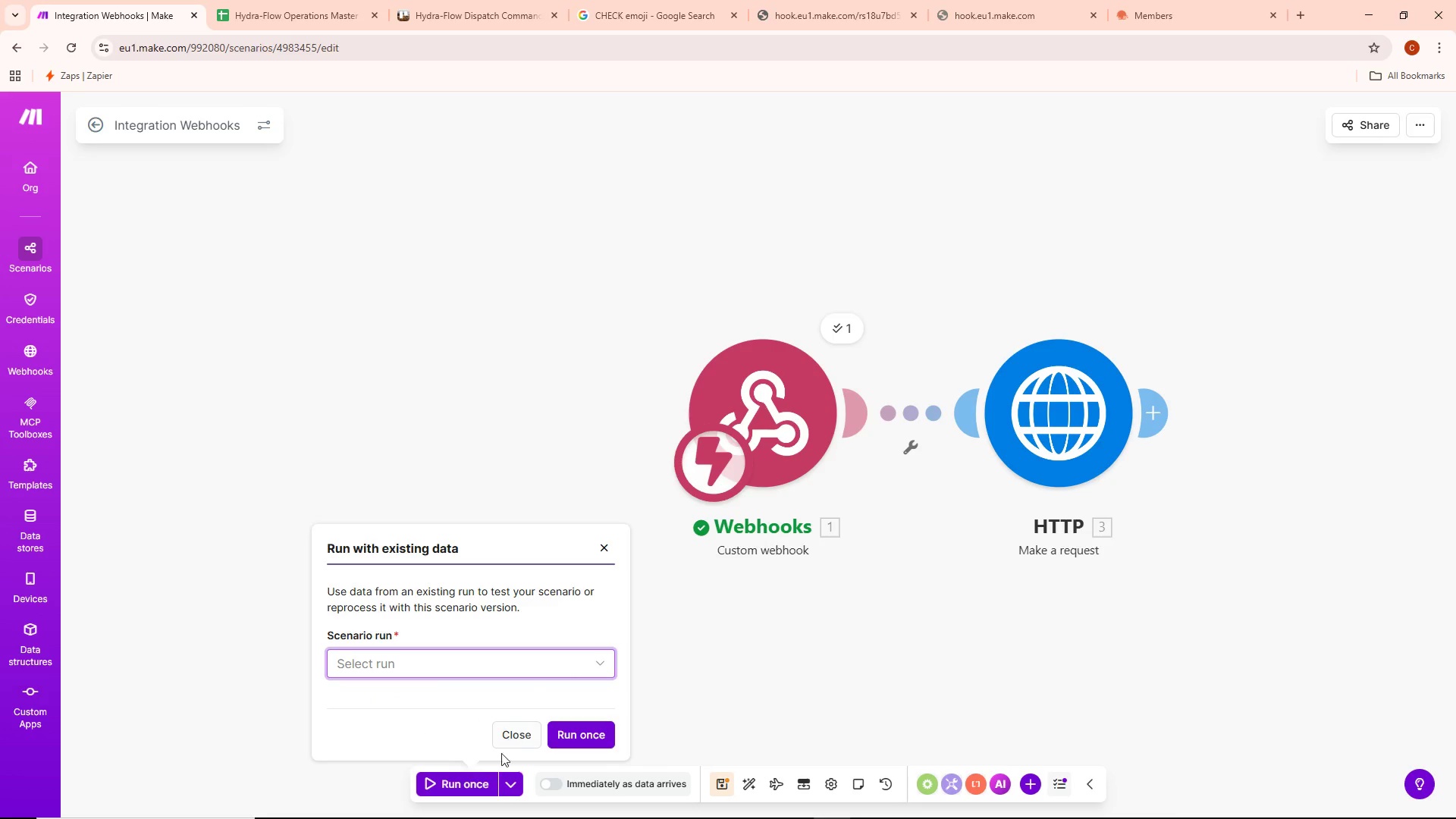 
mouse_move([510, 755])
 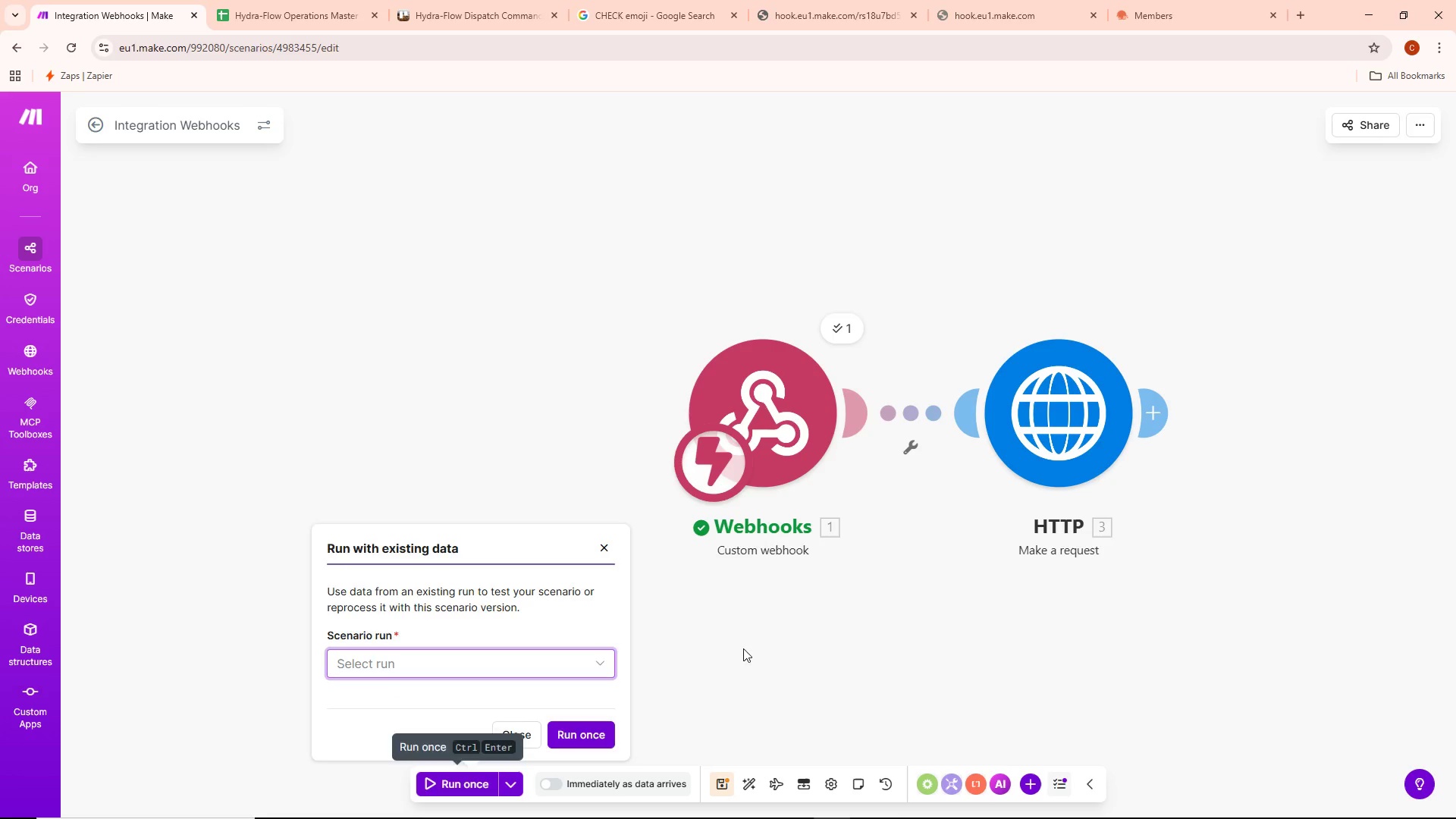 
left_click([777, 642])
 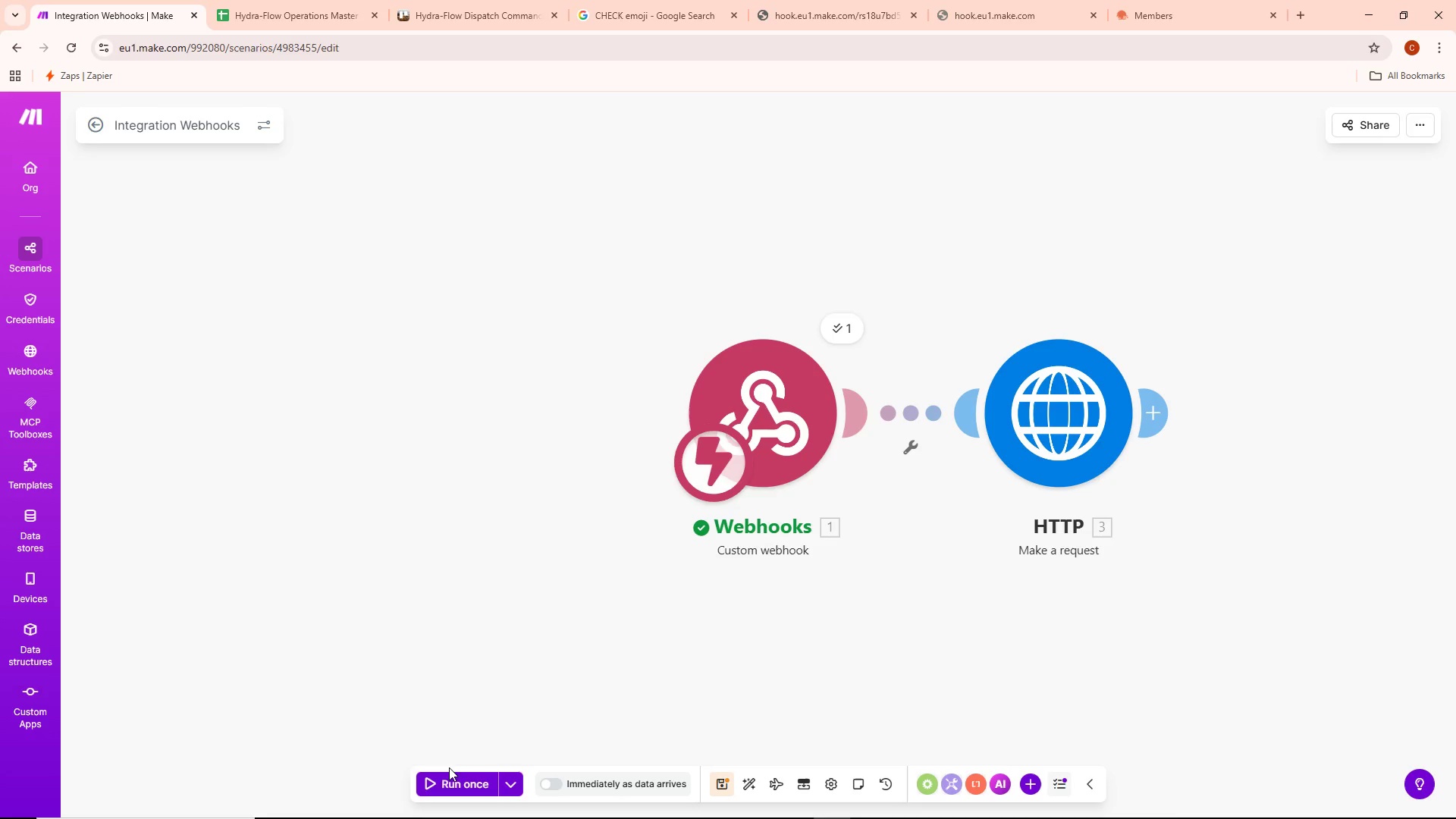 
left_click([468, 779])
 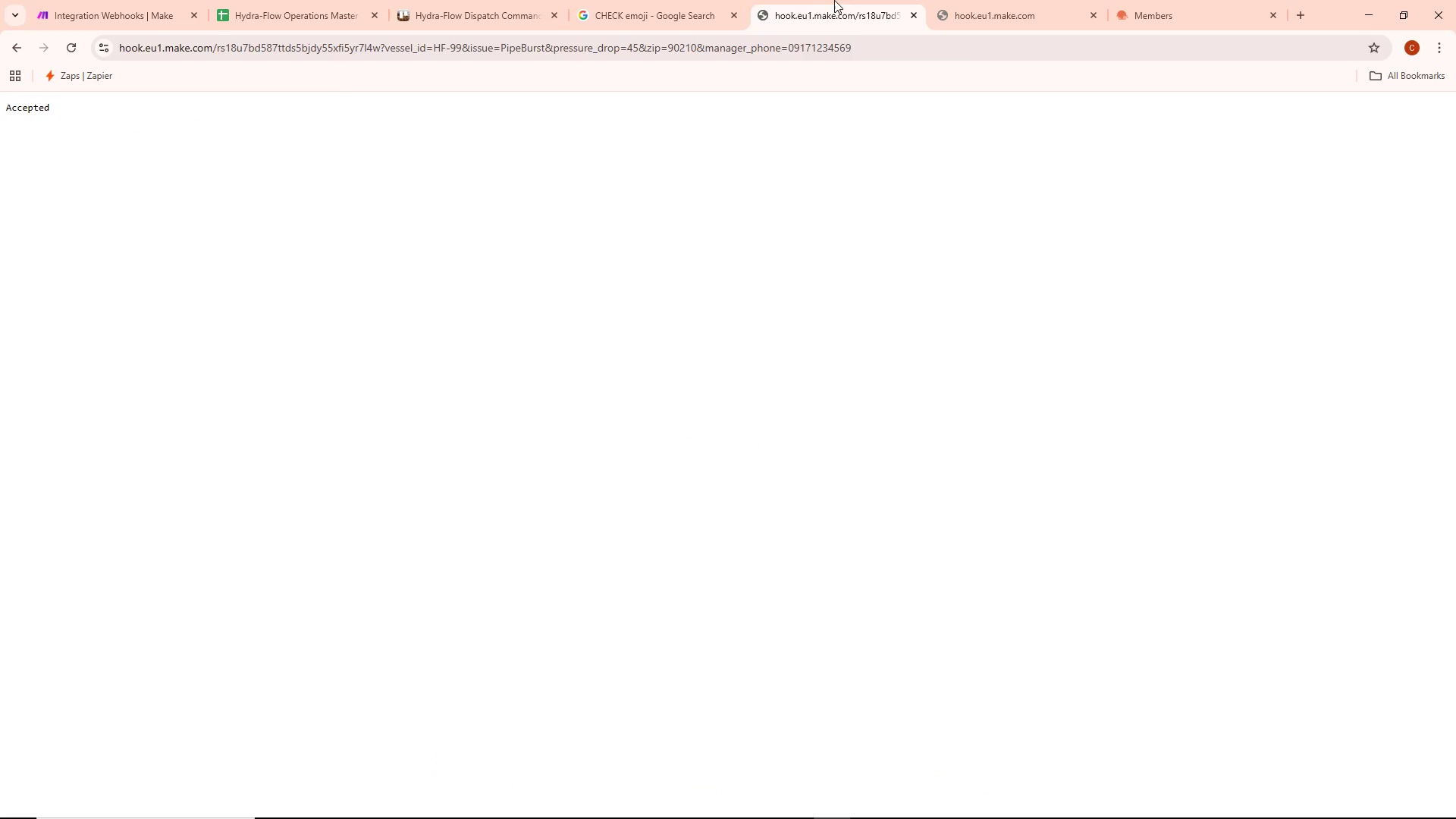 
left_click([887, 49])
 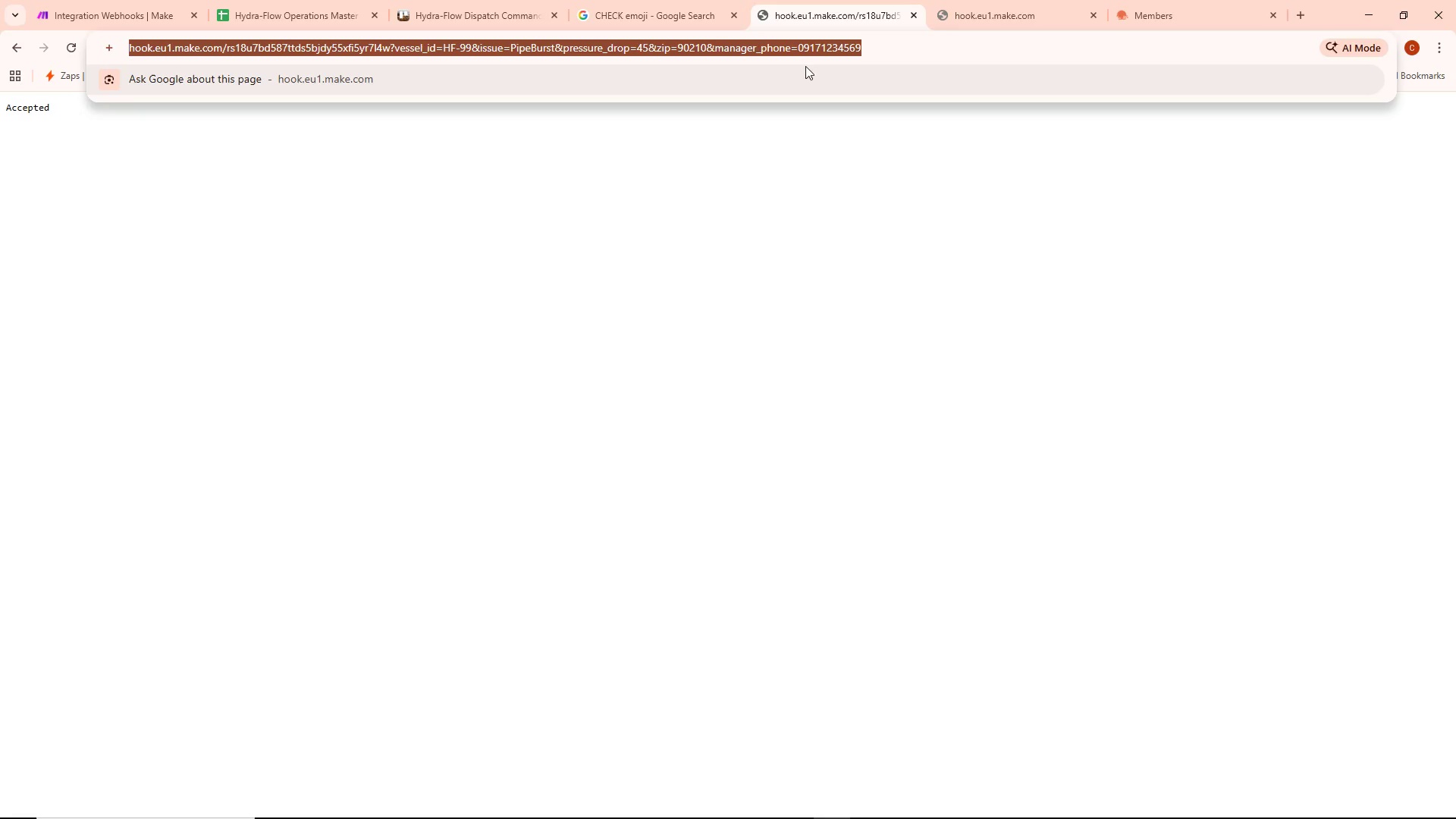 
key(Enter)
 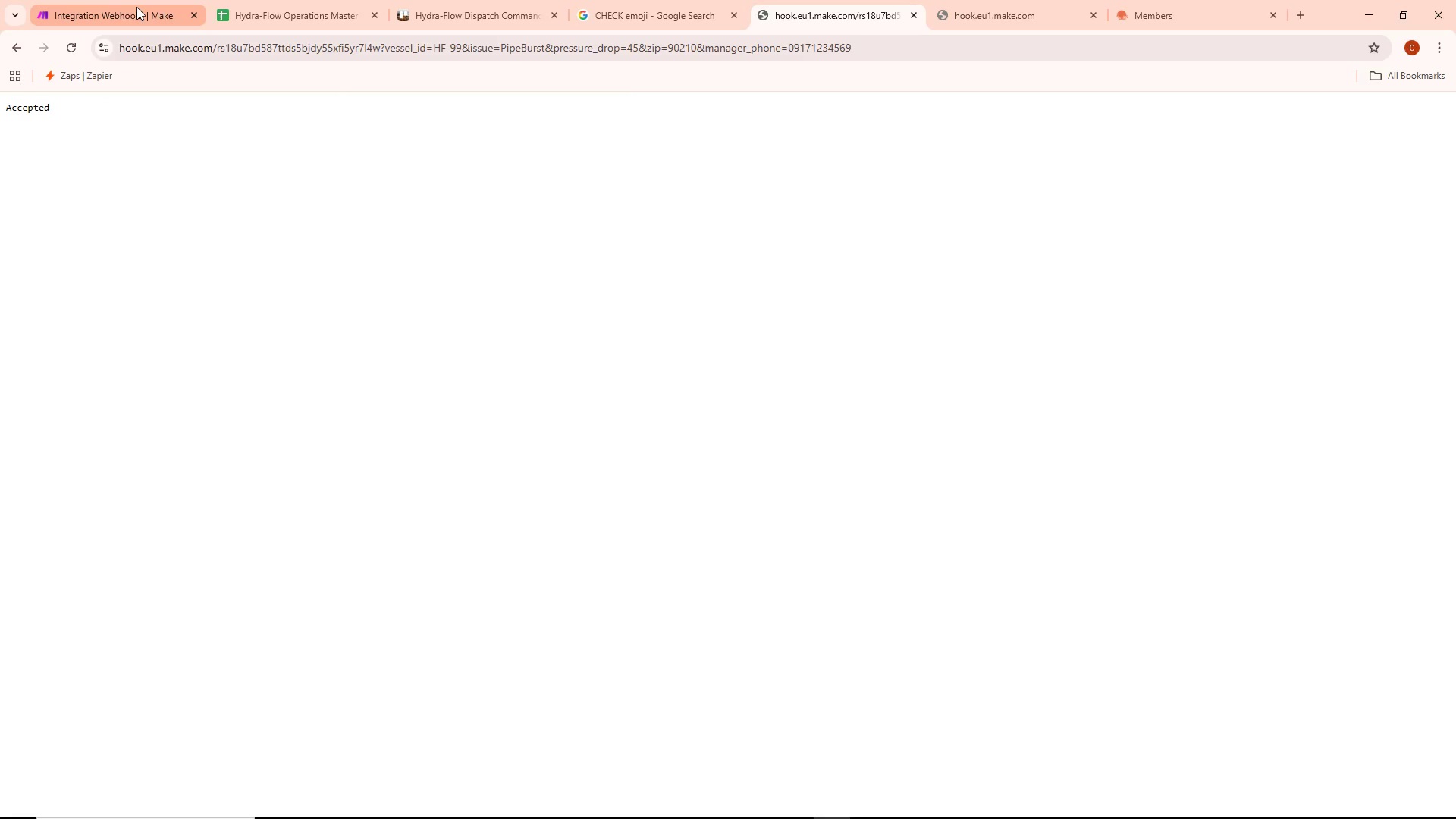 
left_click([121, 0])
 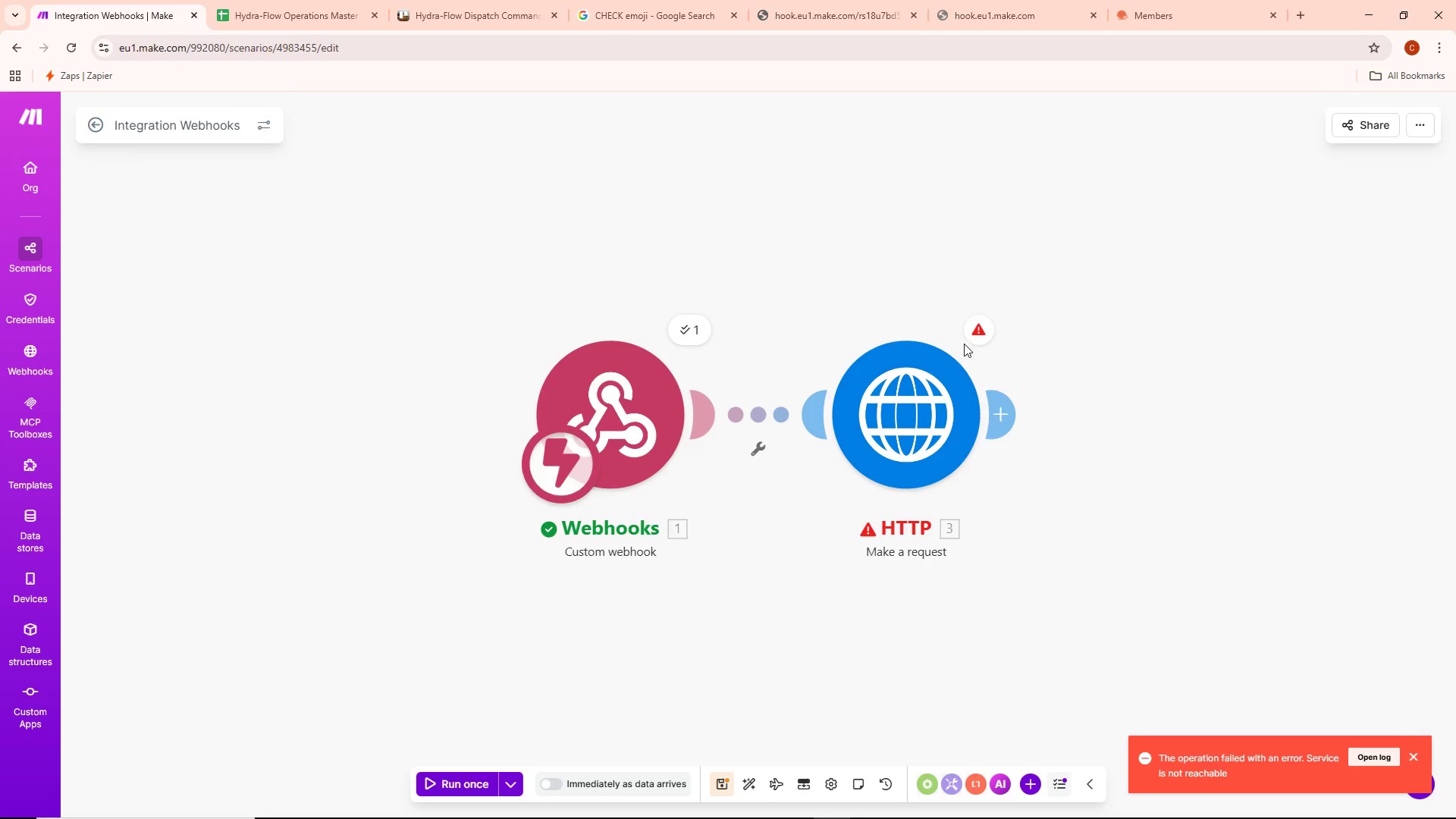 
left_click([976, 326])
 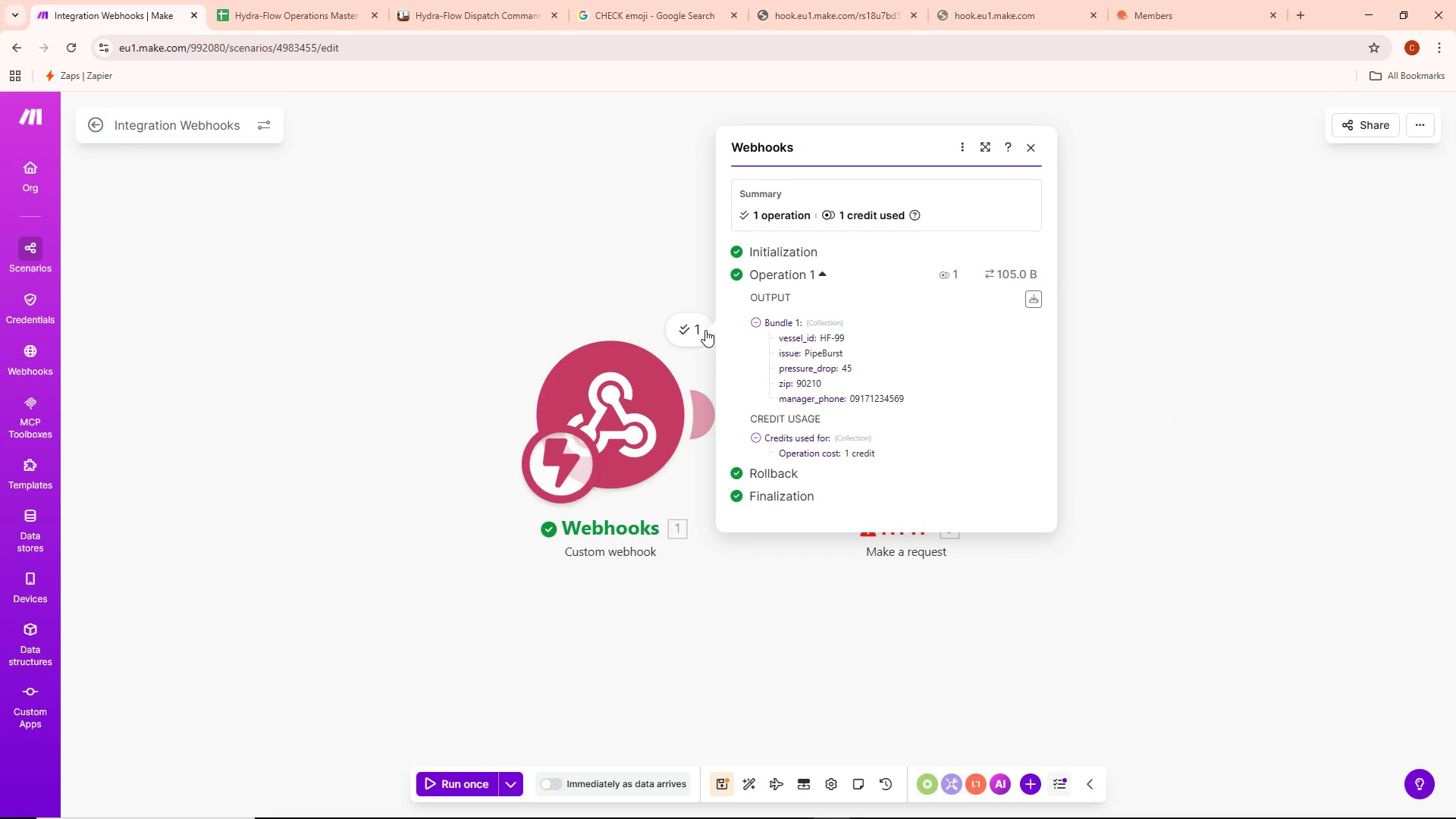 
double_click([952, 444])
 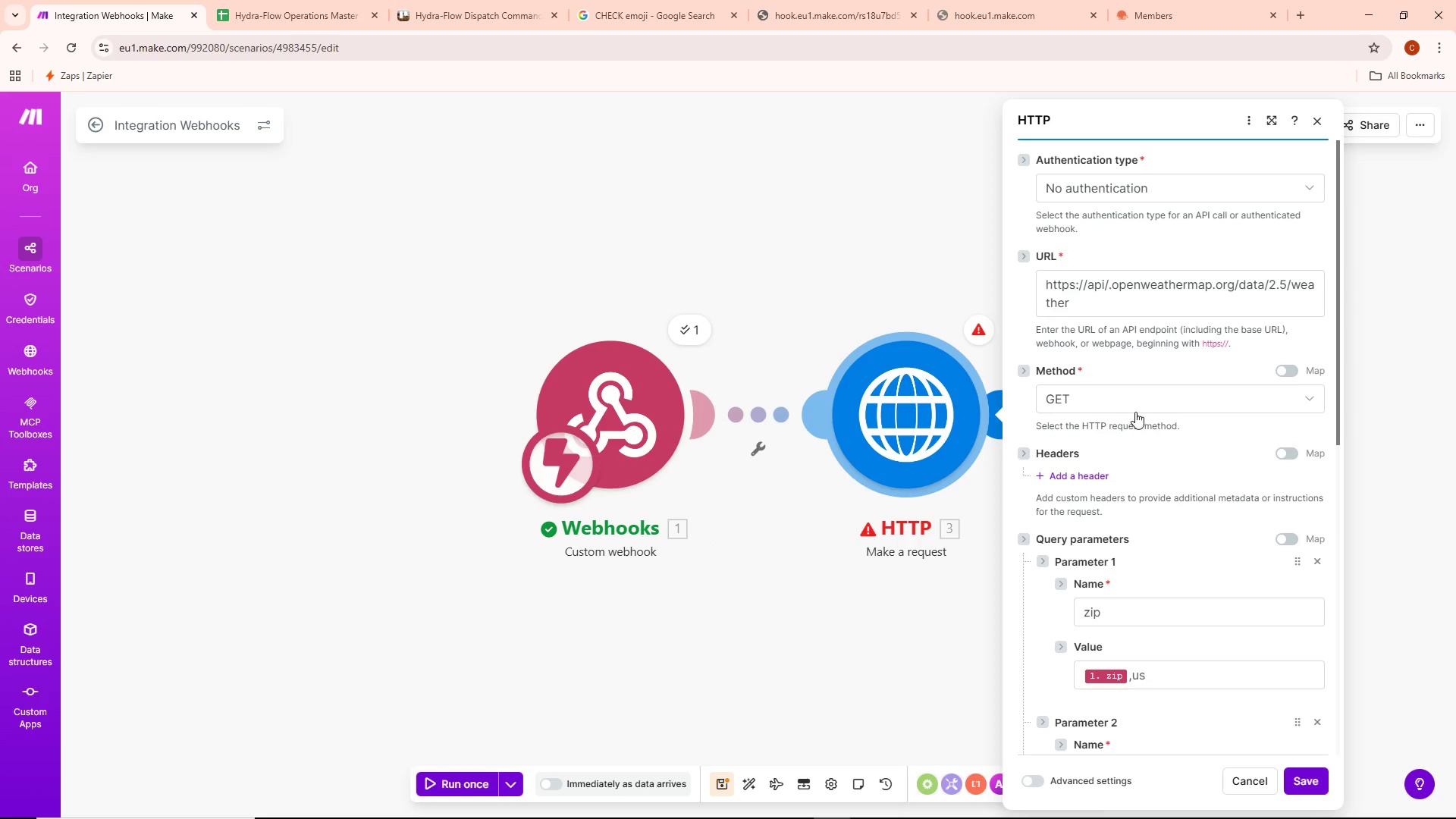 
scroll: coordinate [1153, 410], scroll_direction: down, amount: 6.0
 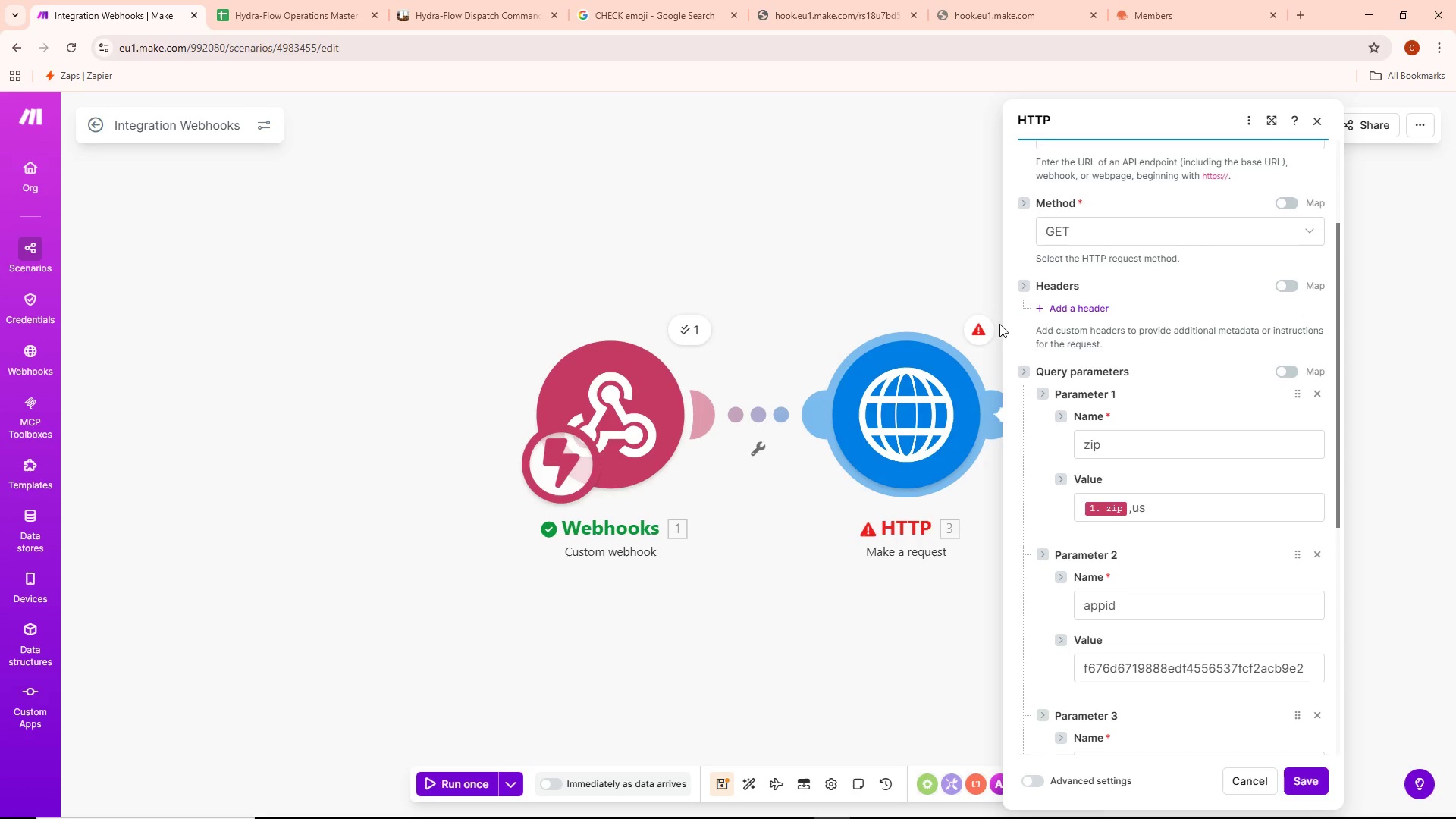 
left_click([983, 331])
 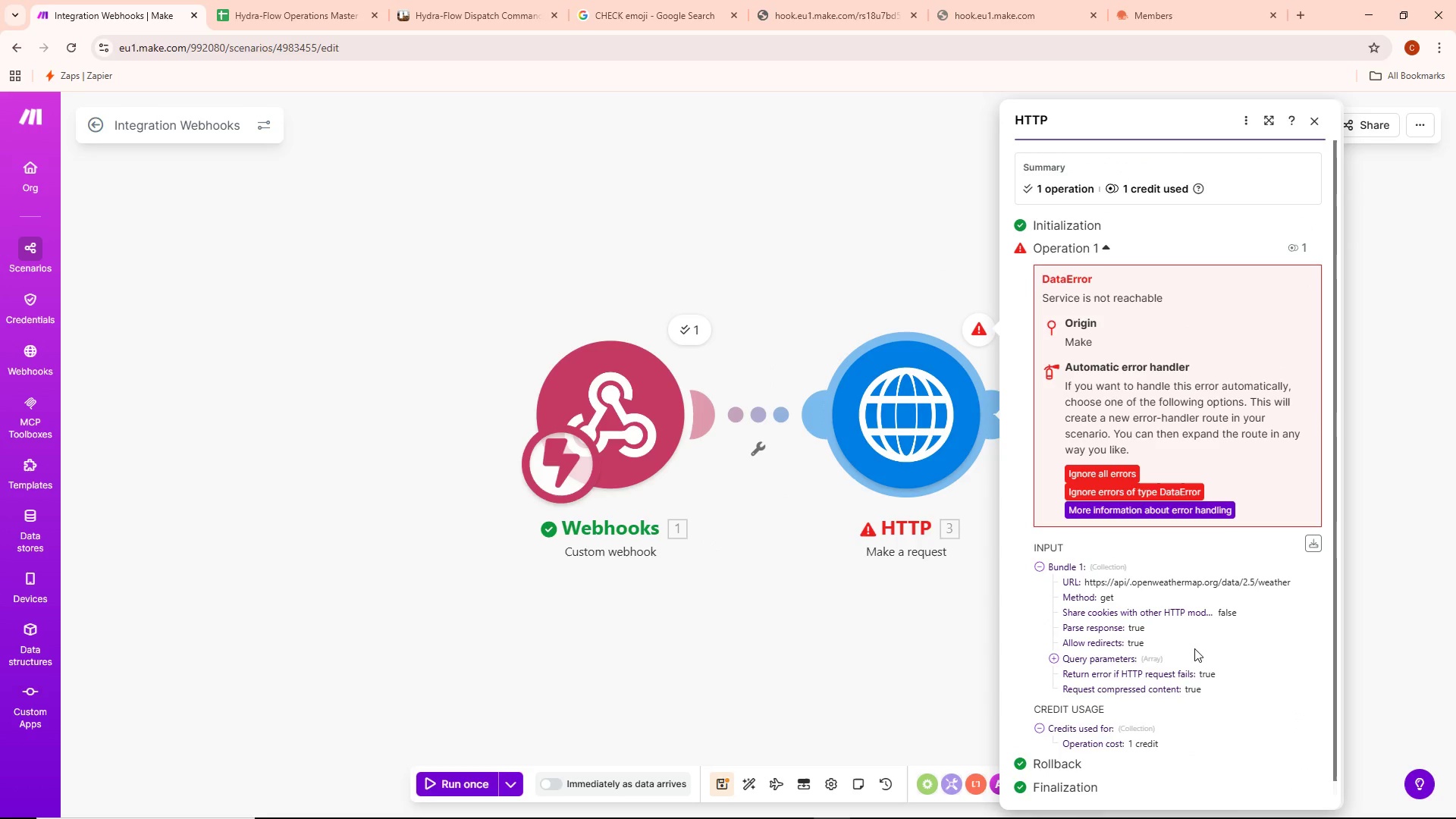 
scroll: coordinate [1208, 670], scroll_direction: down, amount: 4.0
 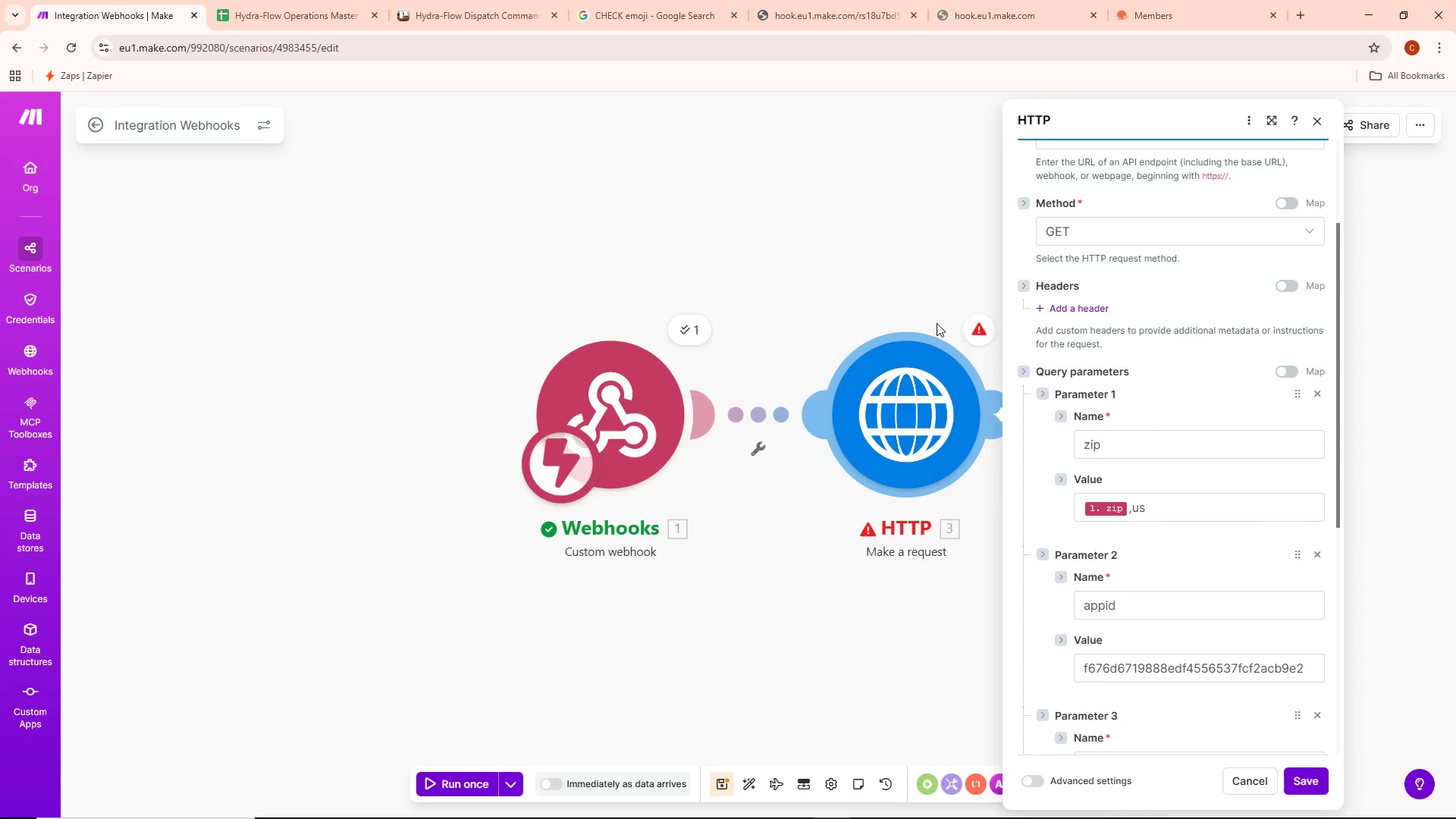 
wait(11.3)
 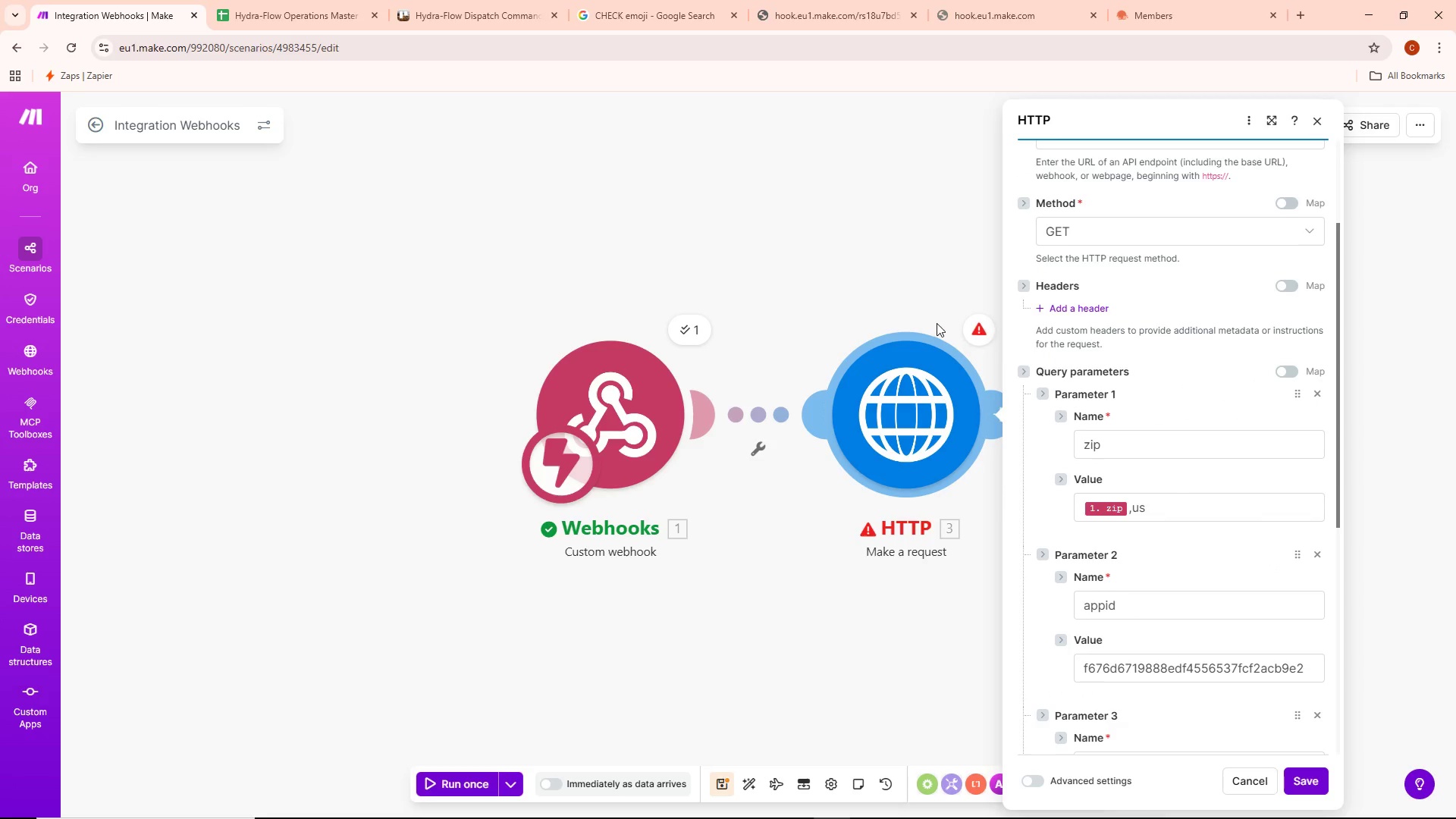 
left_click([1165, 240])
 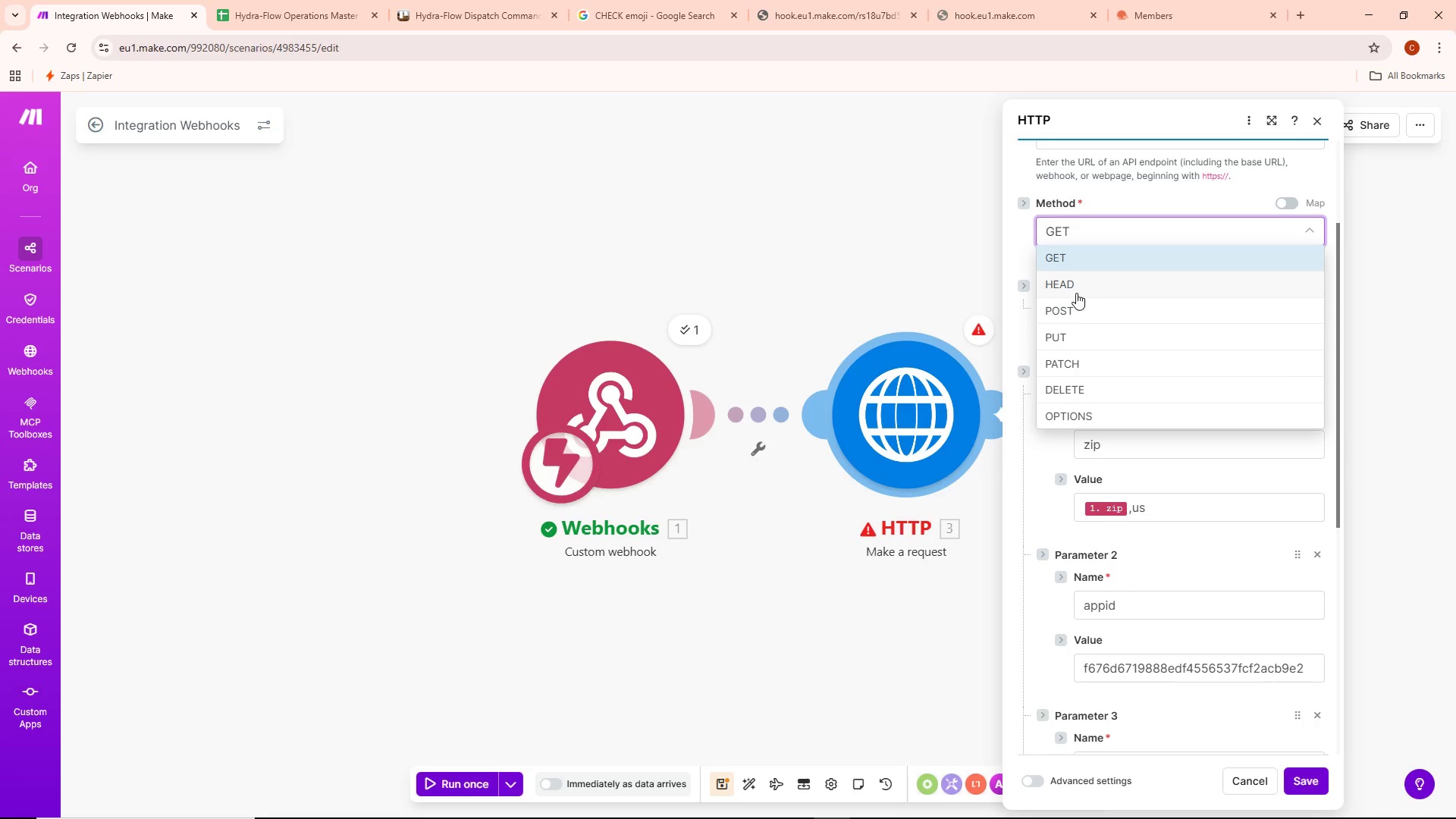 
left_click([897, 268])
 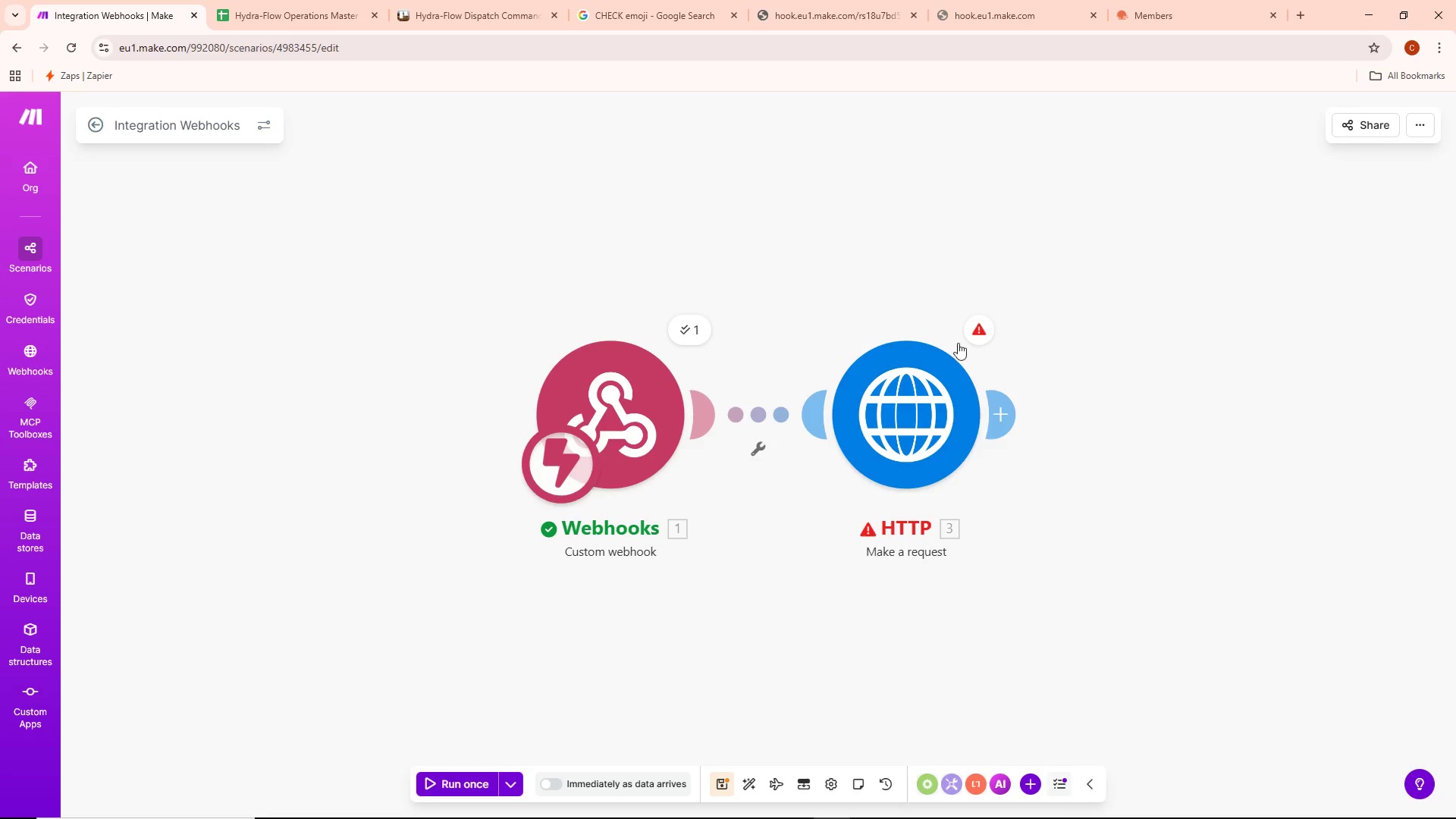 
left_click([949, 372])
 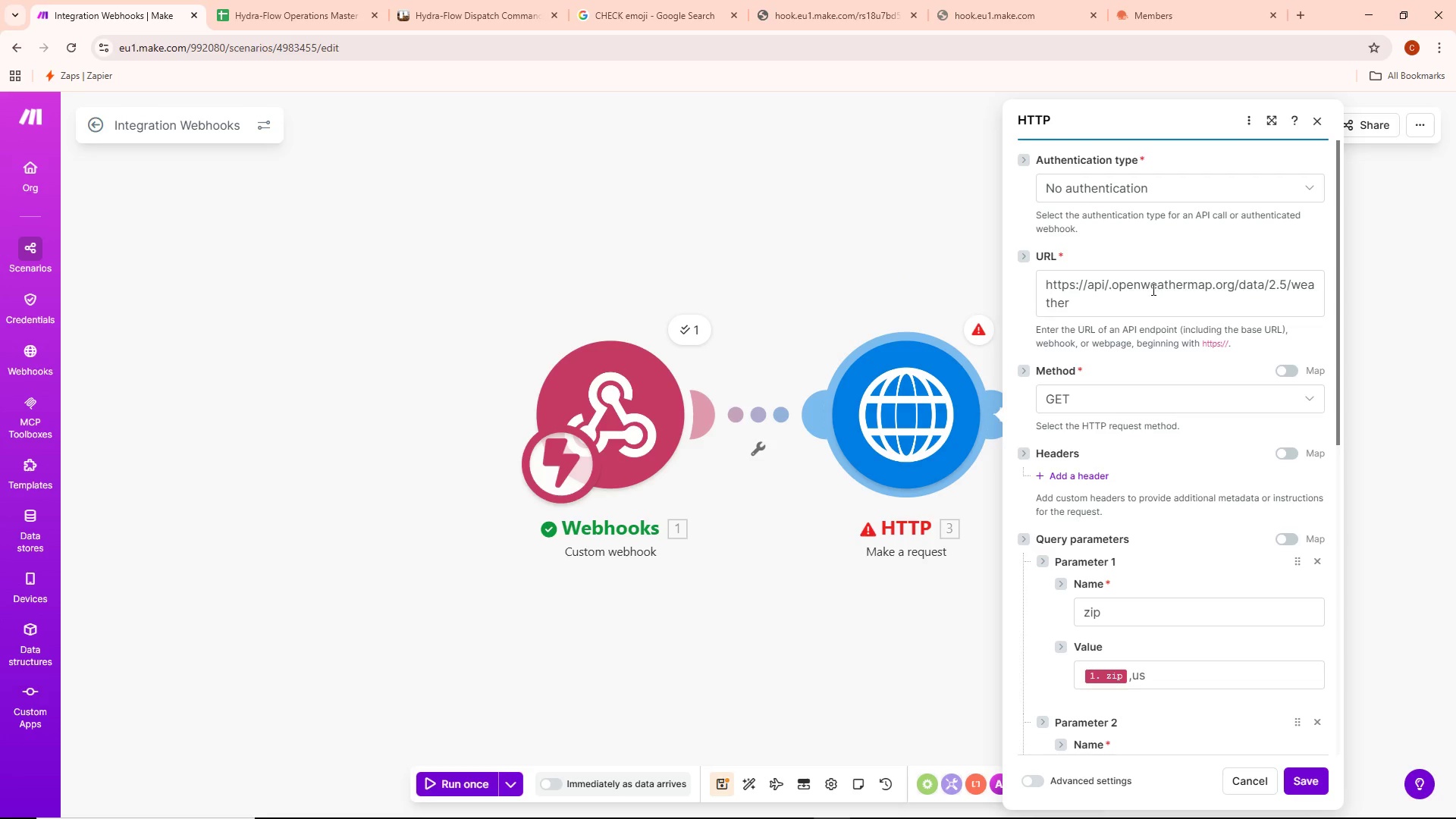 
left_click([1150, 192])
 